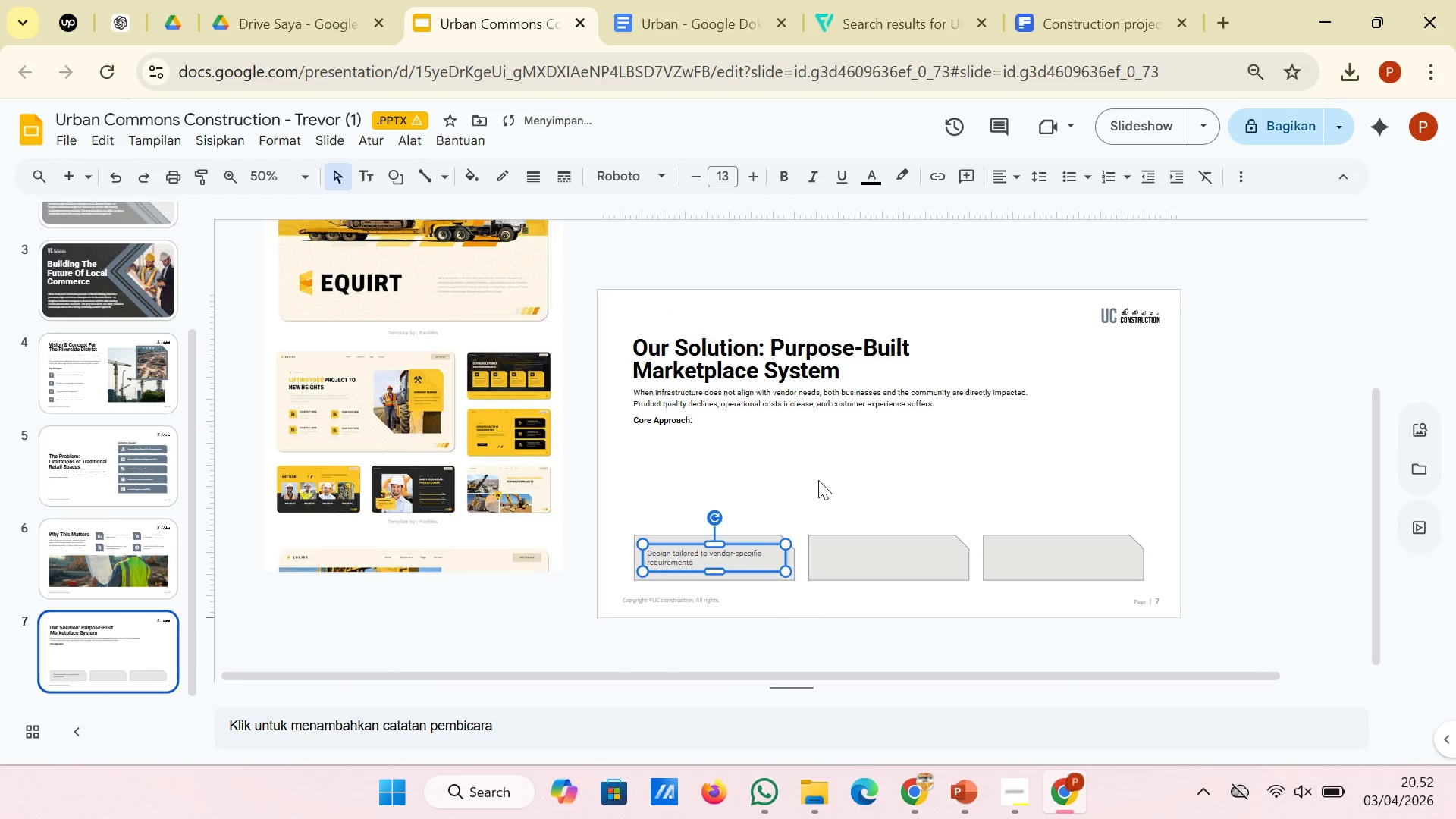 
left_click([821, 476])
 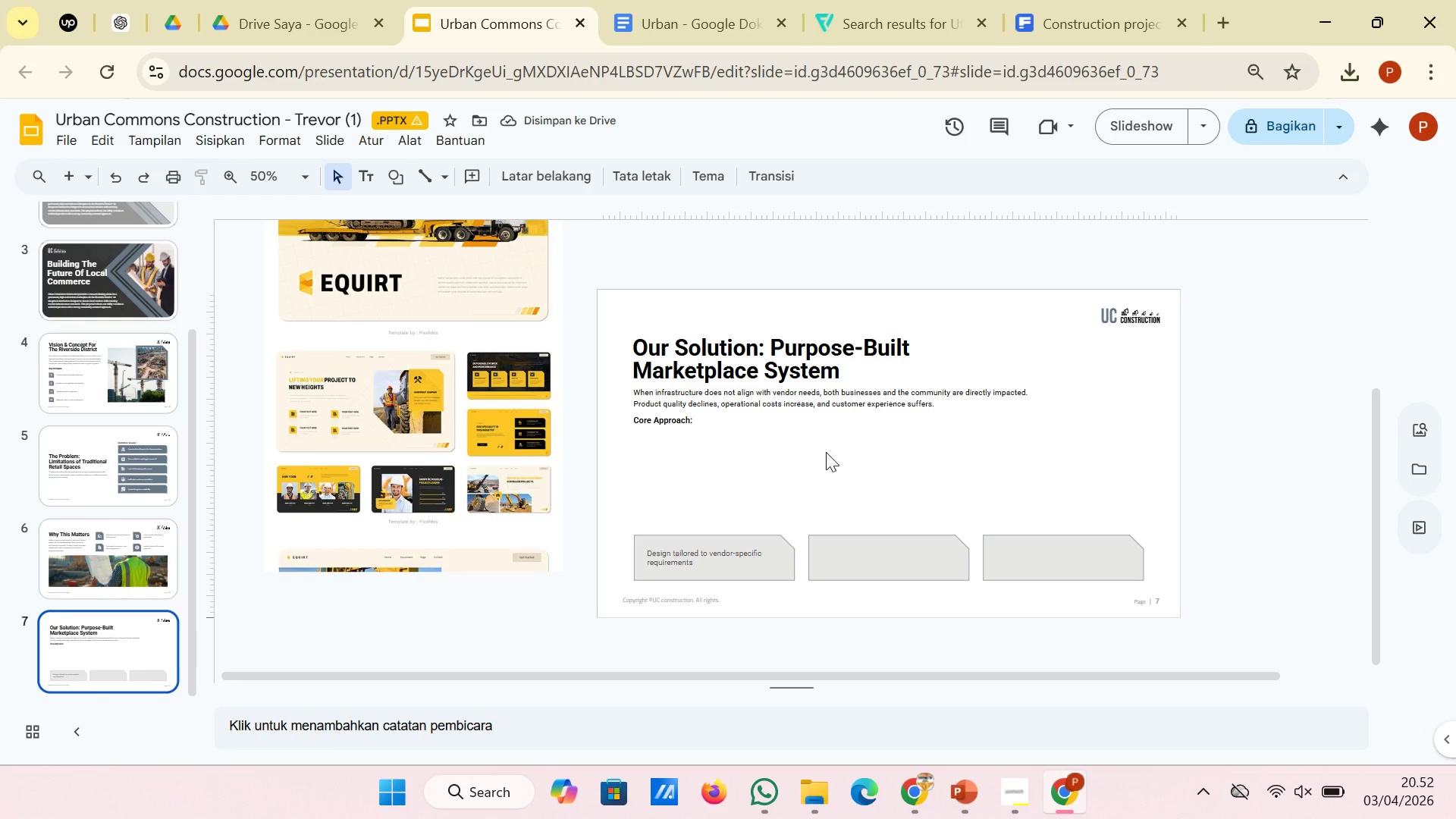 
left_click([789, 407])
 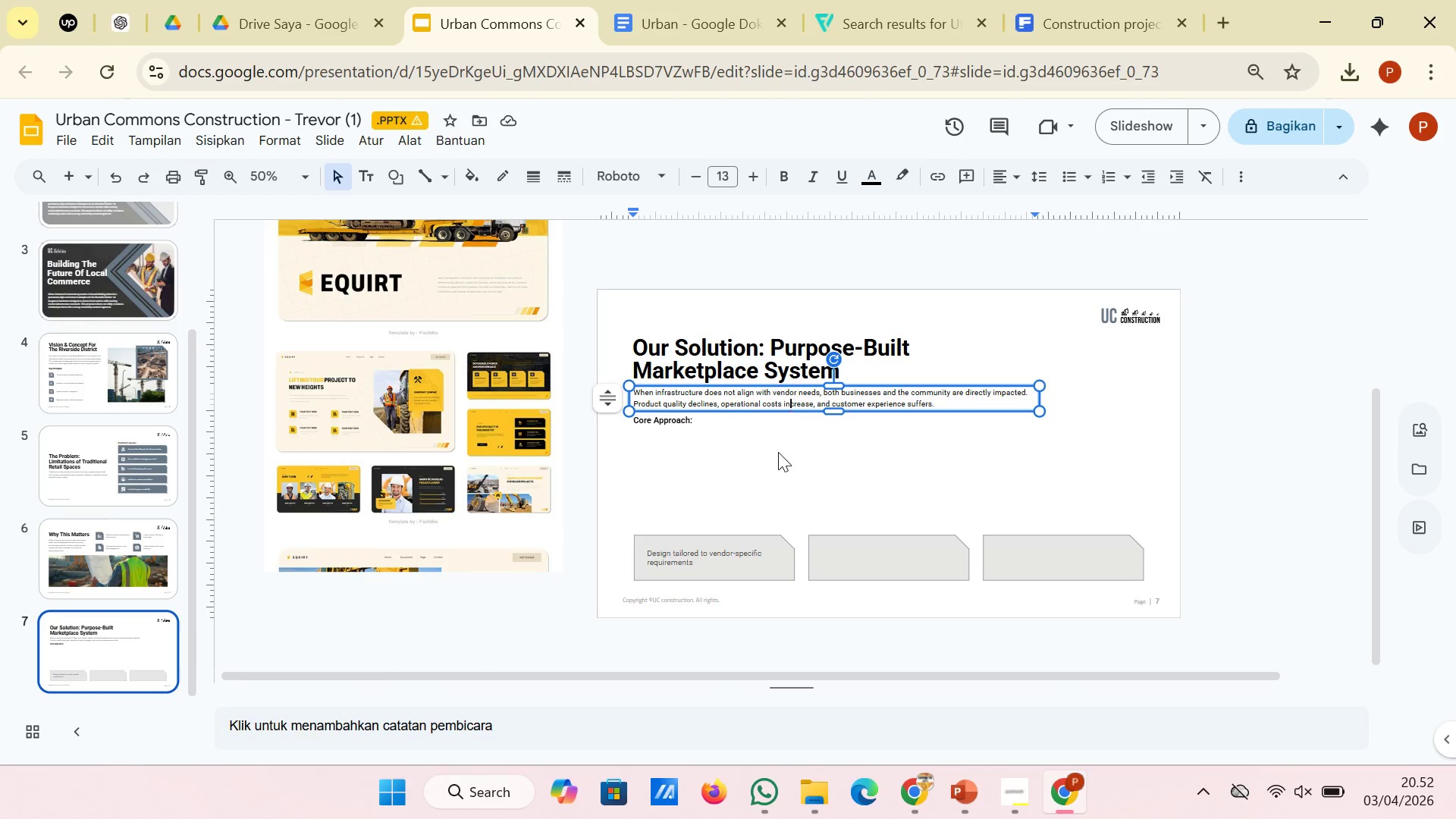 
left_click([778, 452])
 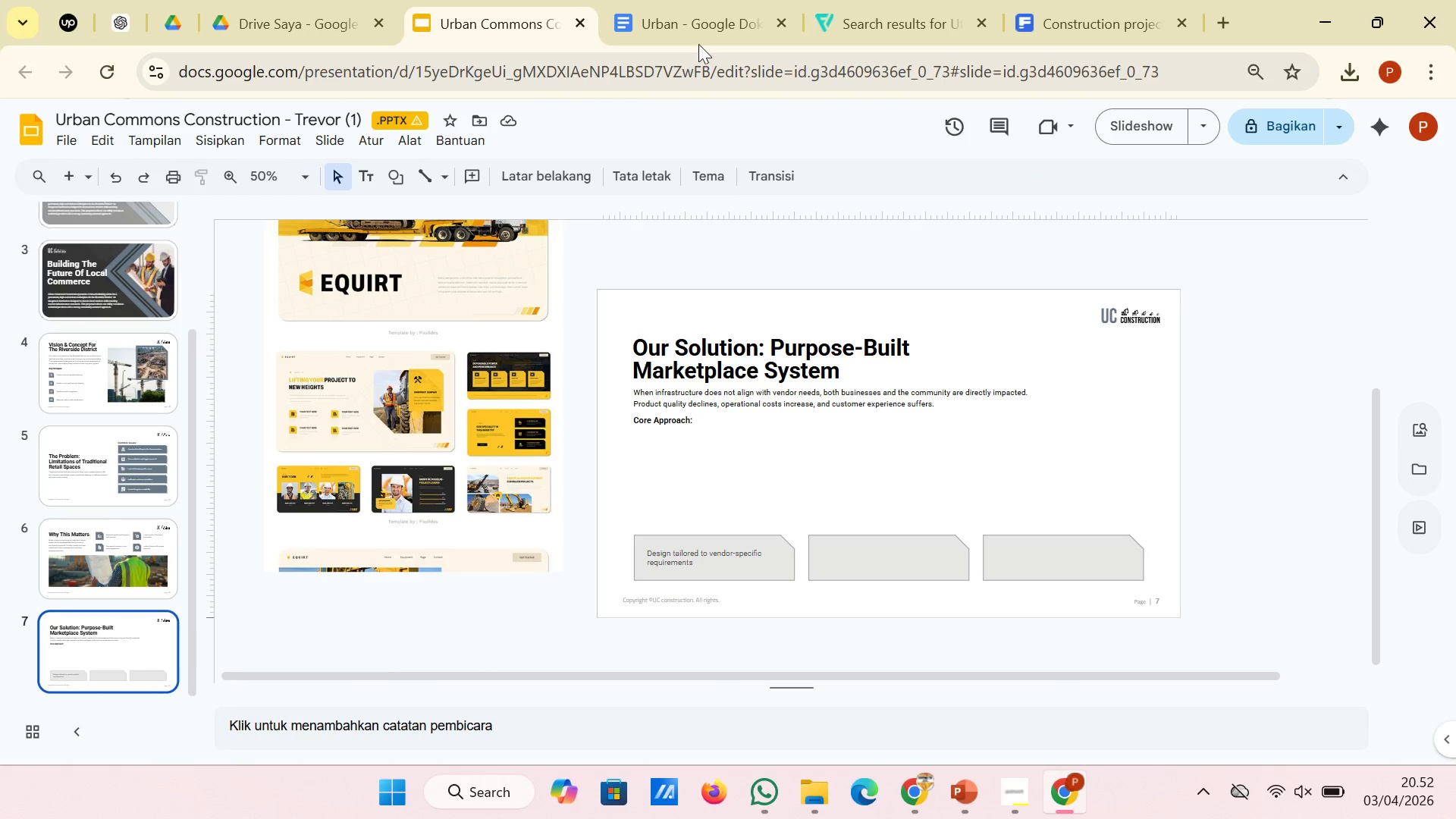 
left_click([709, 34])
 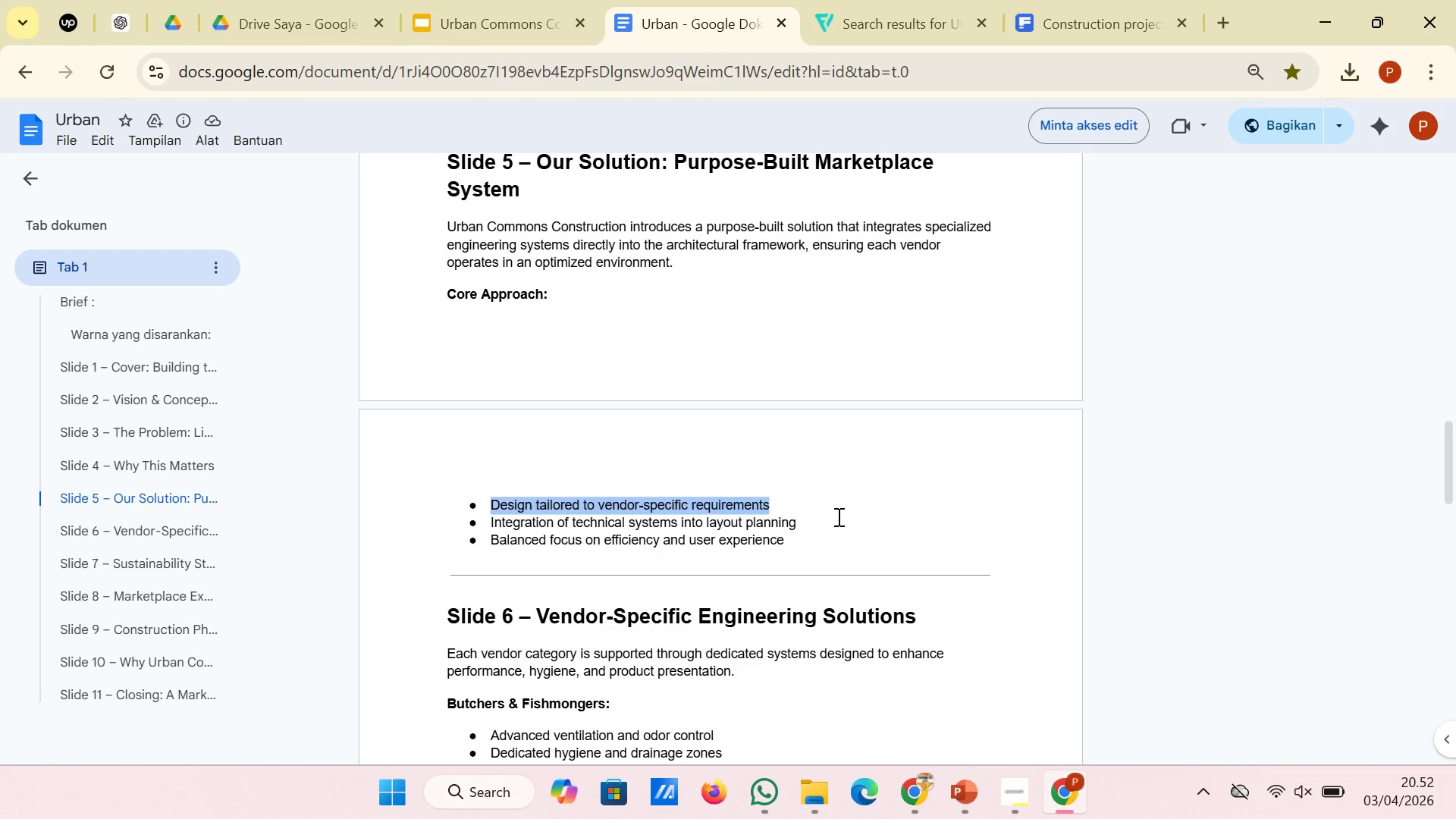 
left_click([837, 516])
 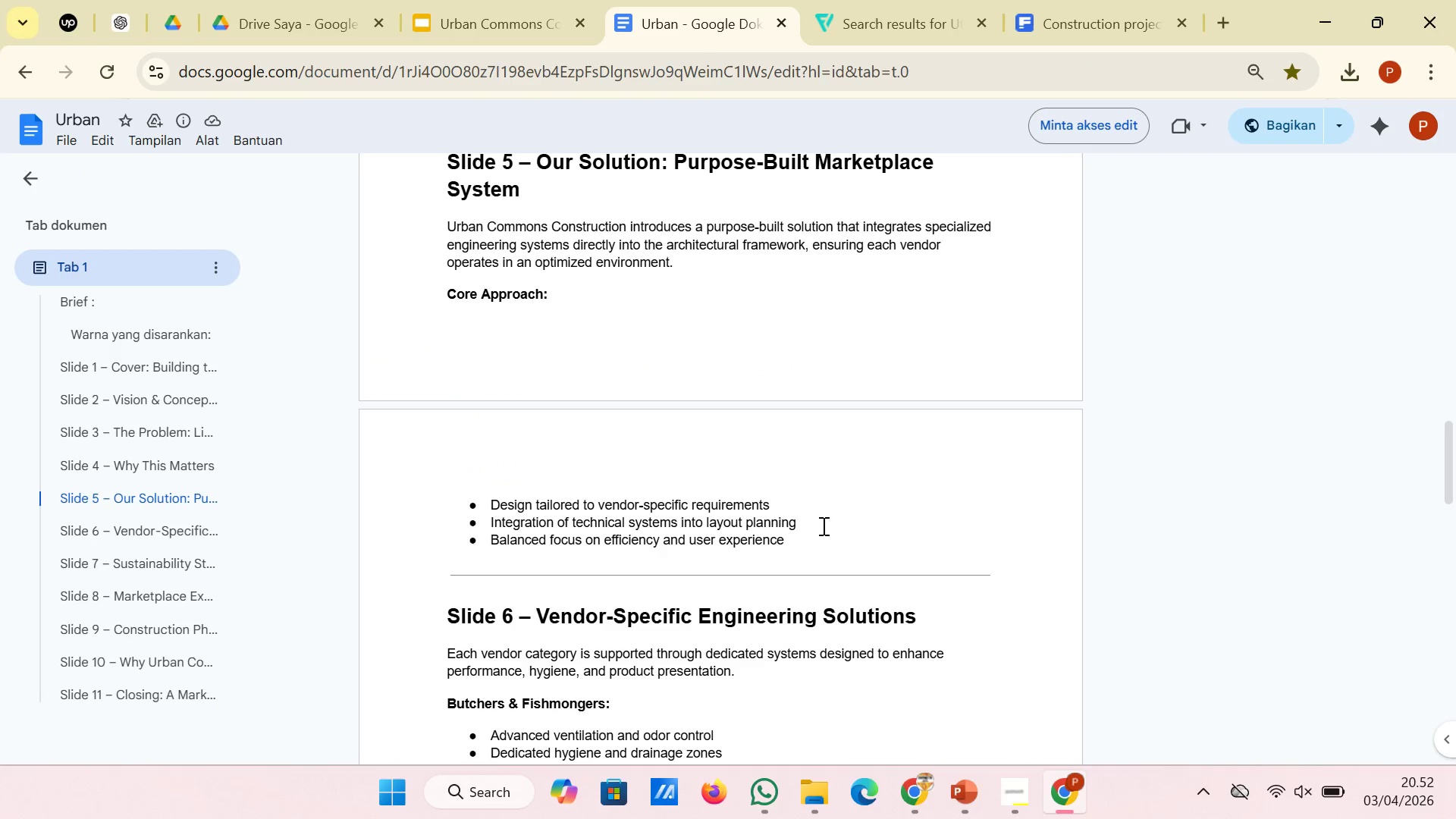 
left_click_drag(start_coordinate=[822, 525], to_coordinate=[492, 529])
 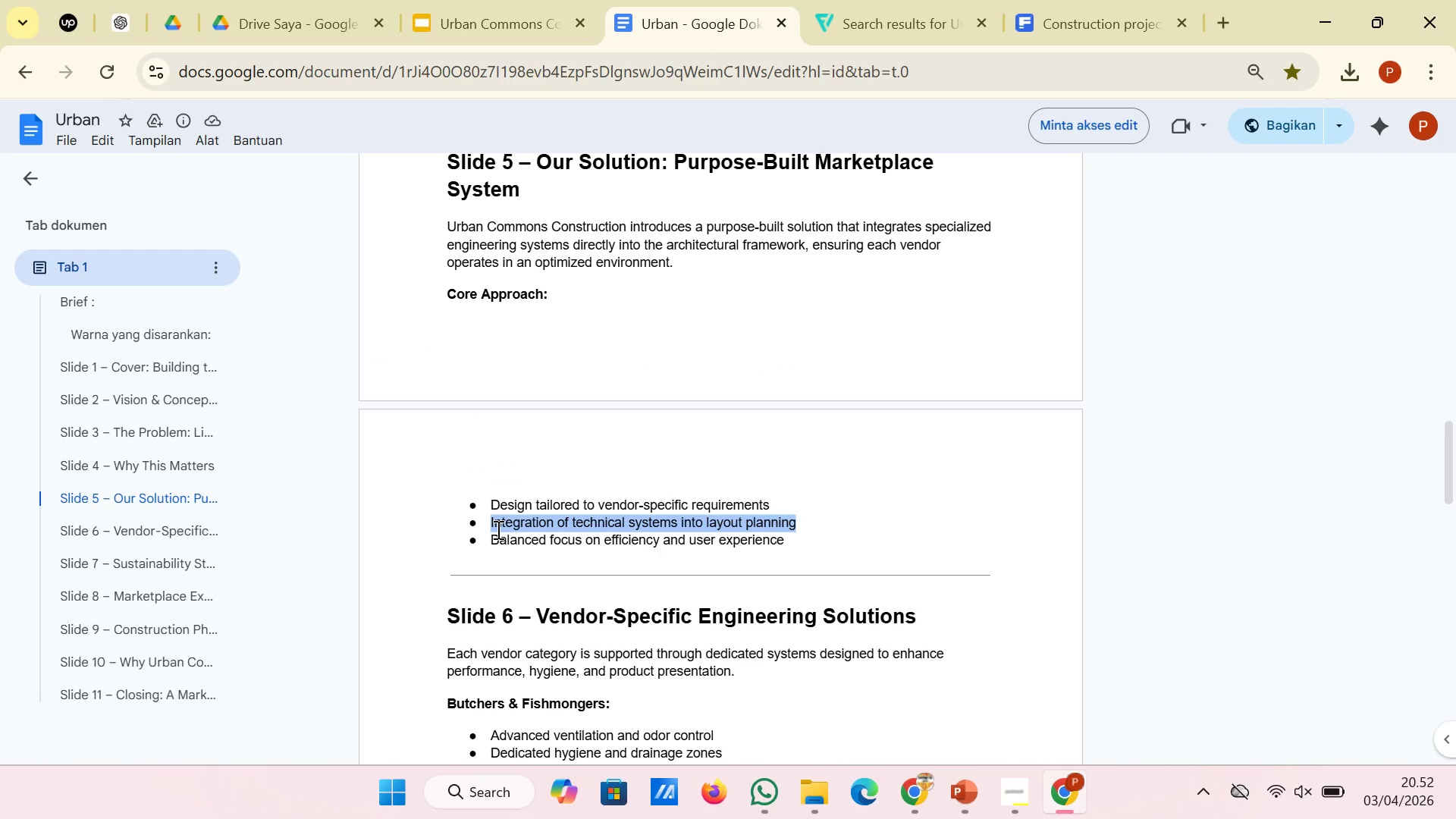 
key(Control+C)
 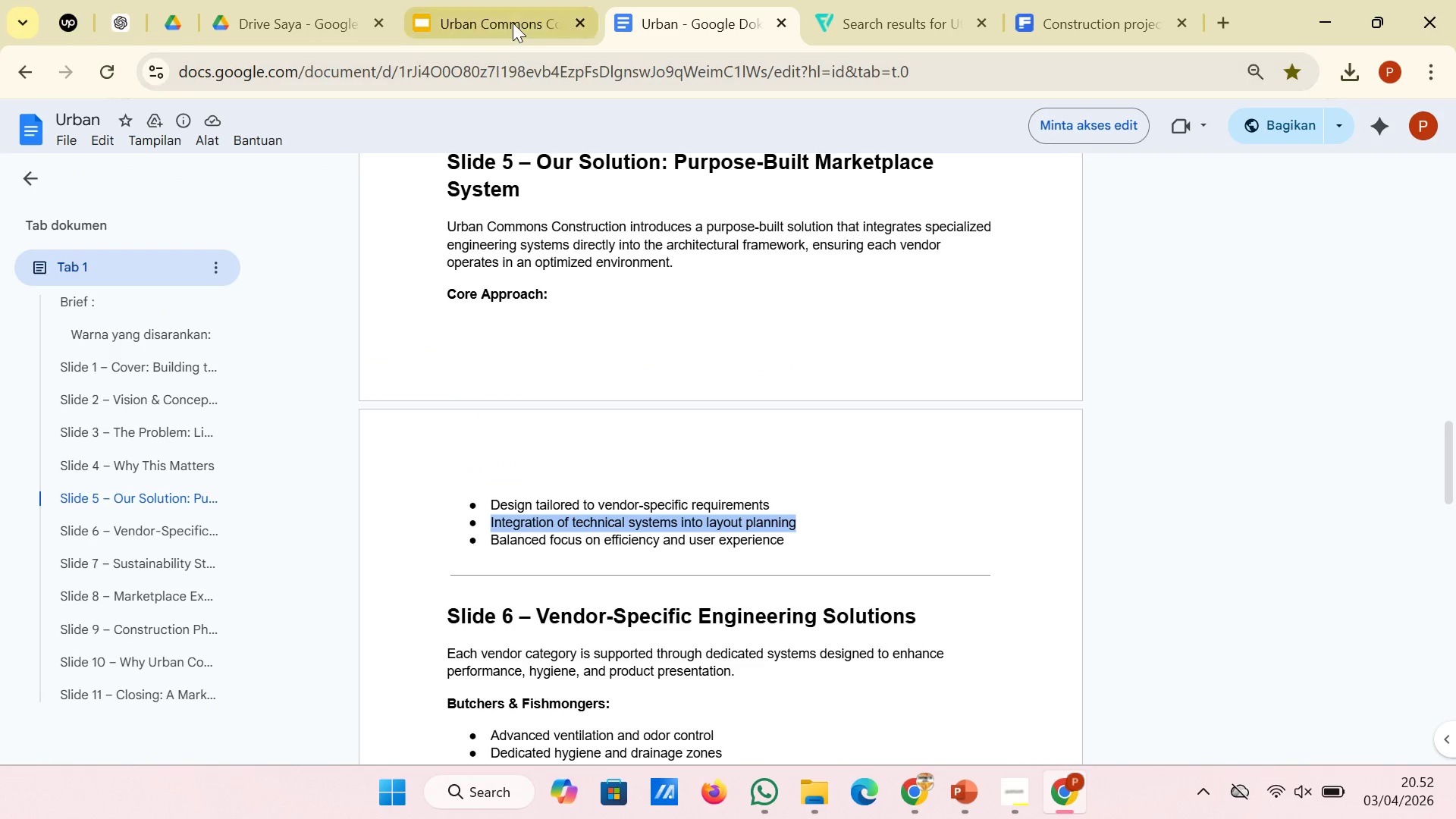 
left_click([513, 23])
 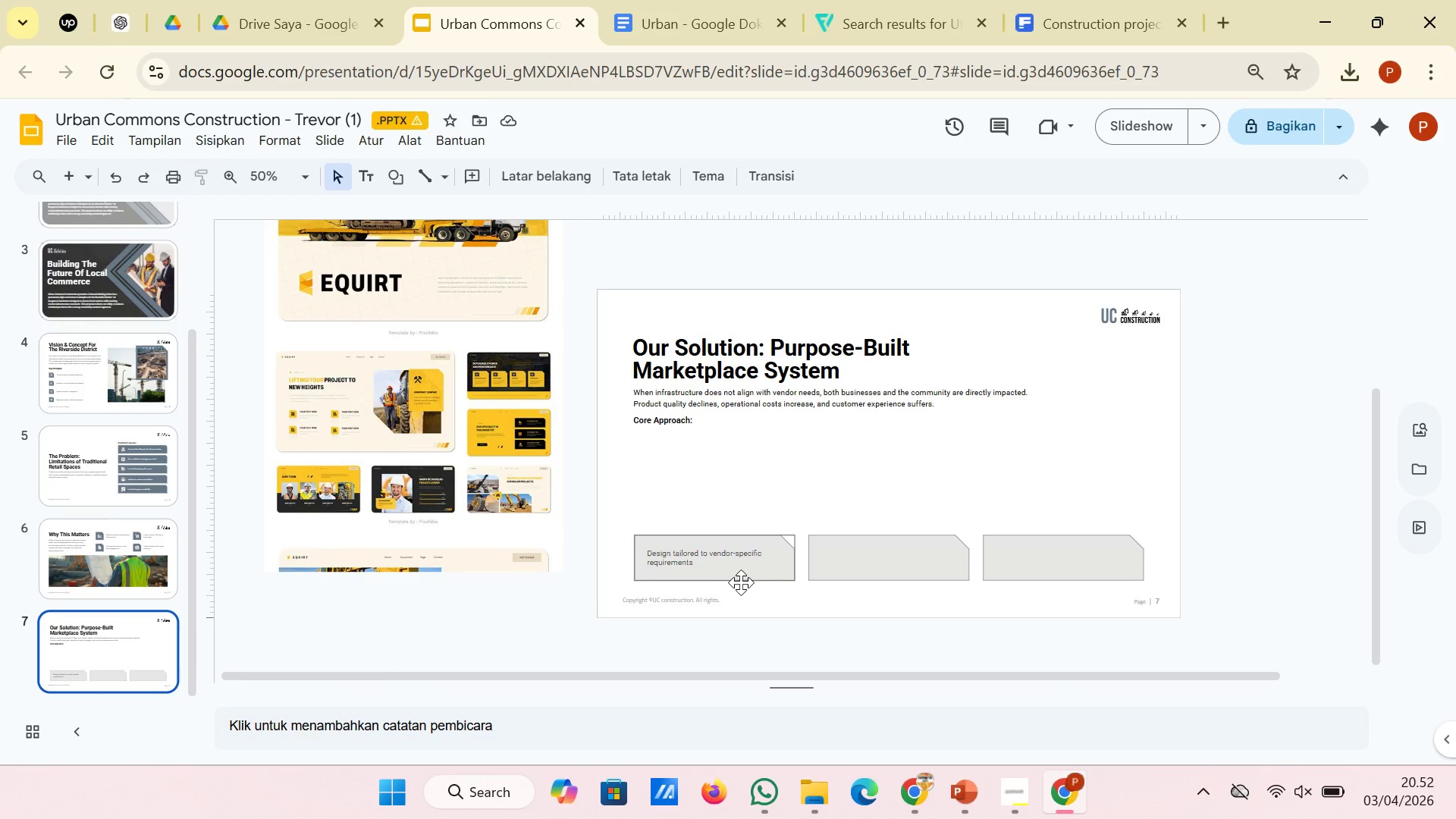 
key(Control+V)
 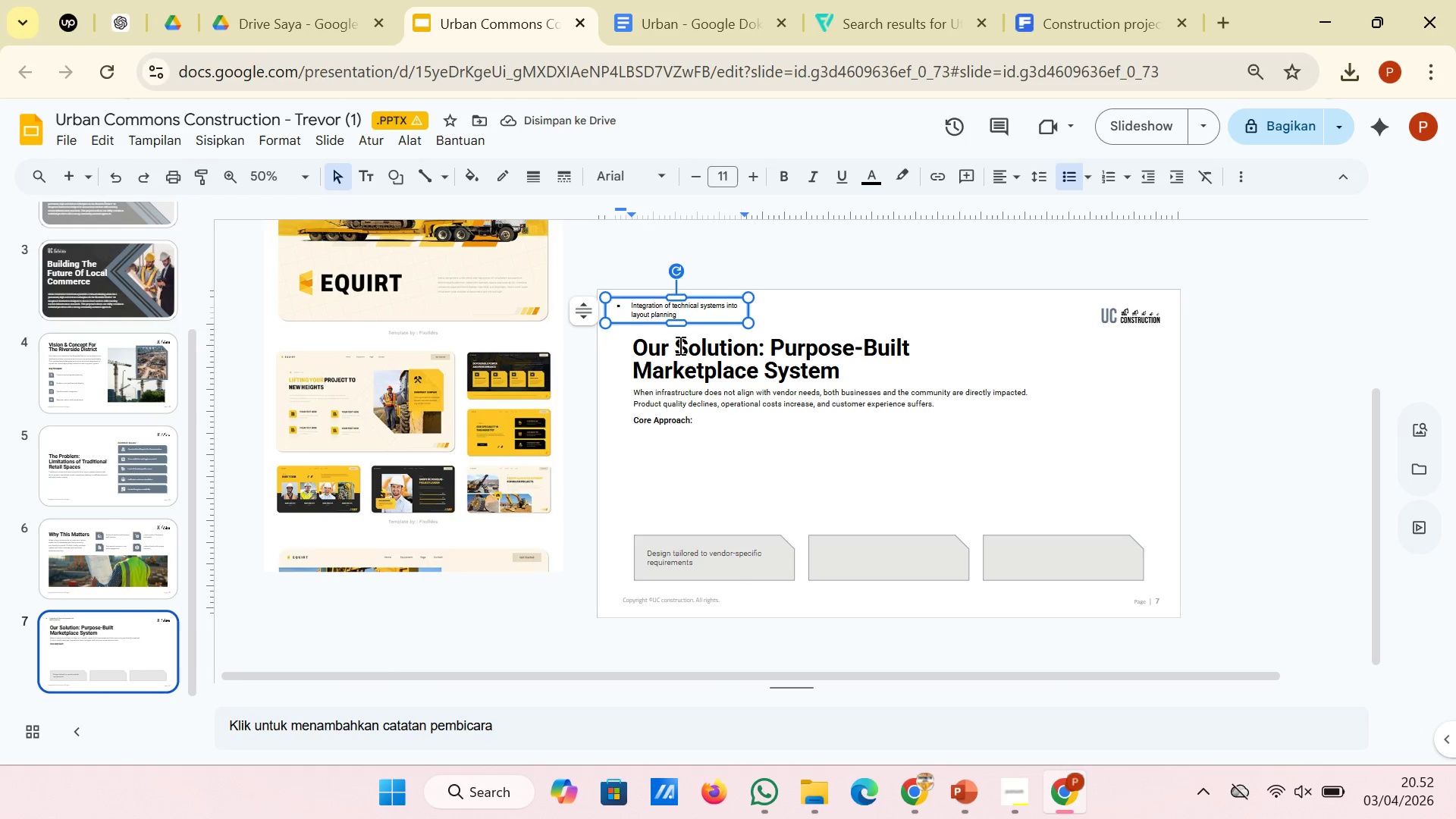 
key(Backspace)
 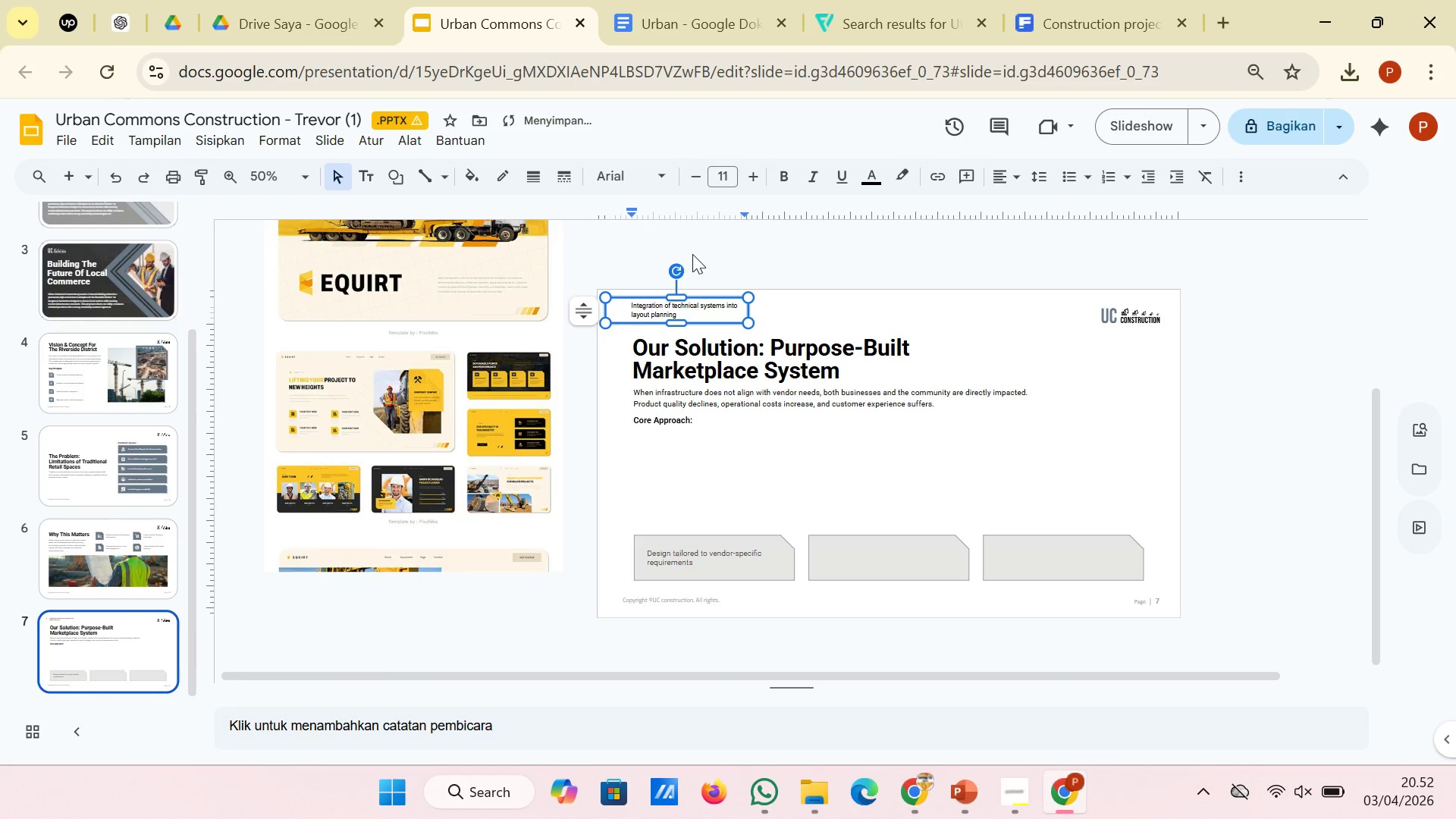 
key(Backspace)
 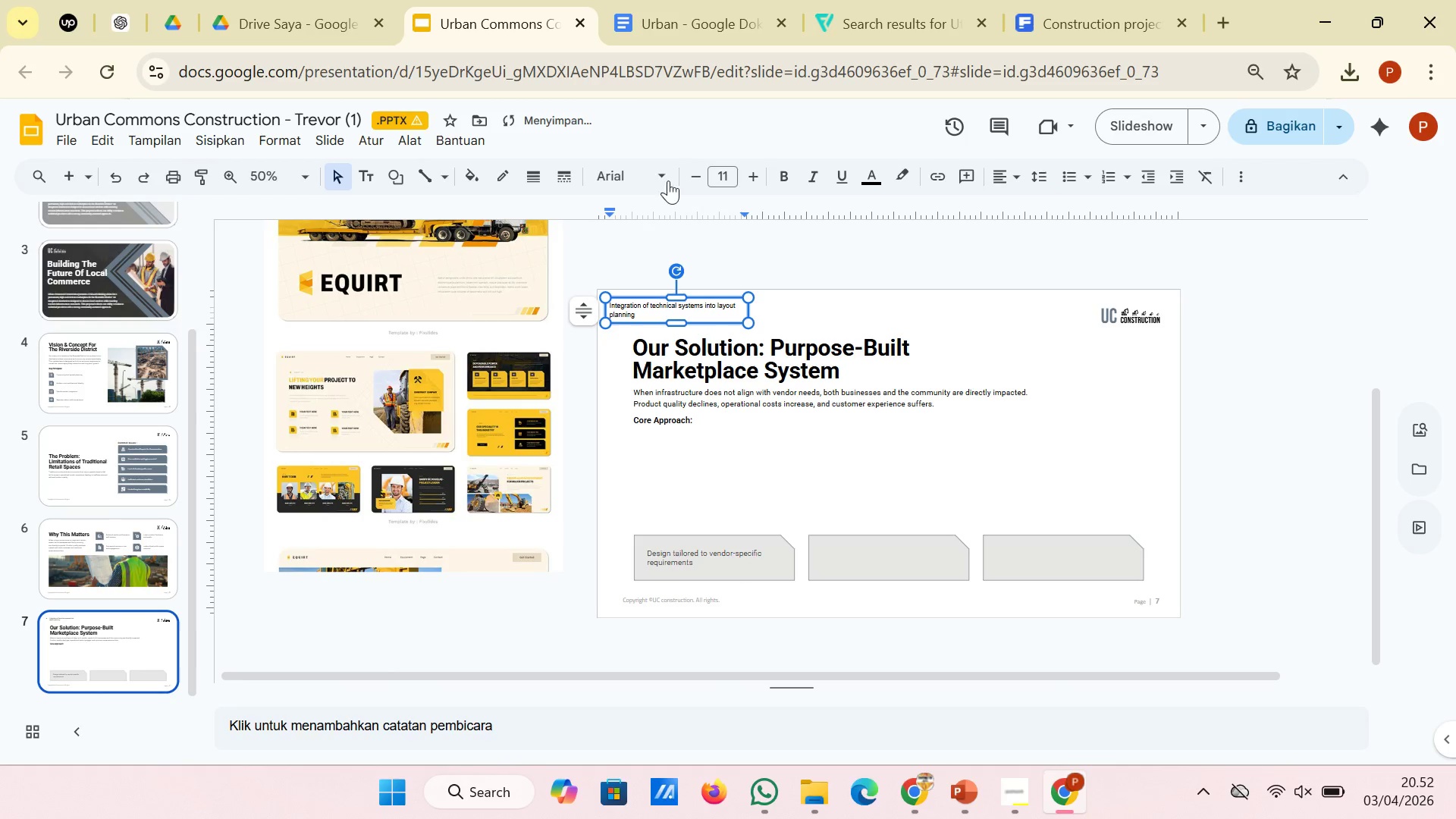 
left_click([664, 174])
 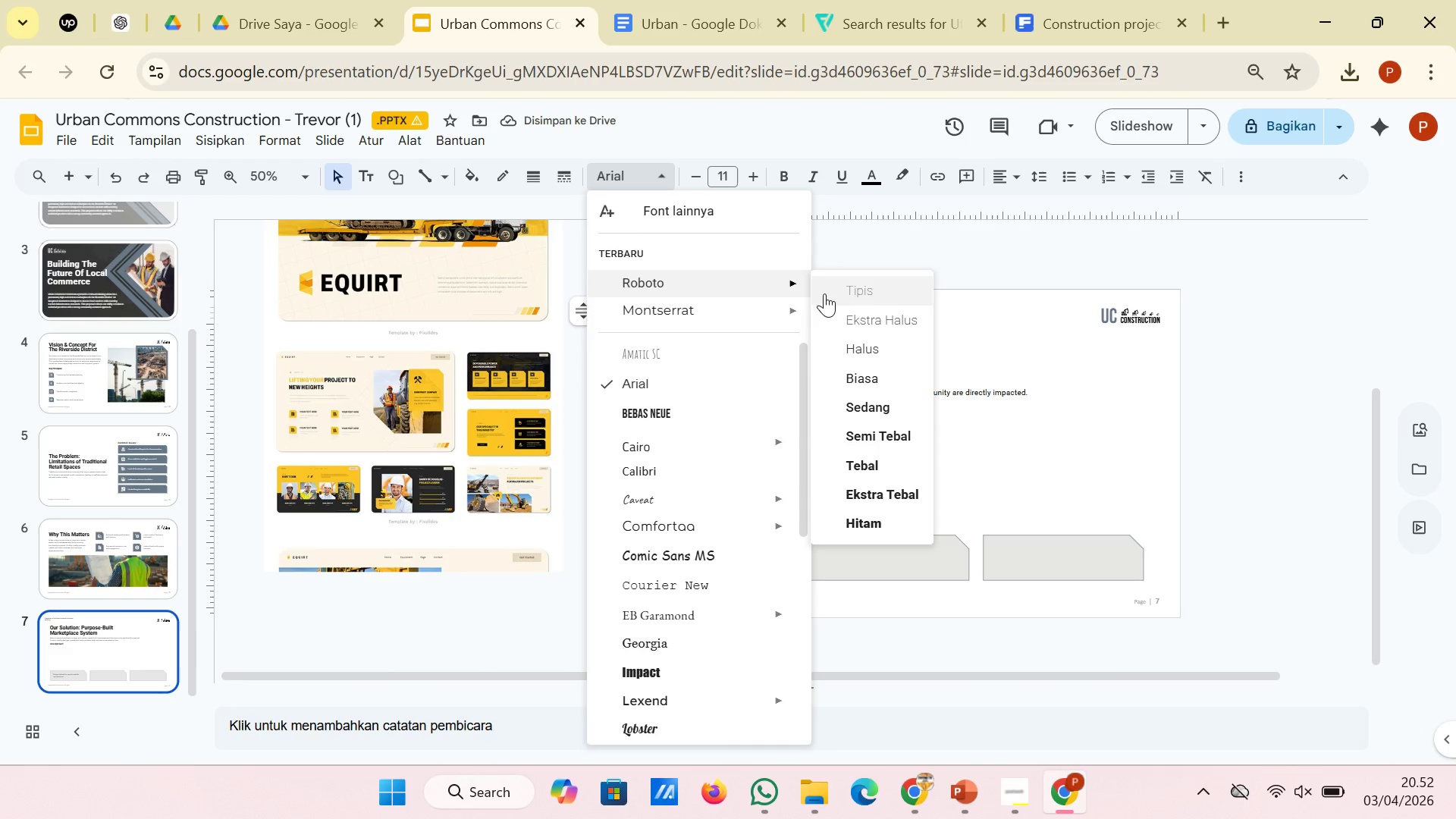 
wait(5.42)
 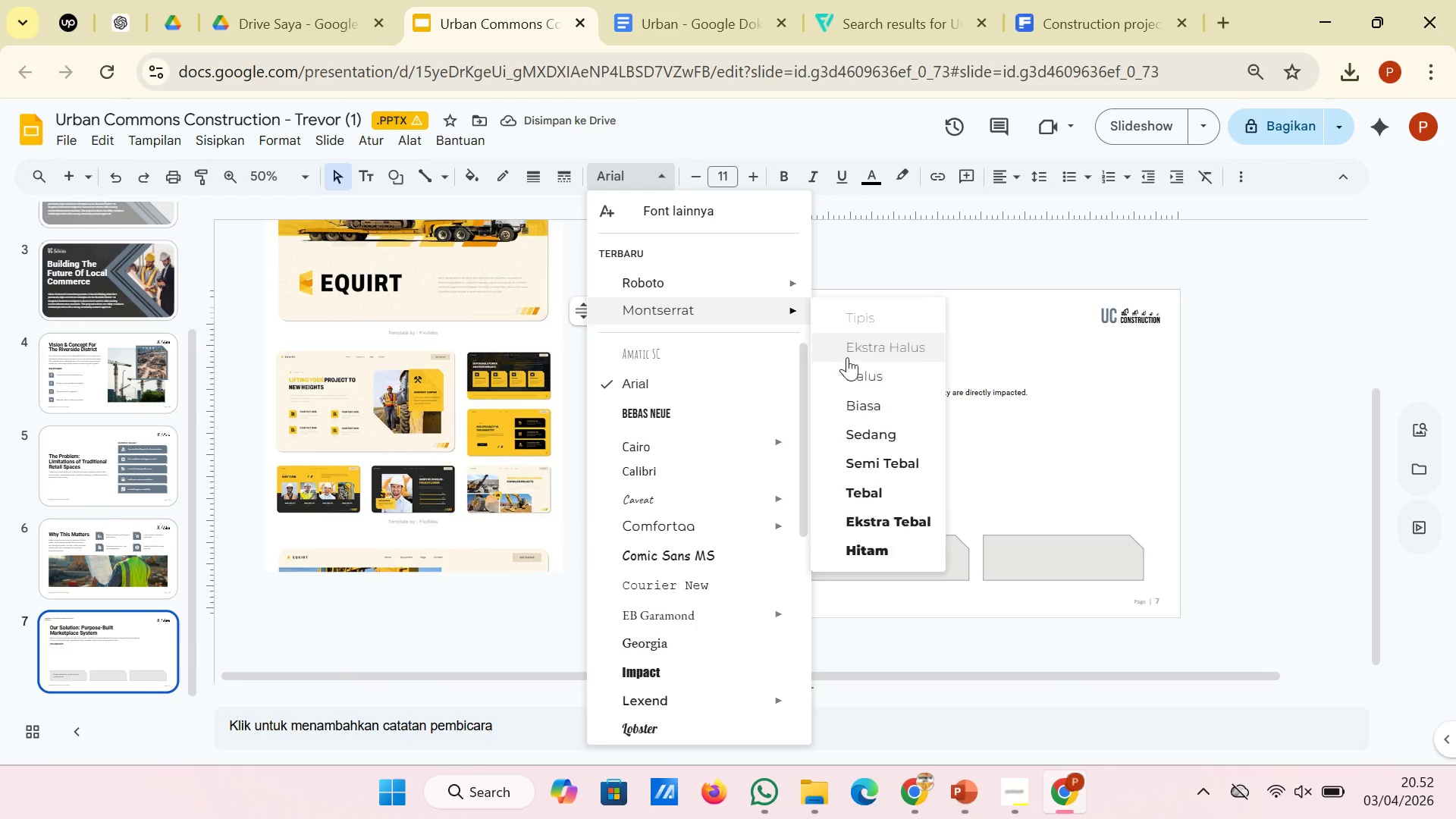 
left_click([861, 353])
 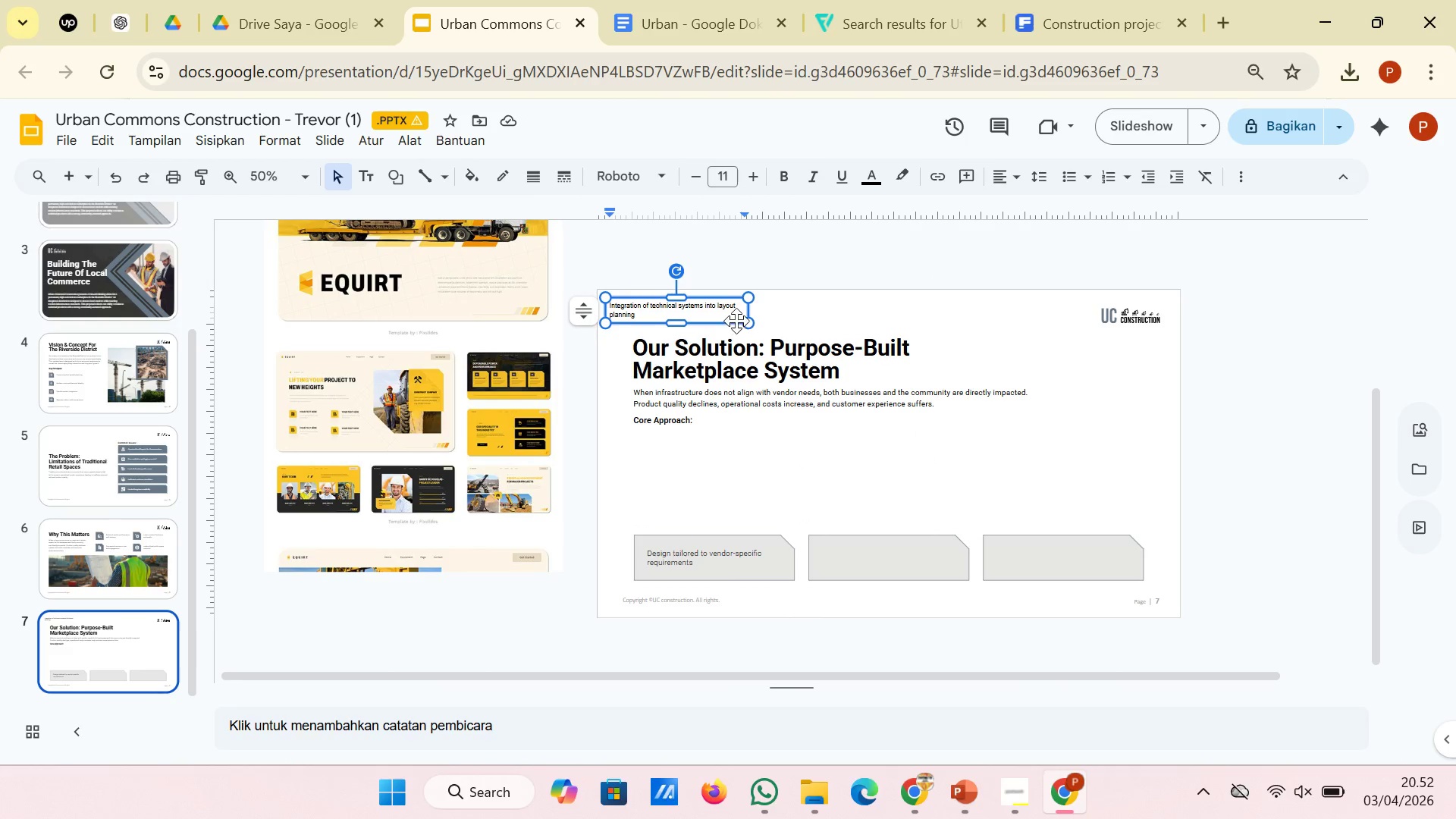 
left_click([736, 321])
 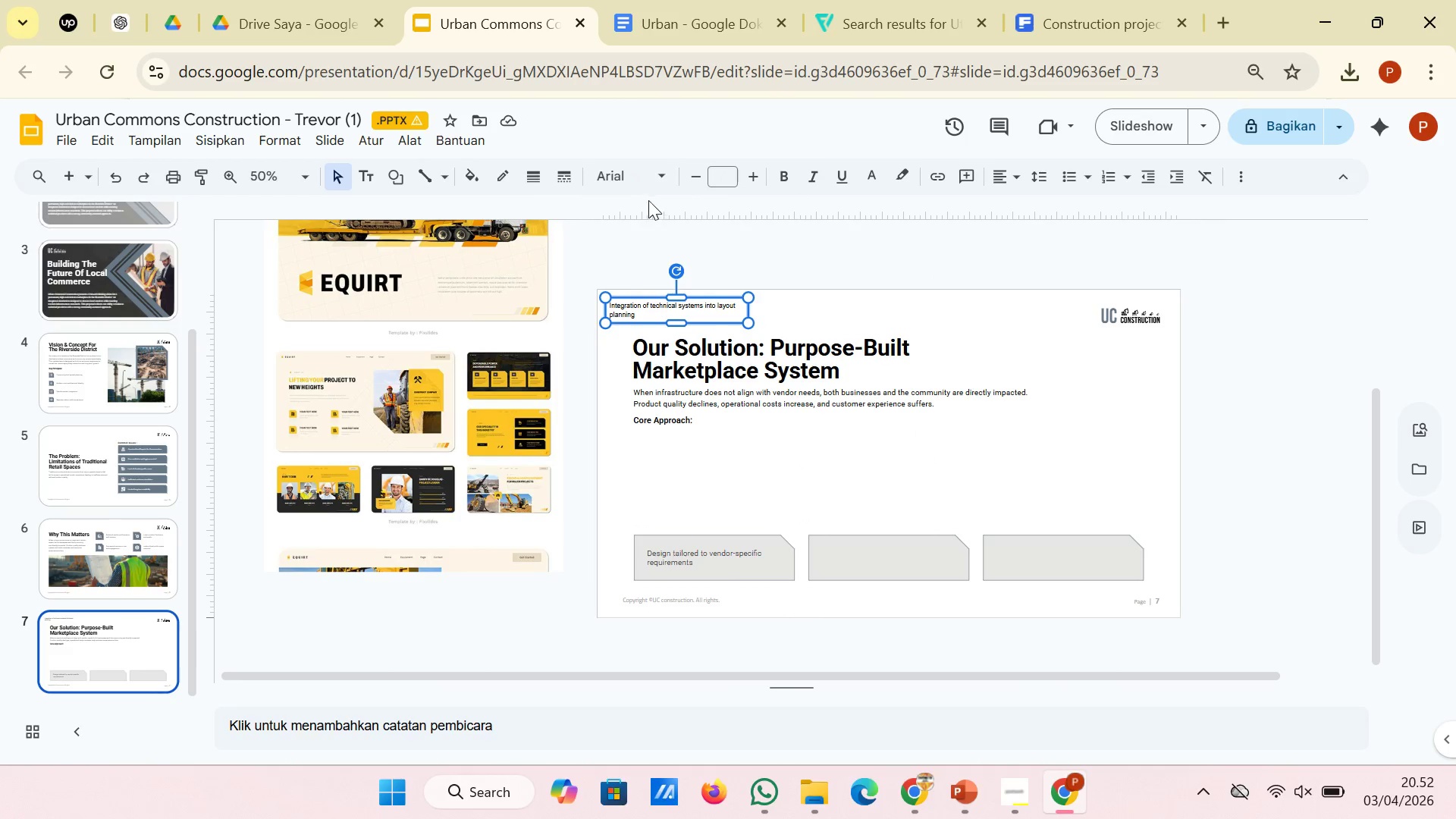 
left_click([654, 171])
 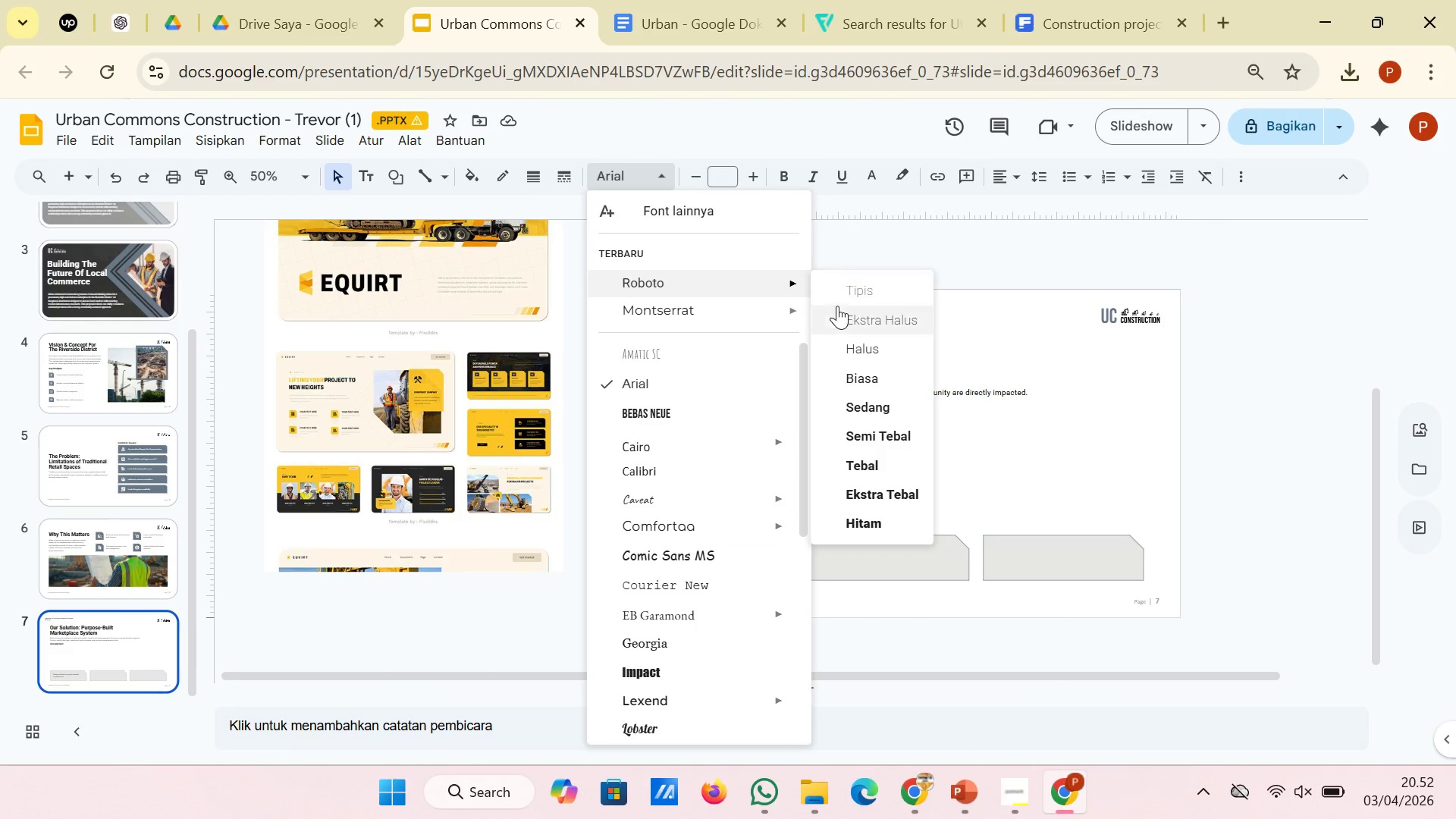 
left_click([861, 343])
 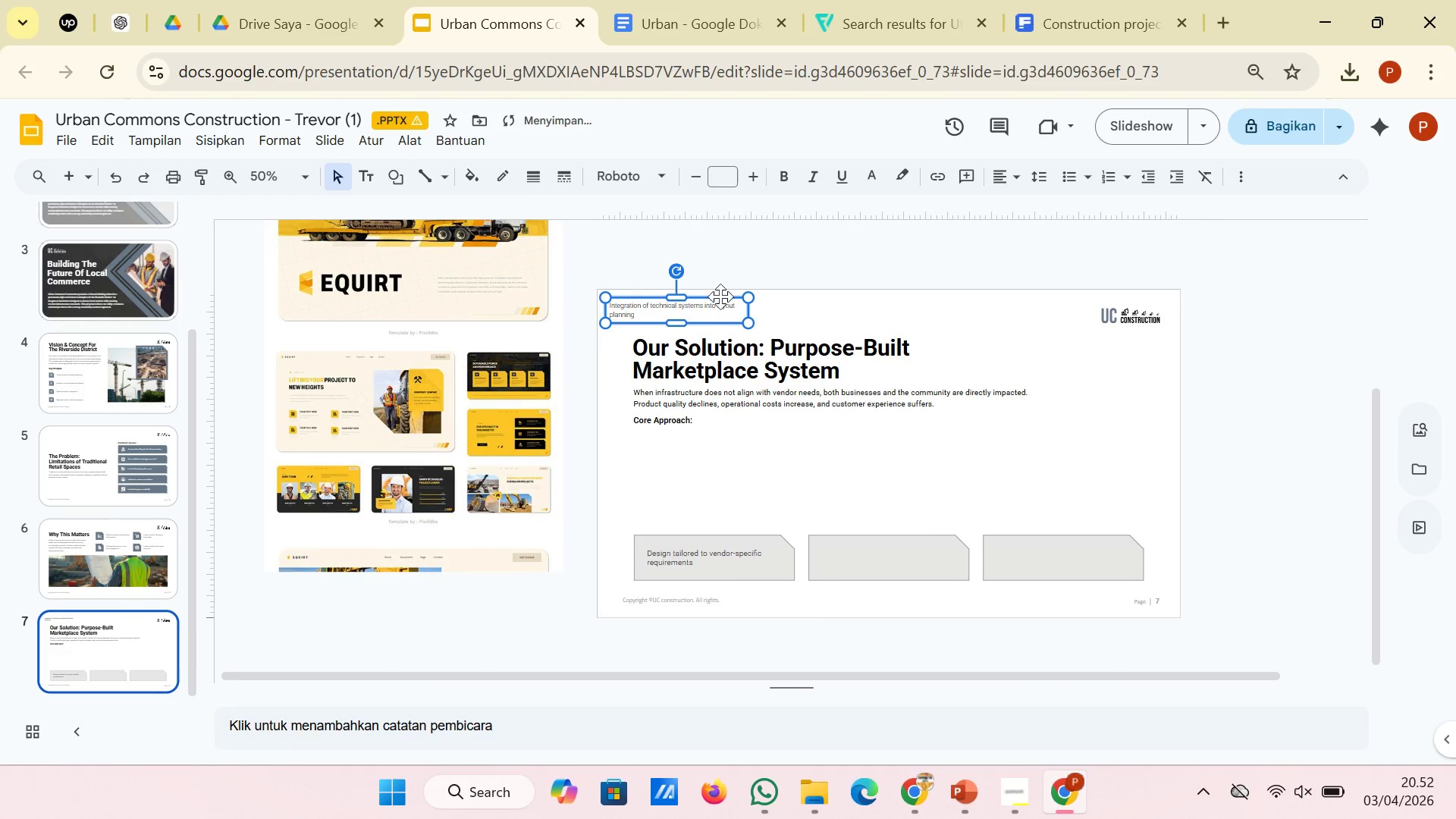 
left_click([717, 307])
 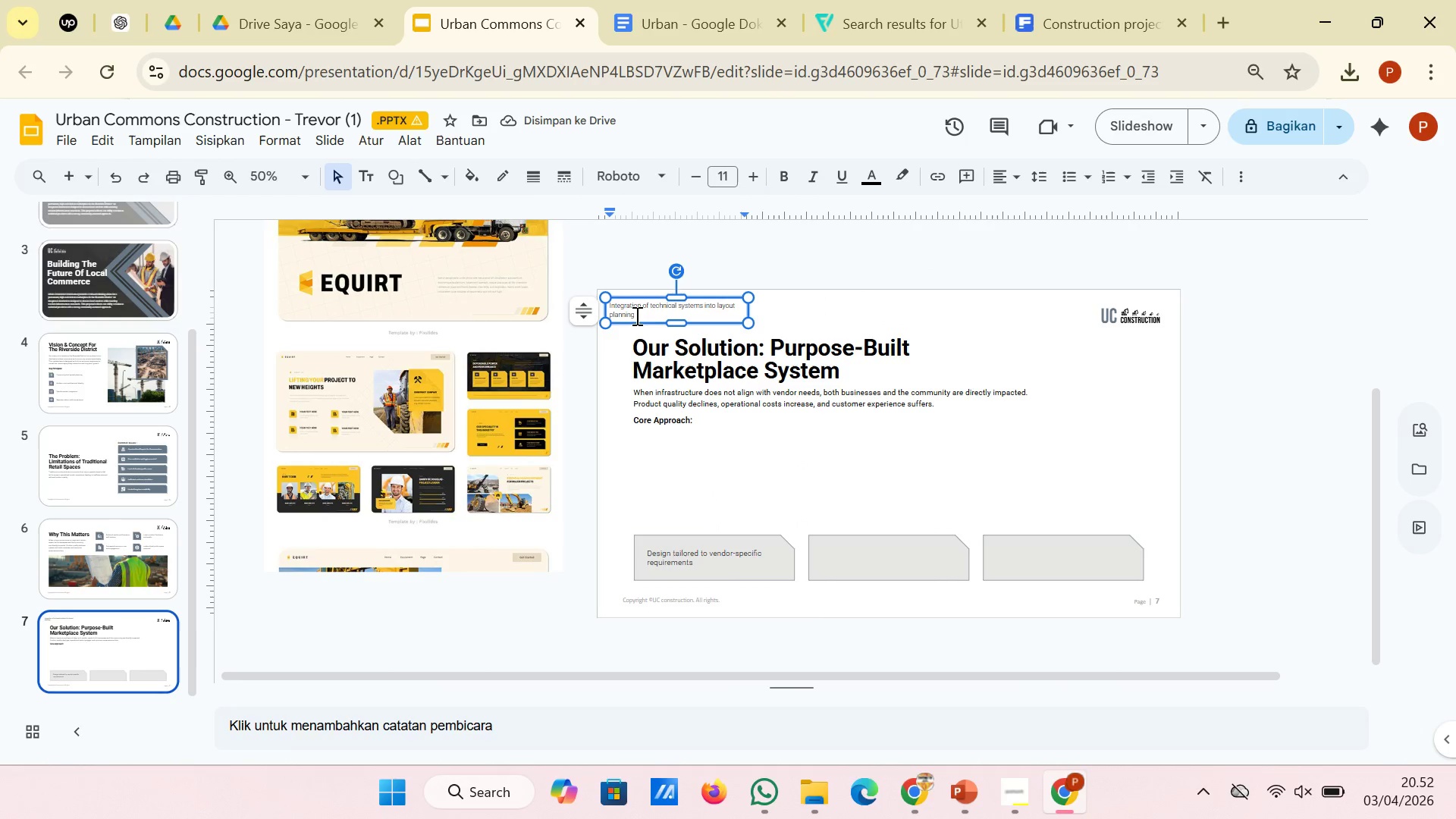 
left_click_drag(start_coordinate=[647, 315], to_coordinate=[601, 306])
 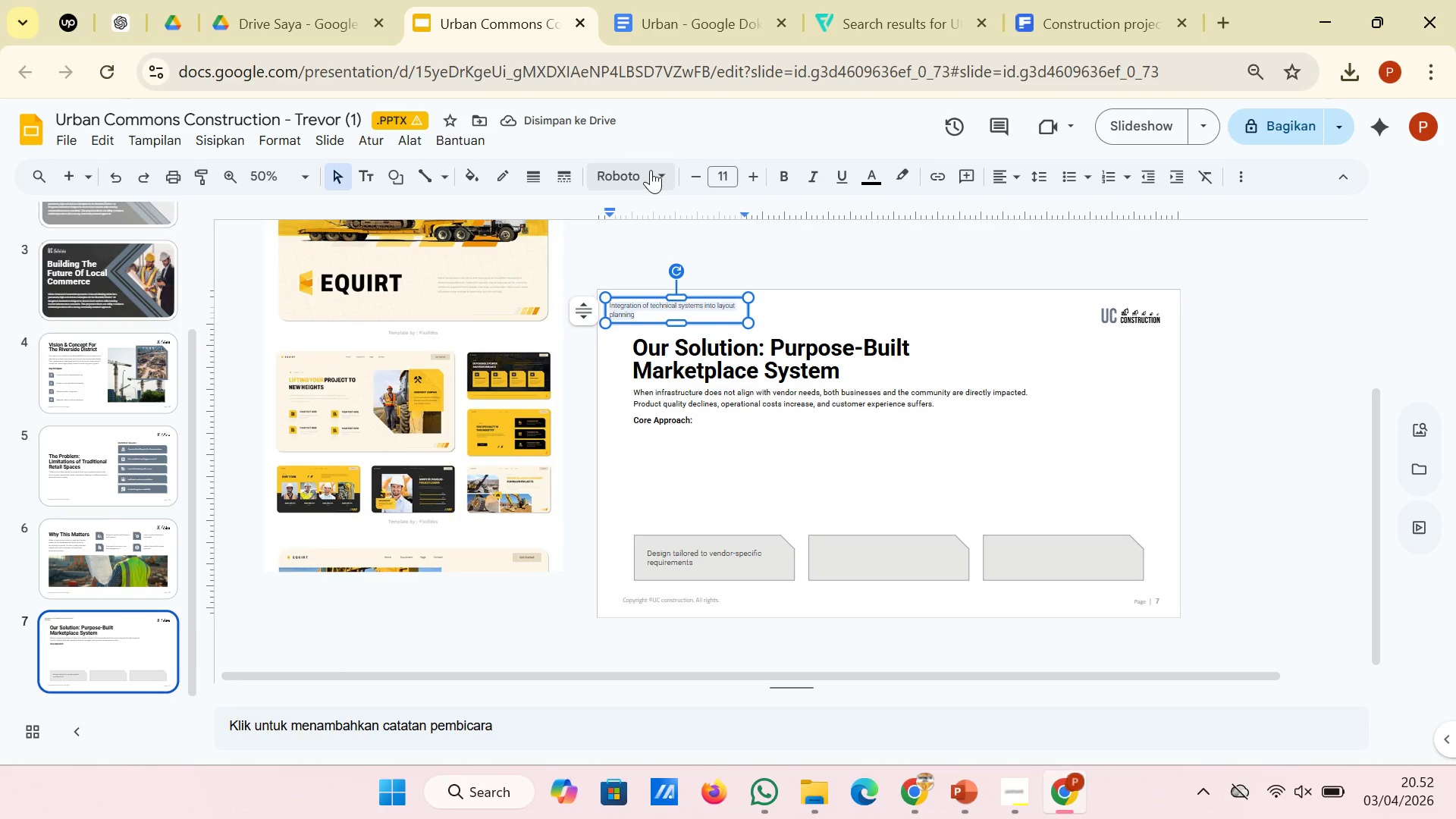 
left_click([651, 170])
 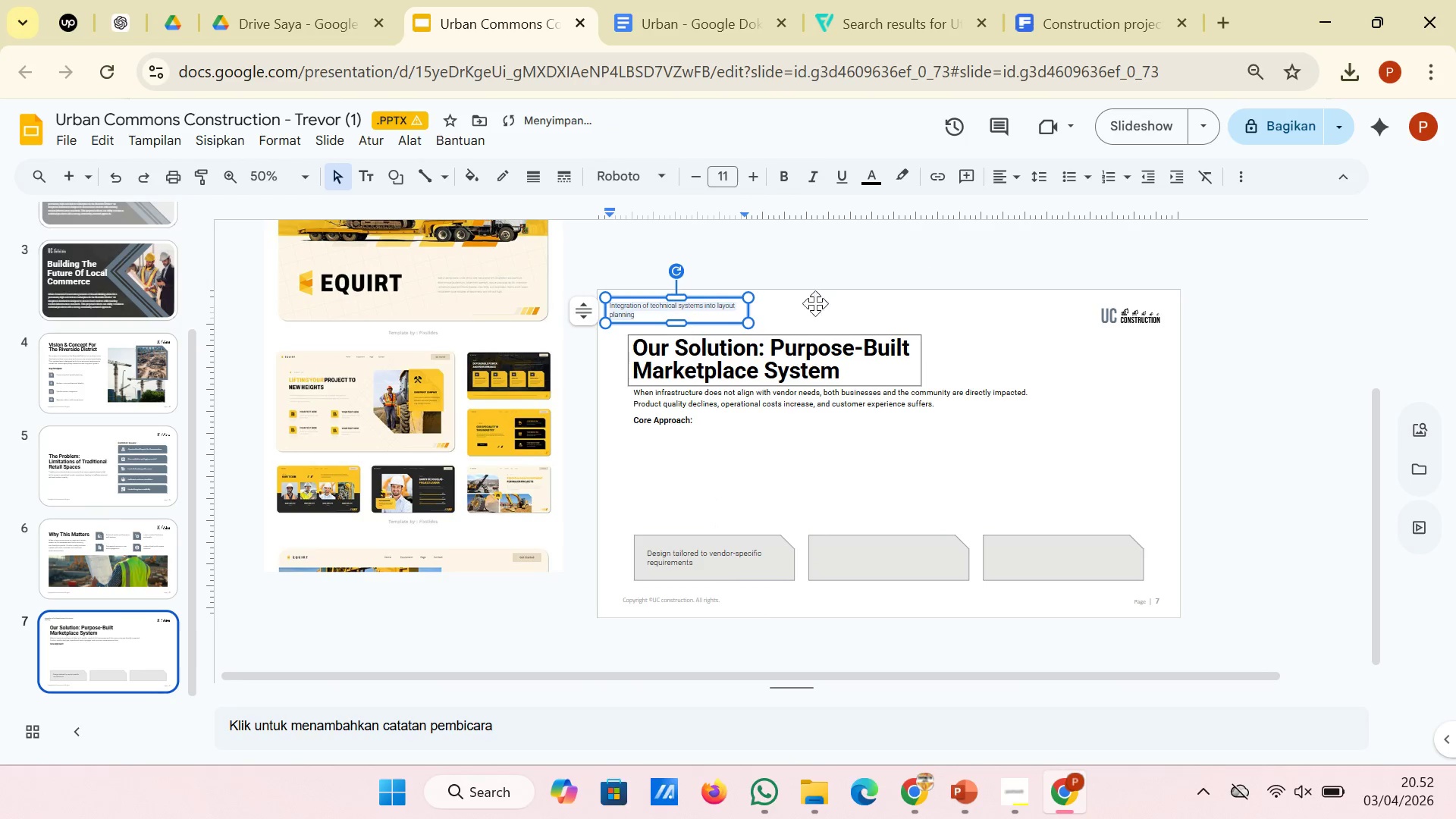 
left_click([758, 178])
 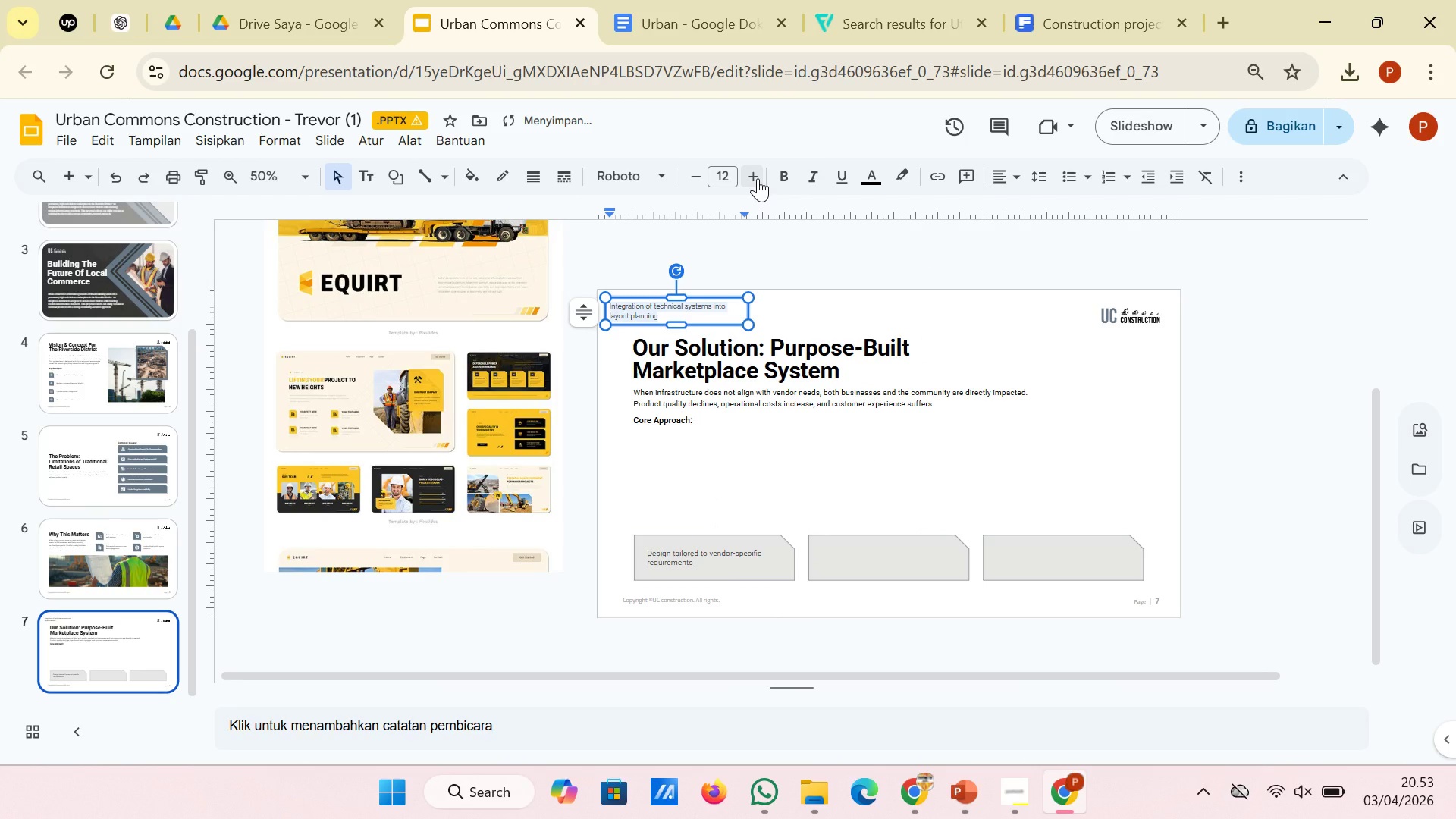 
left_click([758, 178])
 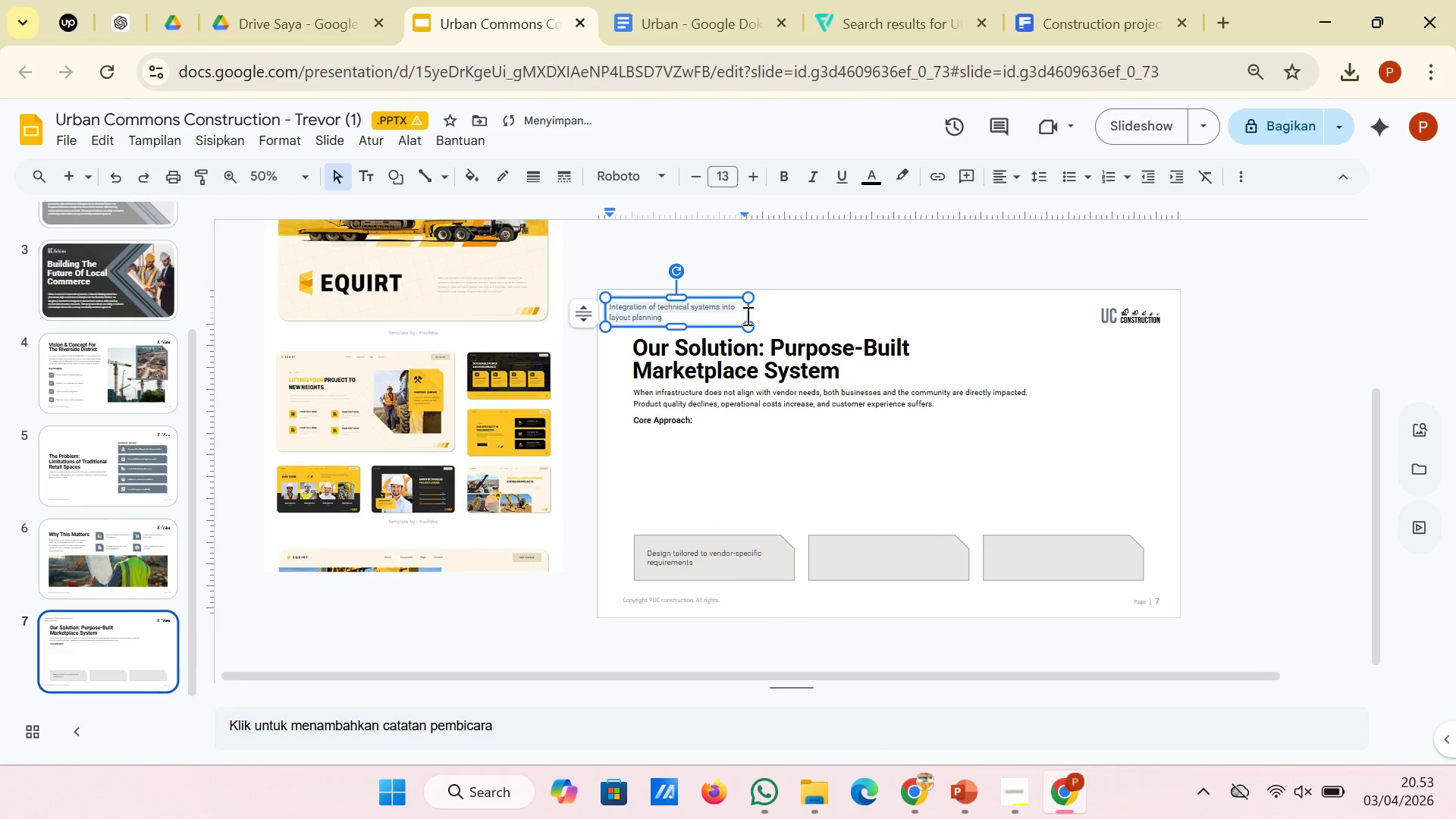 
left_click_drag(start_coordinate=[748, 313], to_coordinate=[896, 560])
 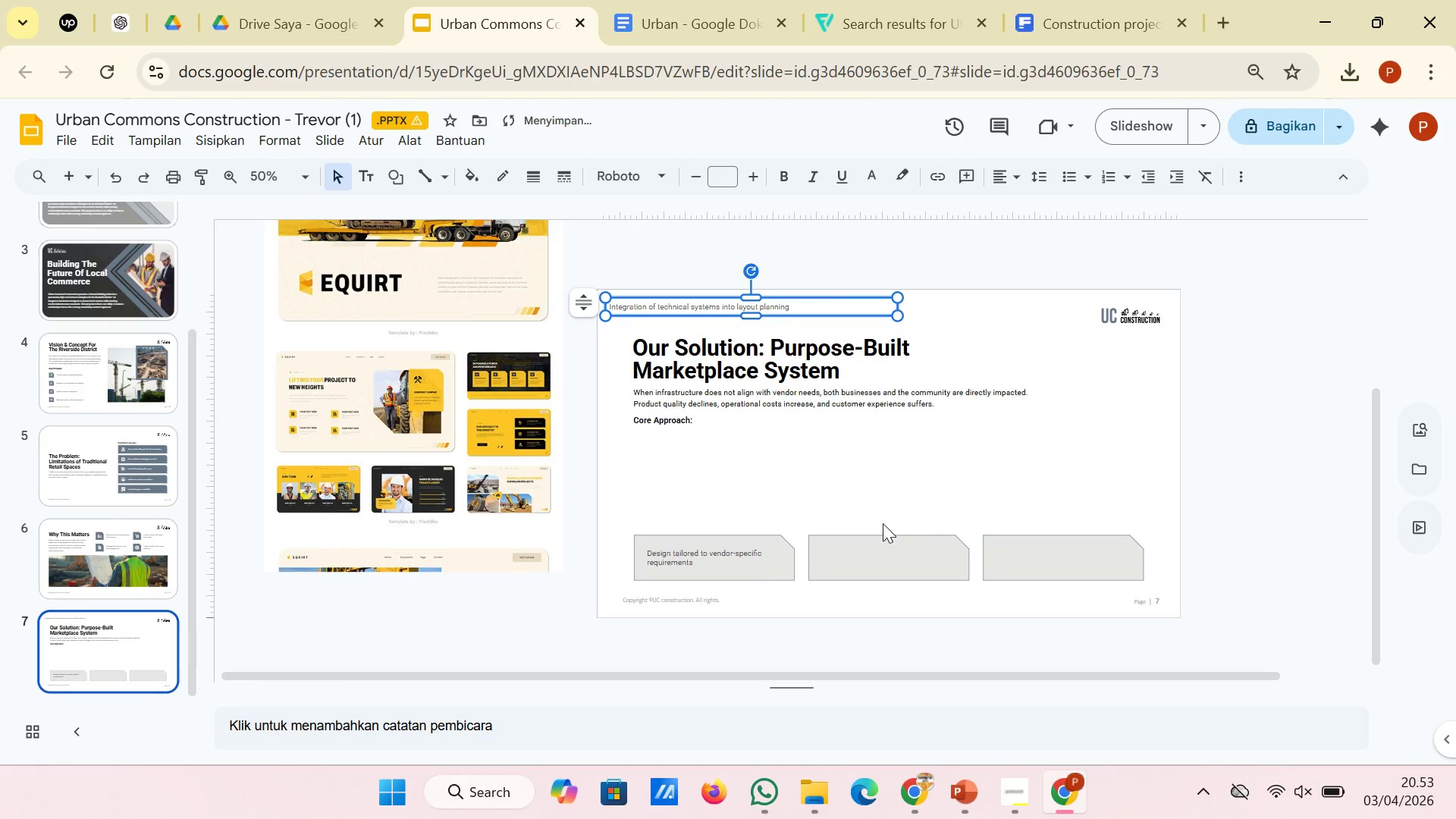 
key(Control+Z)
 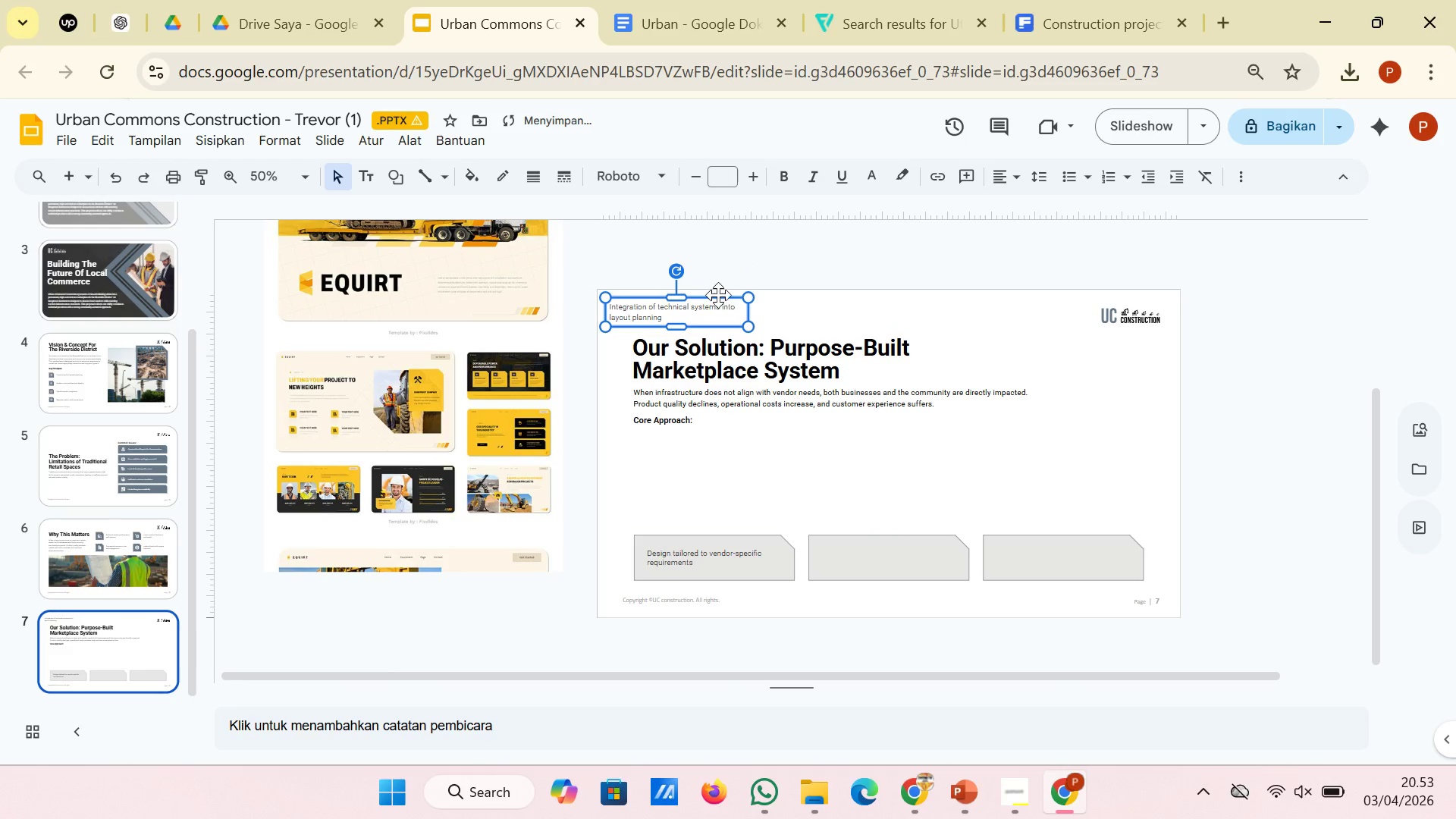 
left_click_drag(start_coordinate=[718, 297], to_coordinate=[754, 546])
 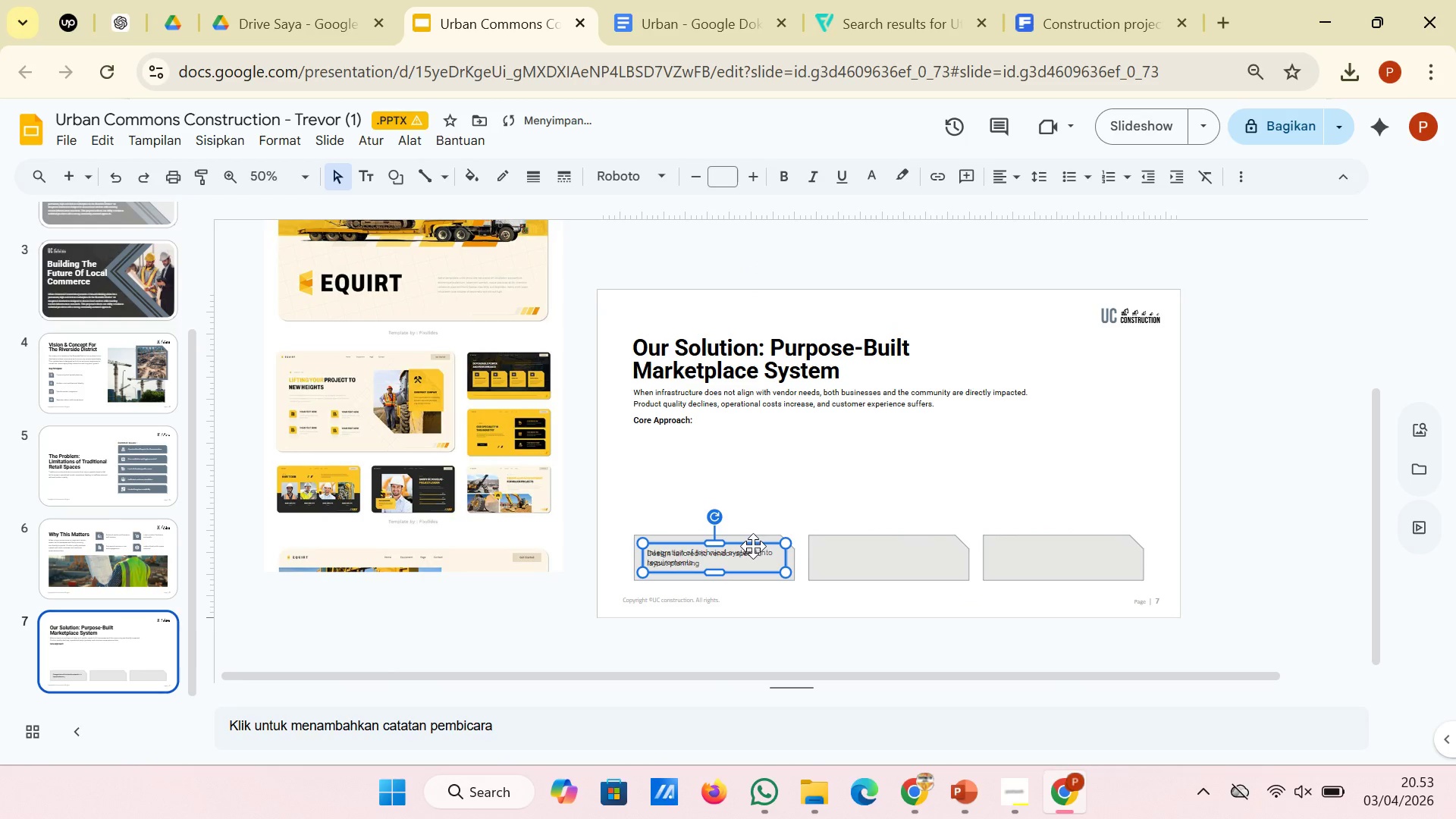 
left_click_drag(start_coordinate=[754, 546], to_coordinate=[926, 545])
 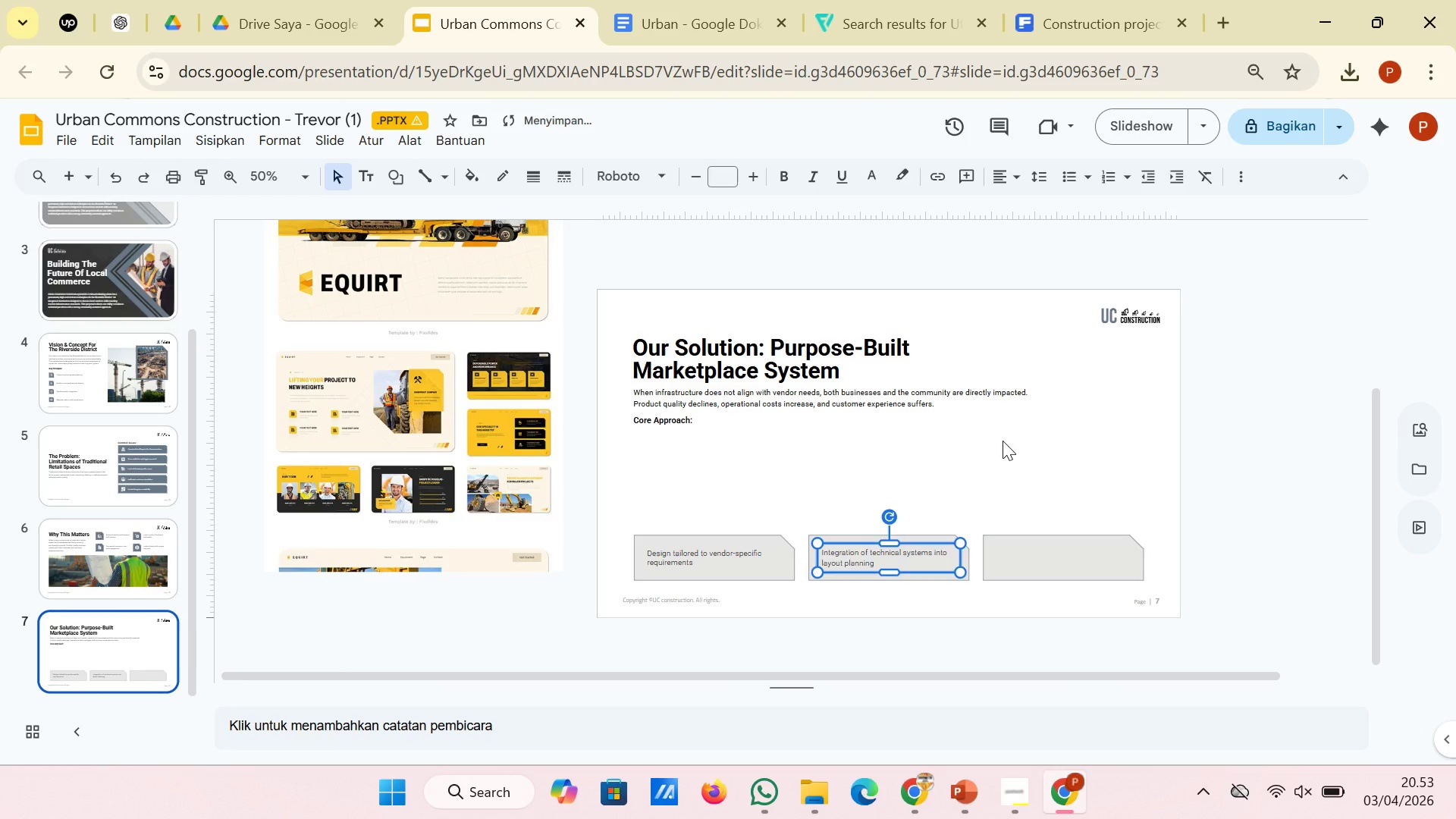 
left_click([1003, 441])
 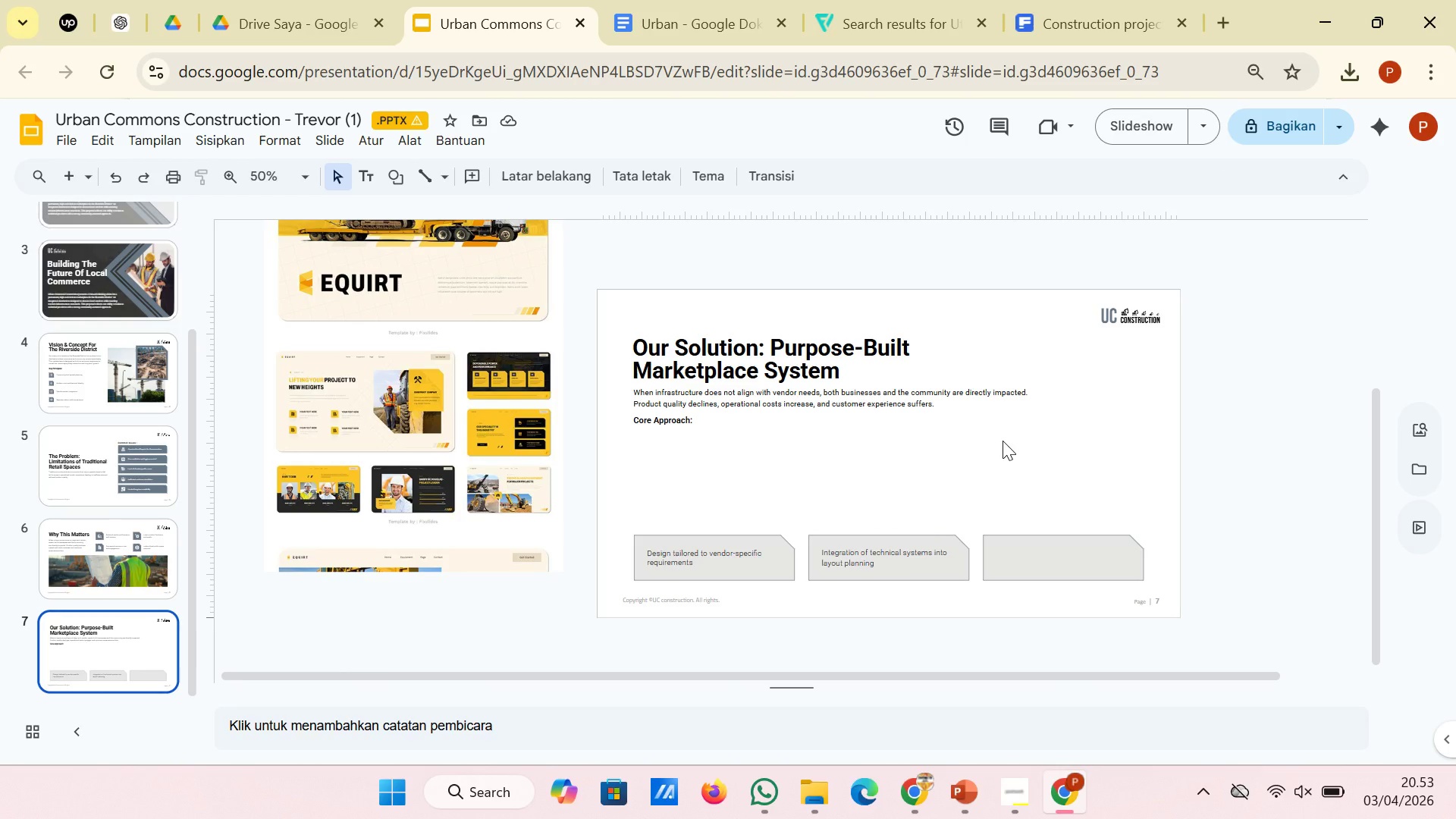 
wait(12.14)
 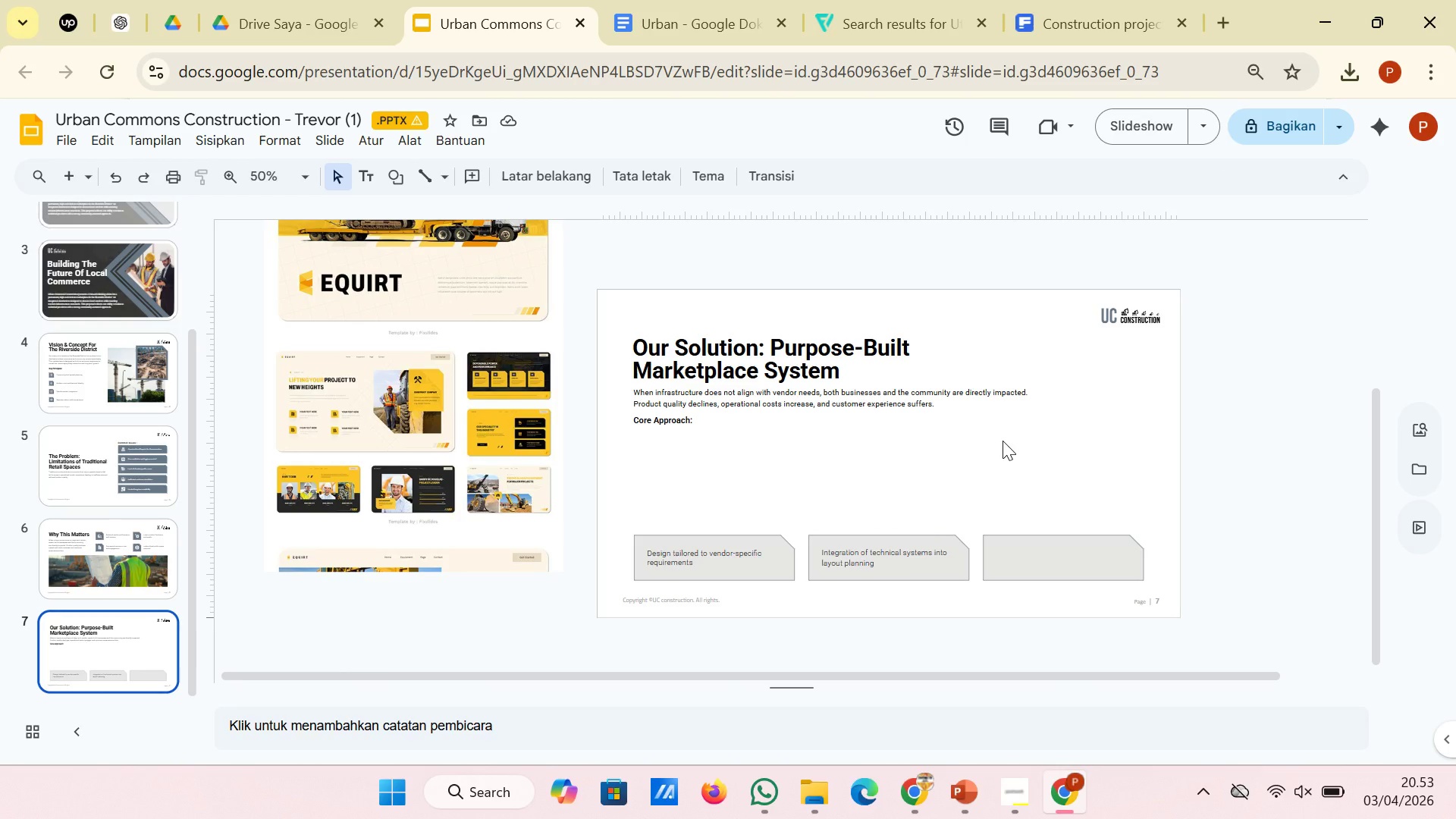 
left_click([914, 565])
 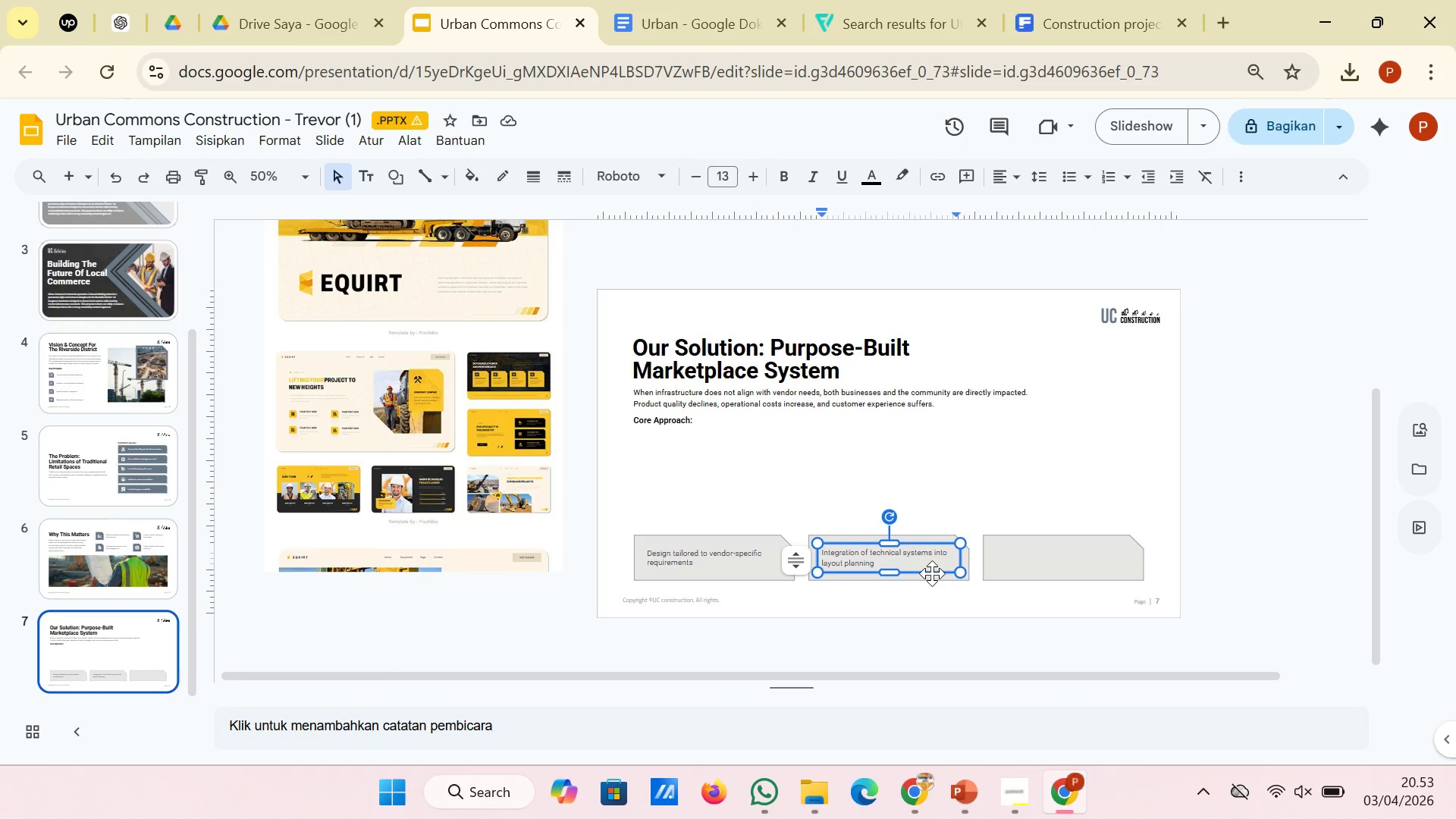 
double_click([932, 573])
 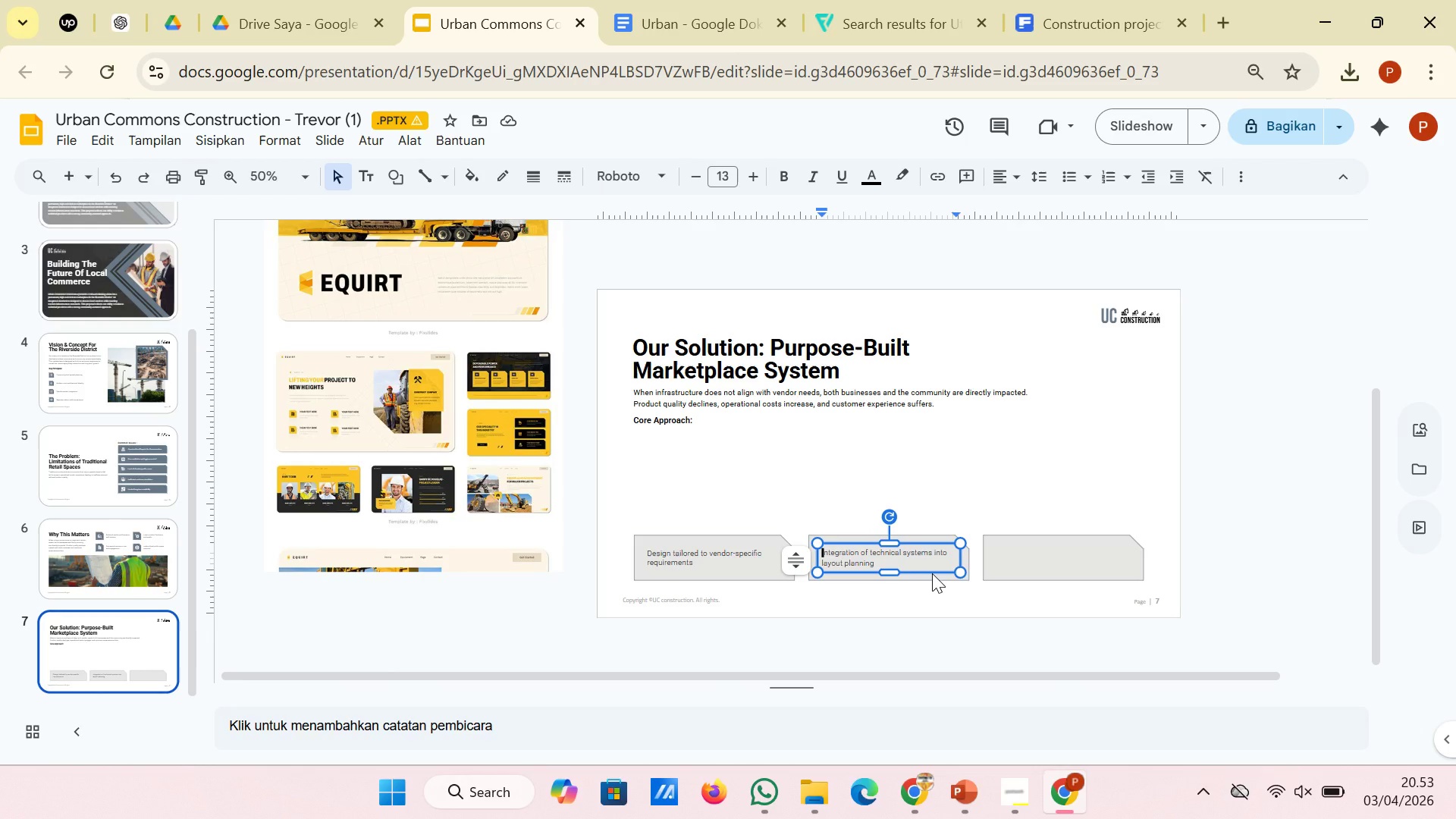 
key(Control+D)
 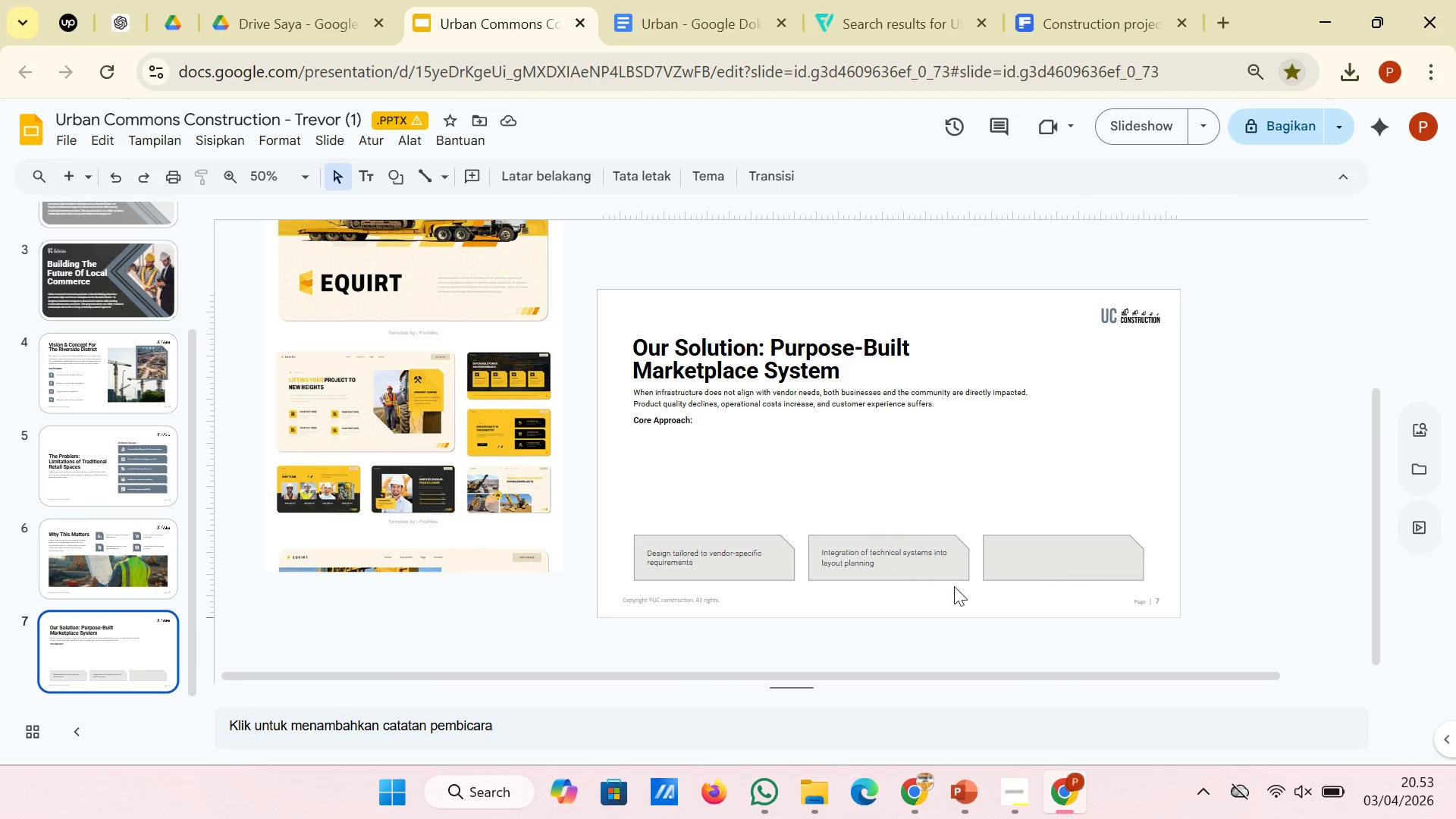 
left_click([932, 562])
 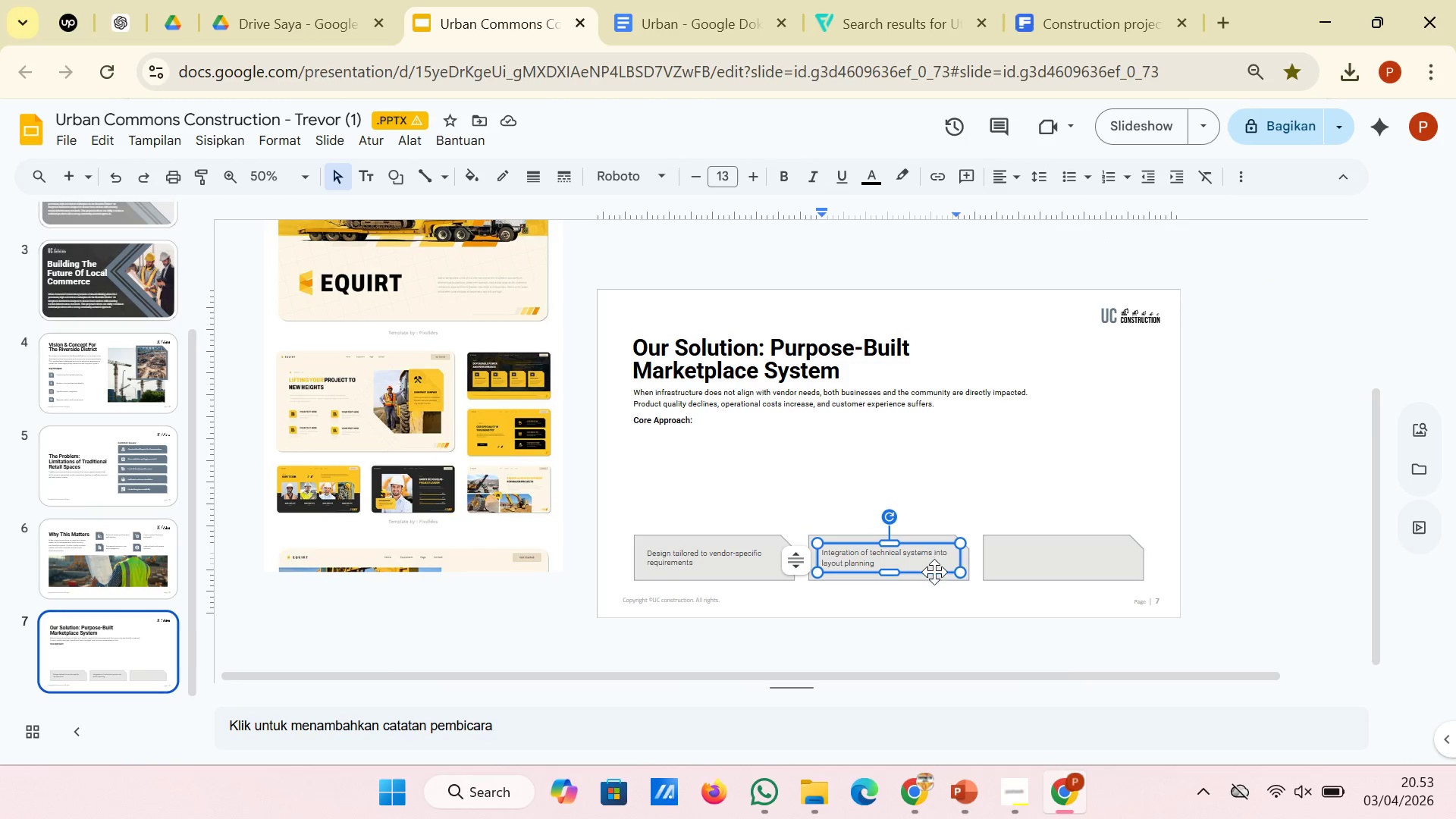 
left_click([934, 572])
 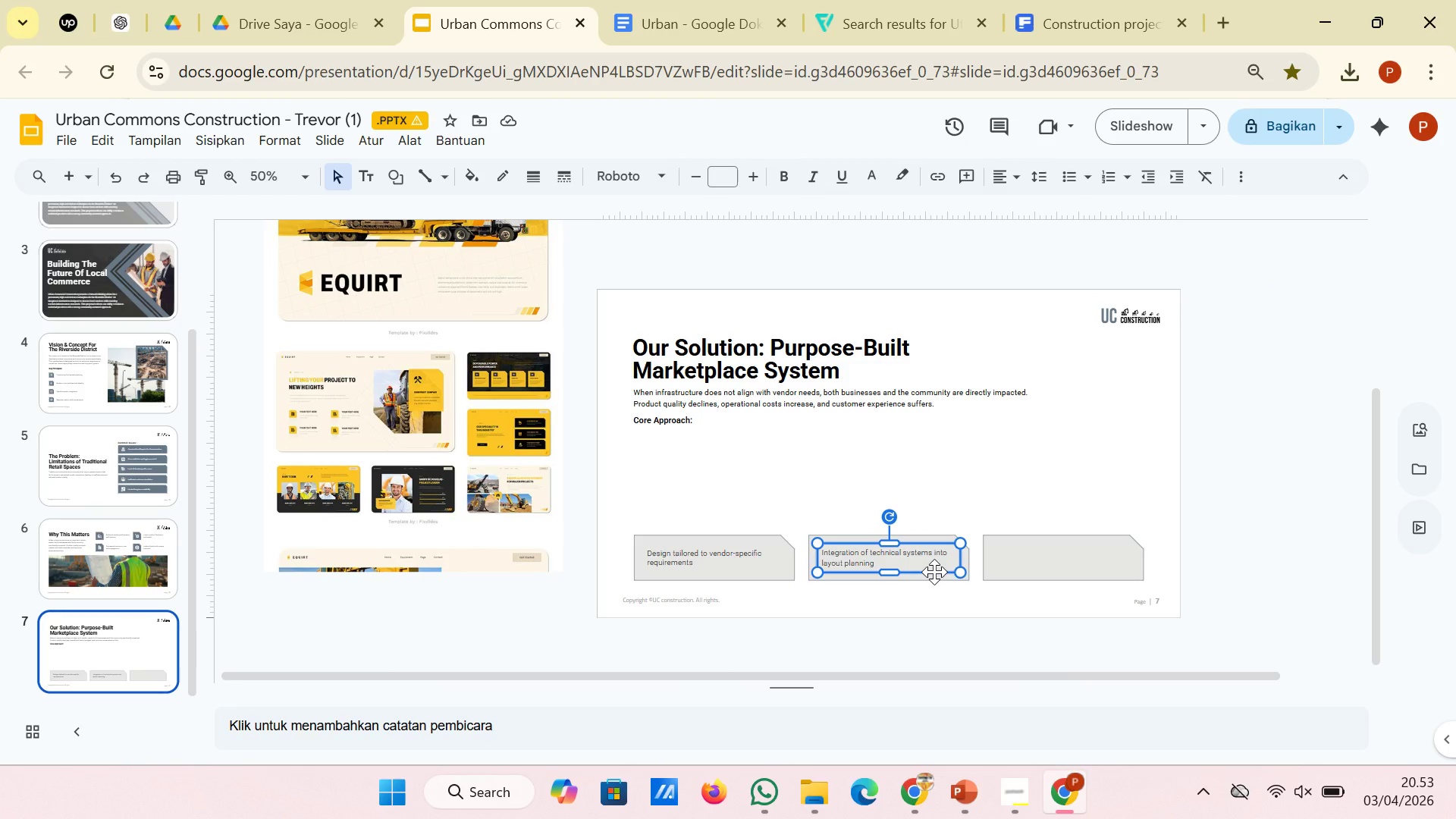 
key(Control+D)
 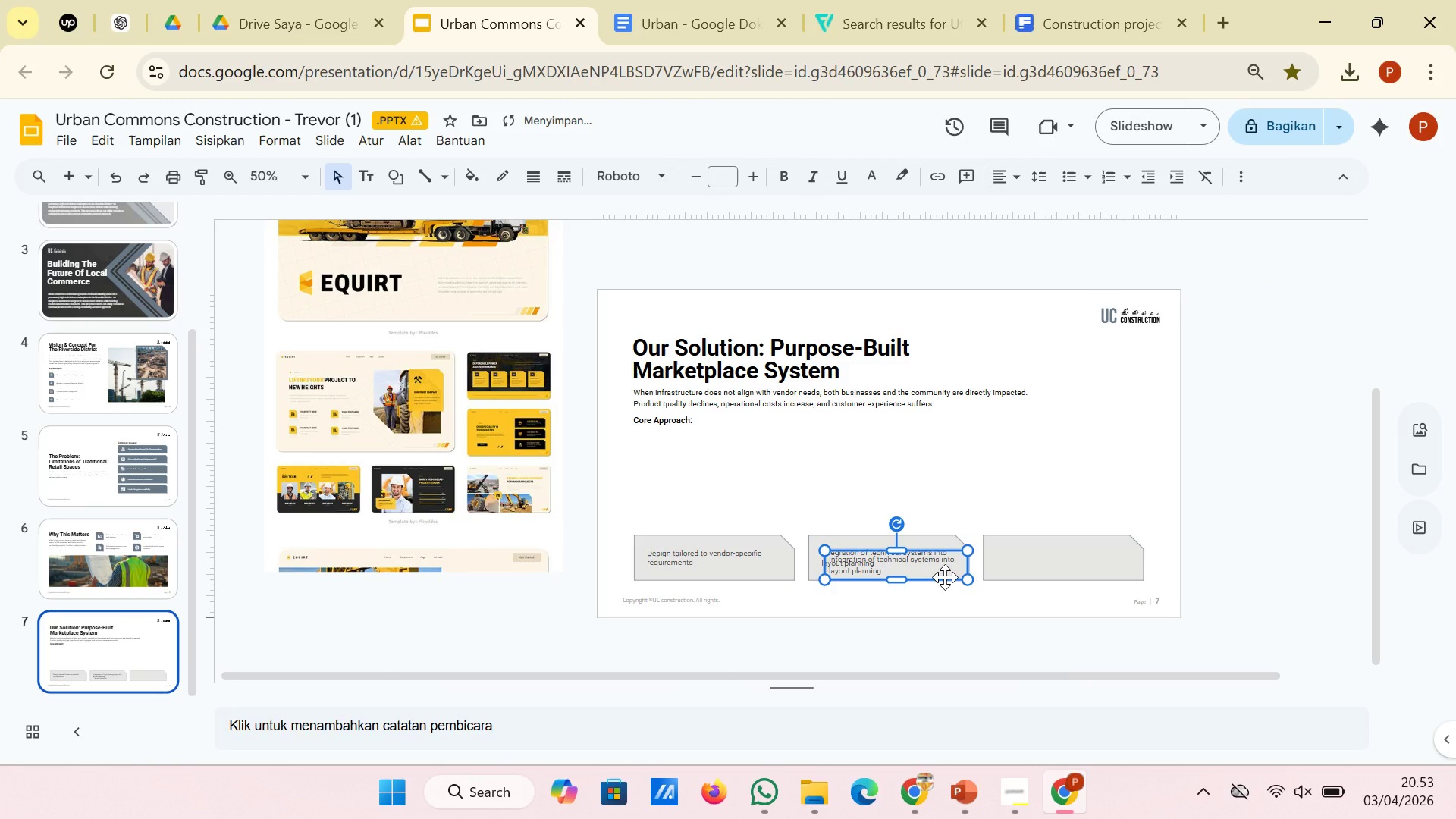 
left_click_drag(start_coordinate=[945, 577], to_coordinate=[1115, 570])
 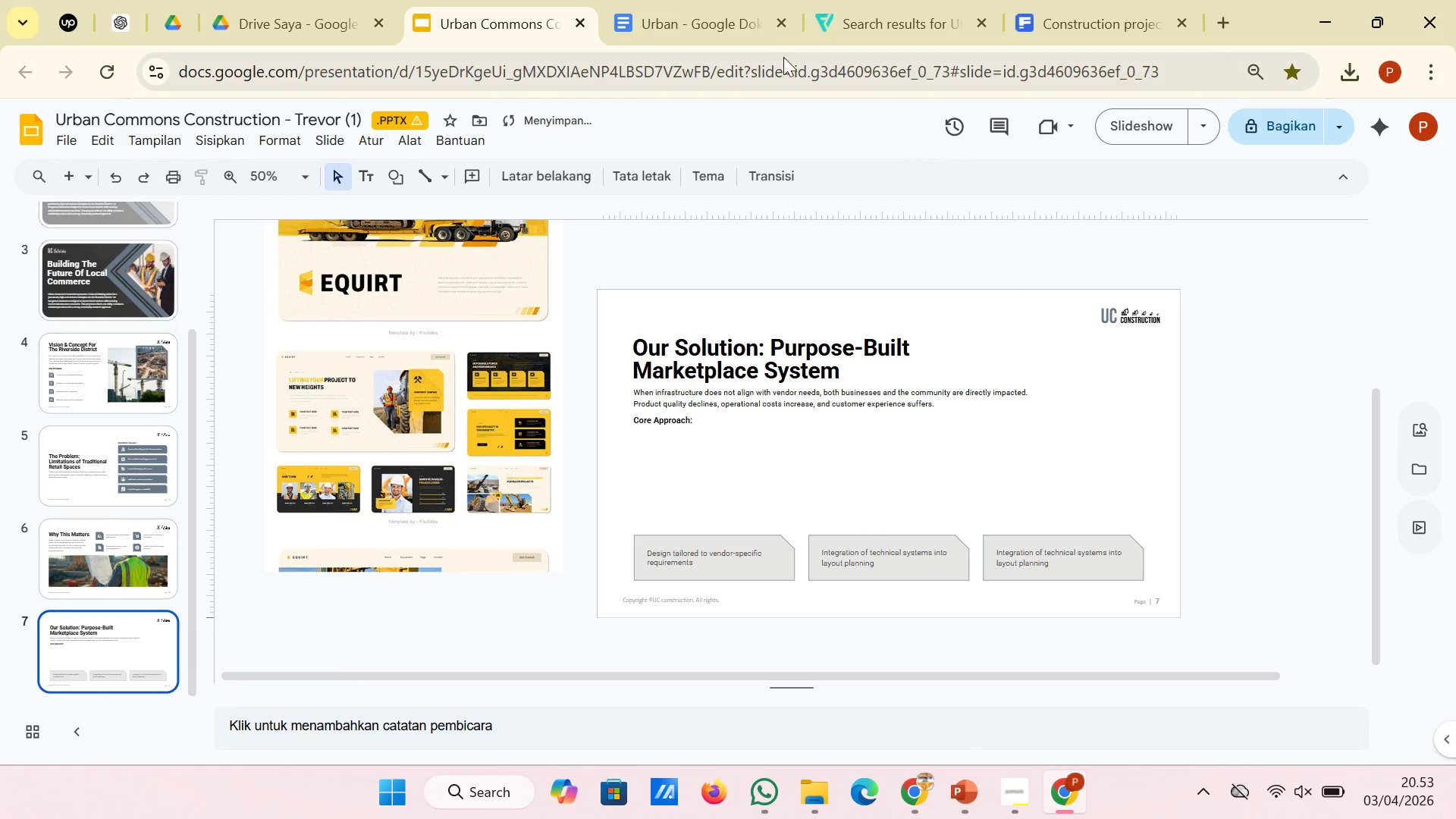 
left_click([731, 16])
 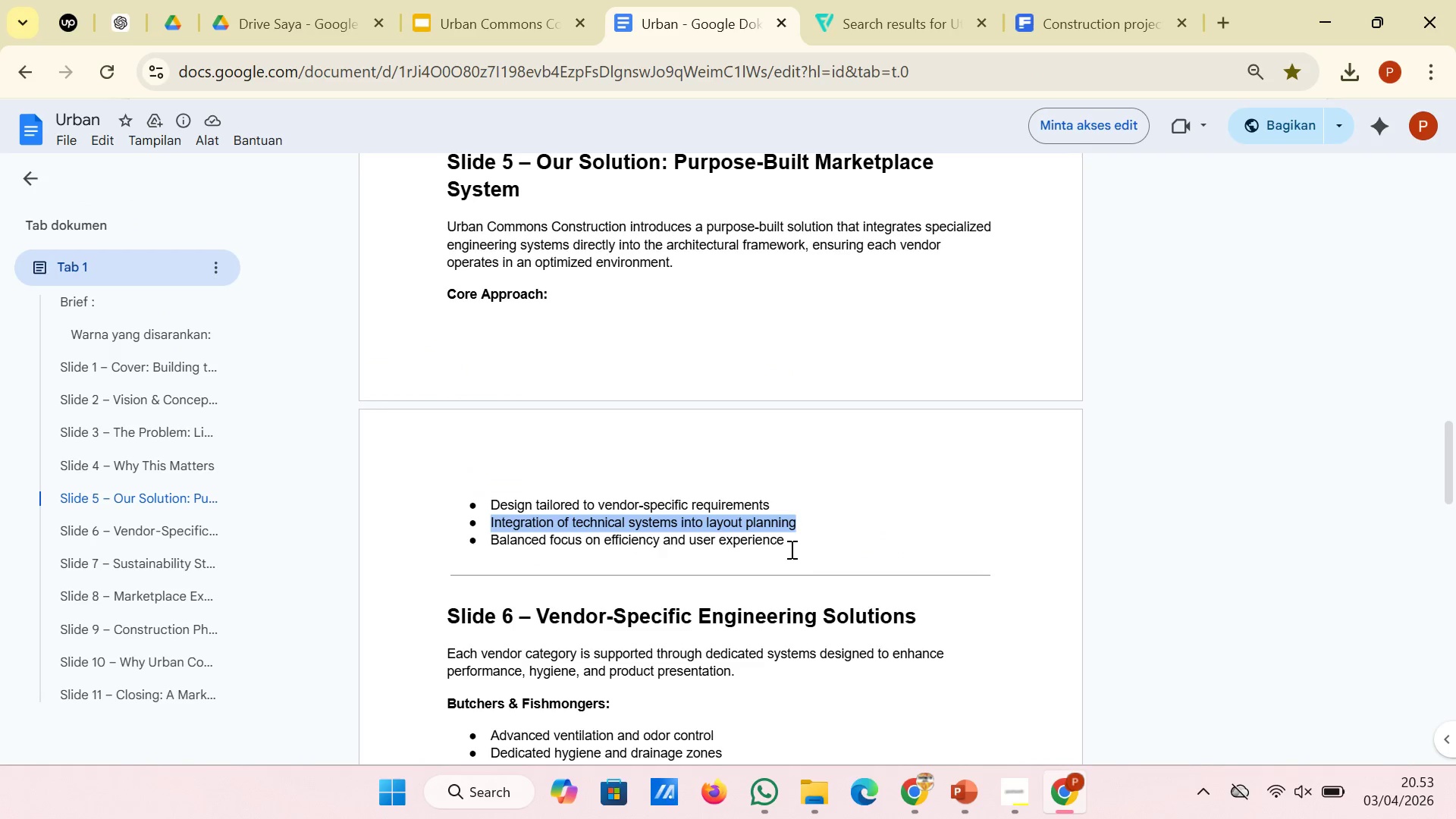 
left_click_drag(start_coordinate=[791, 541], to_coordinate=[491, 544])
 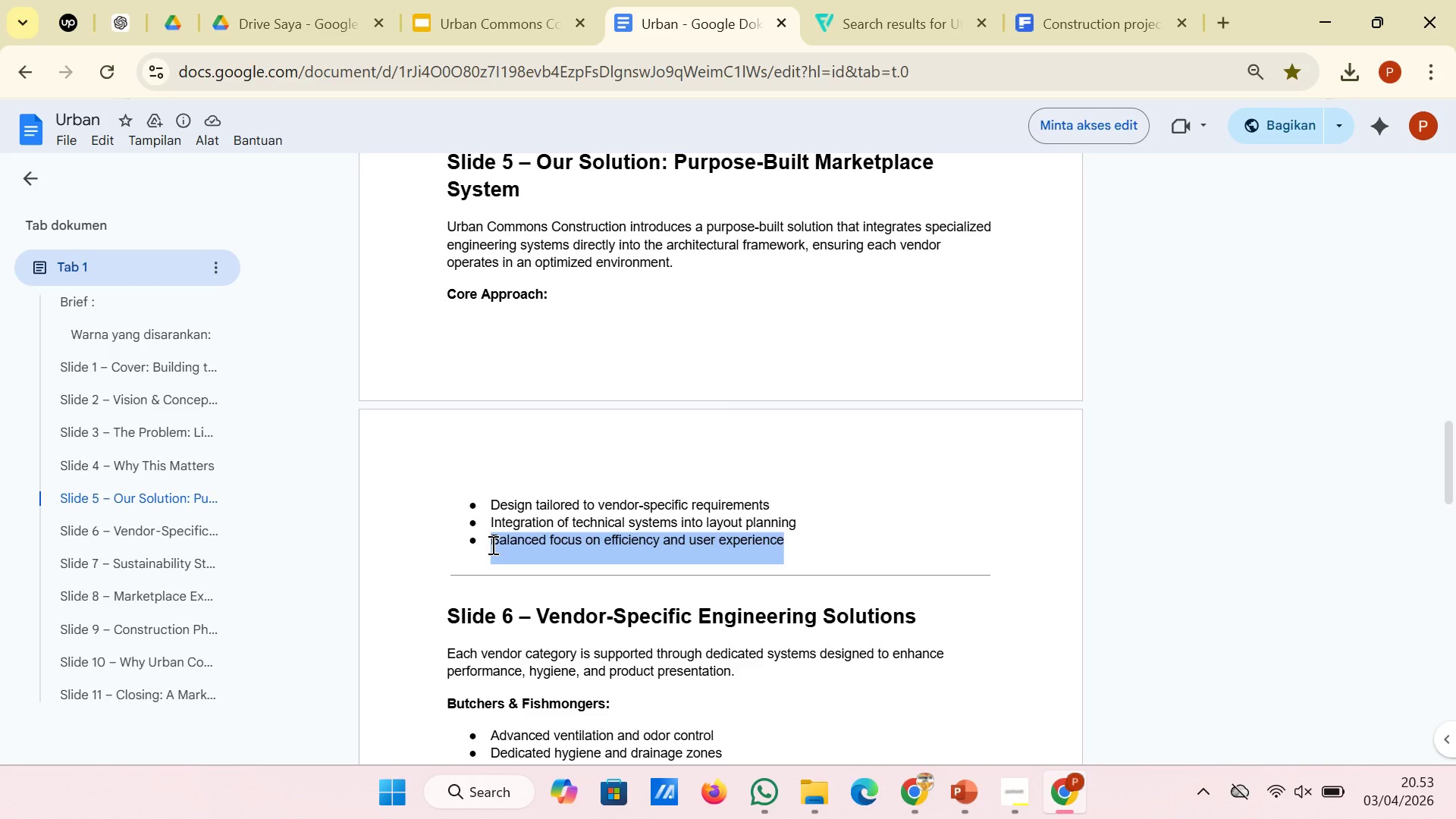 
key(Control+C)
 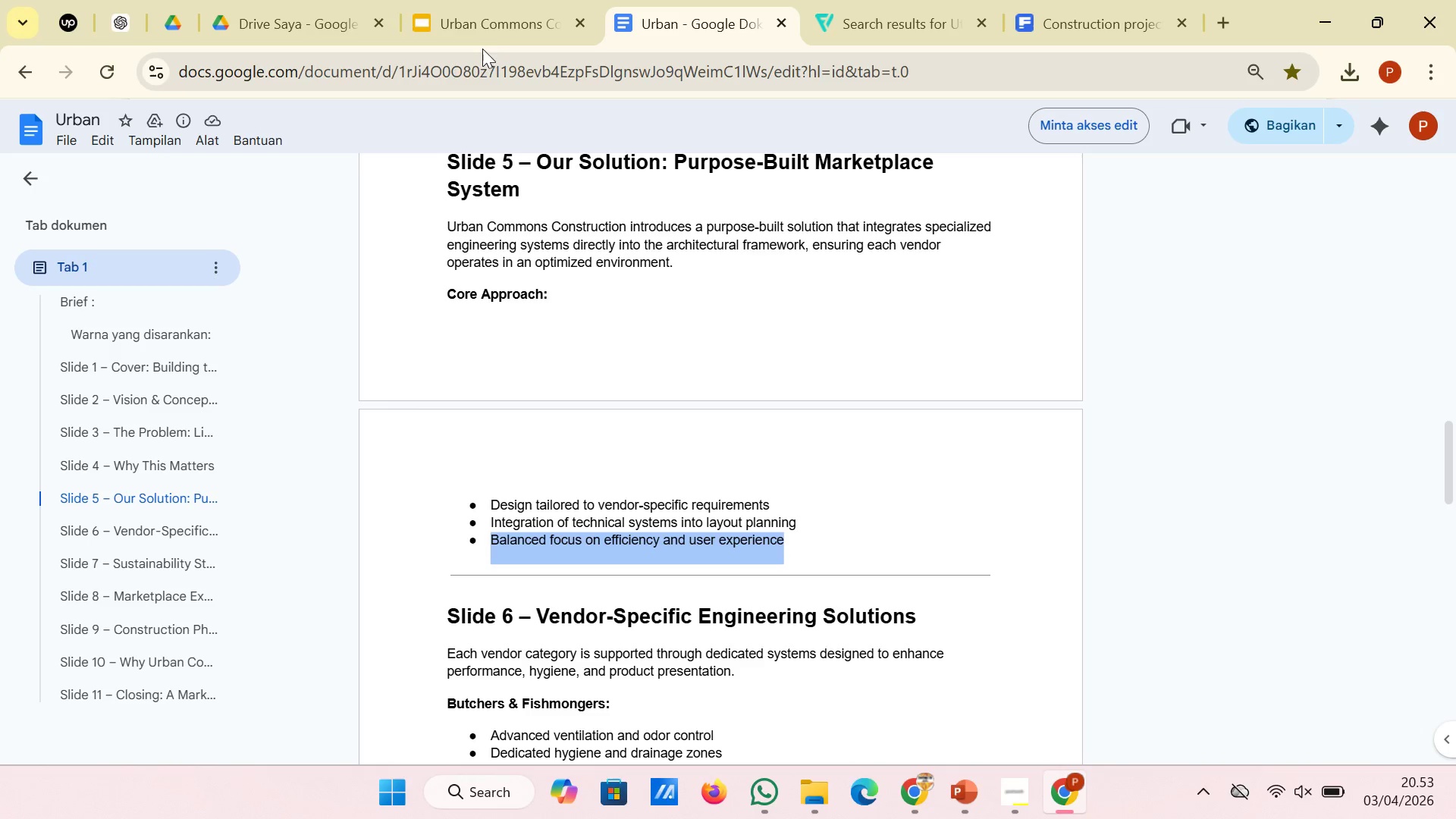 
left_click([485, 30])
 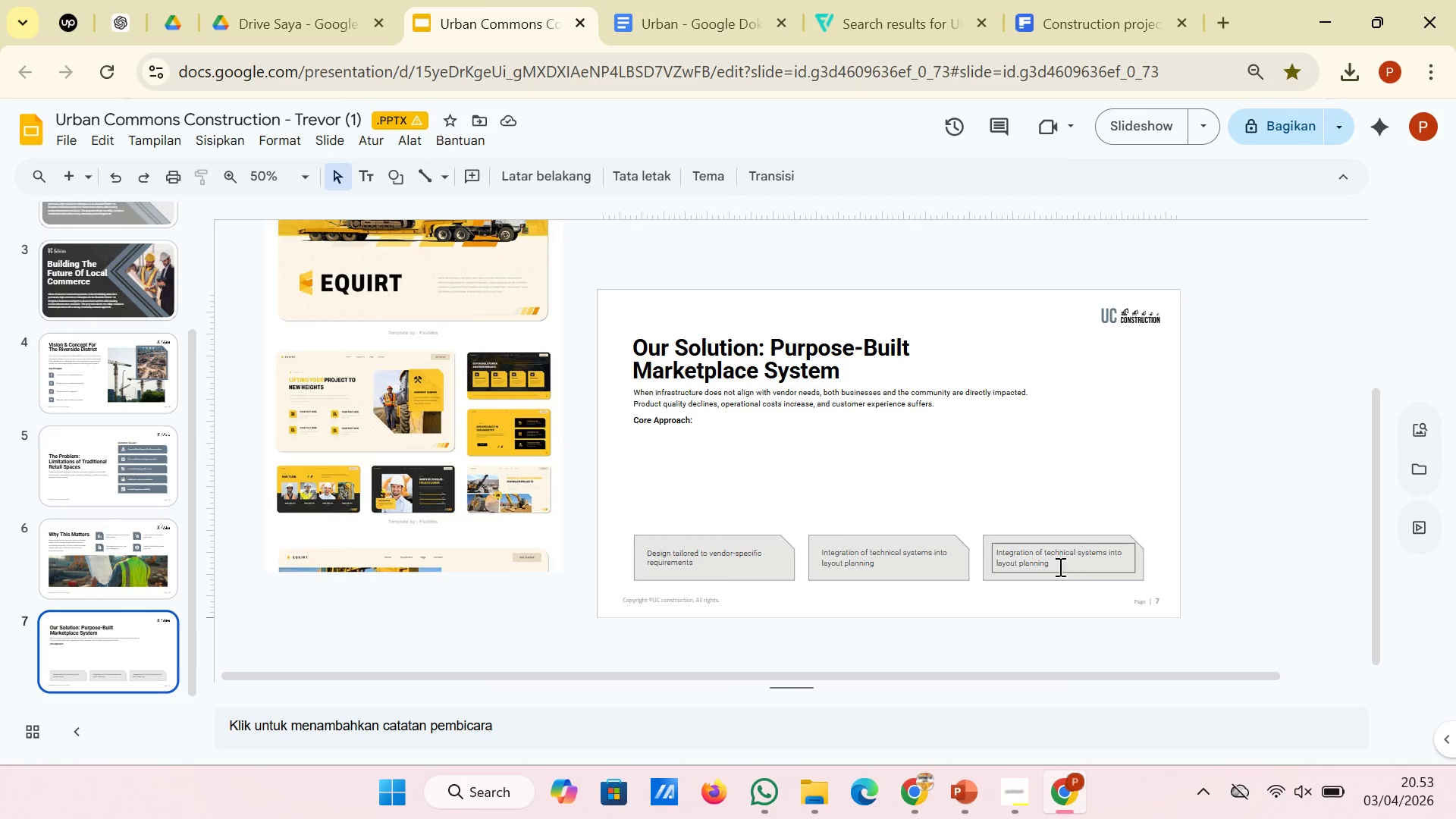 
left_click([1051, 565])
 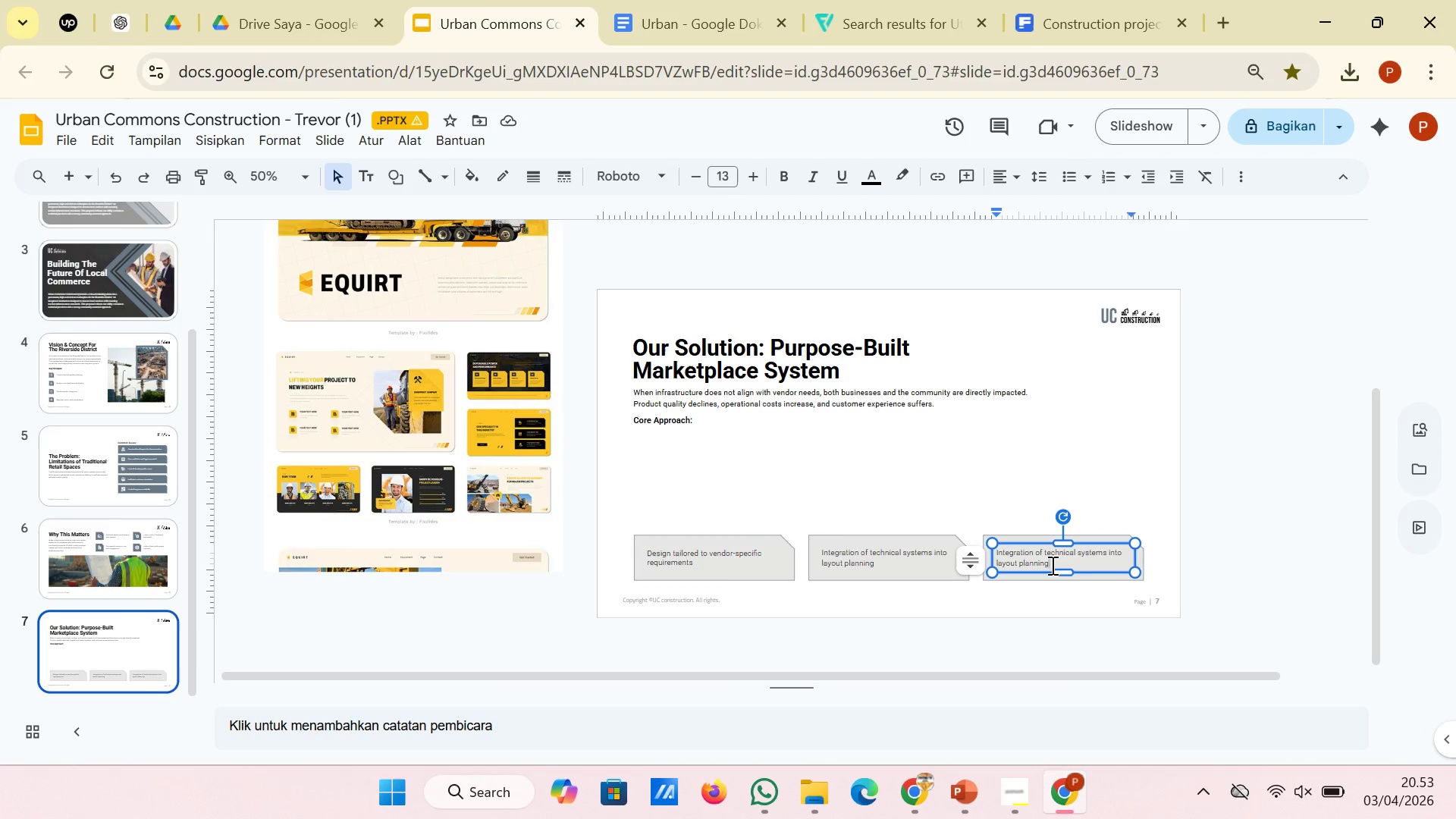 
left_click_drag(start_coordinate=[1051, 565], to_coordinate=[989, 553])
 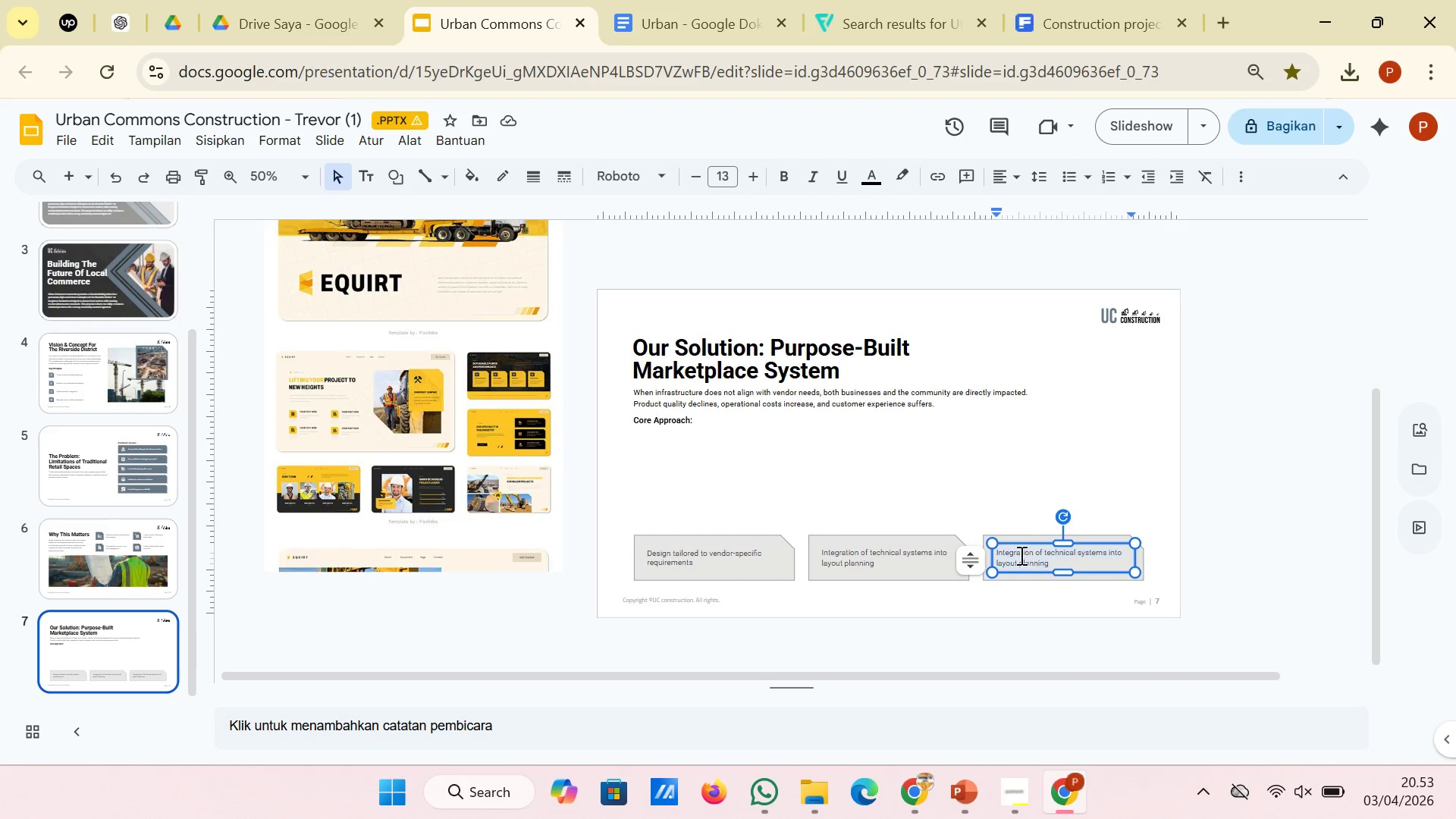 
right_click([1020, 554])
 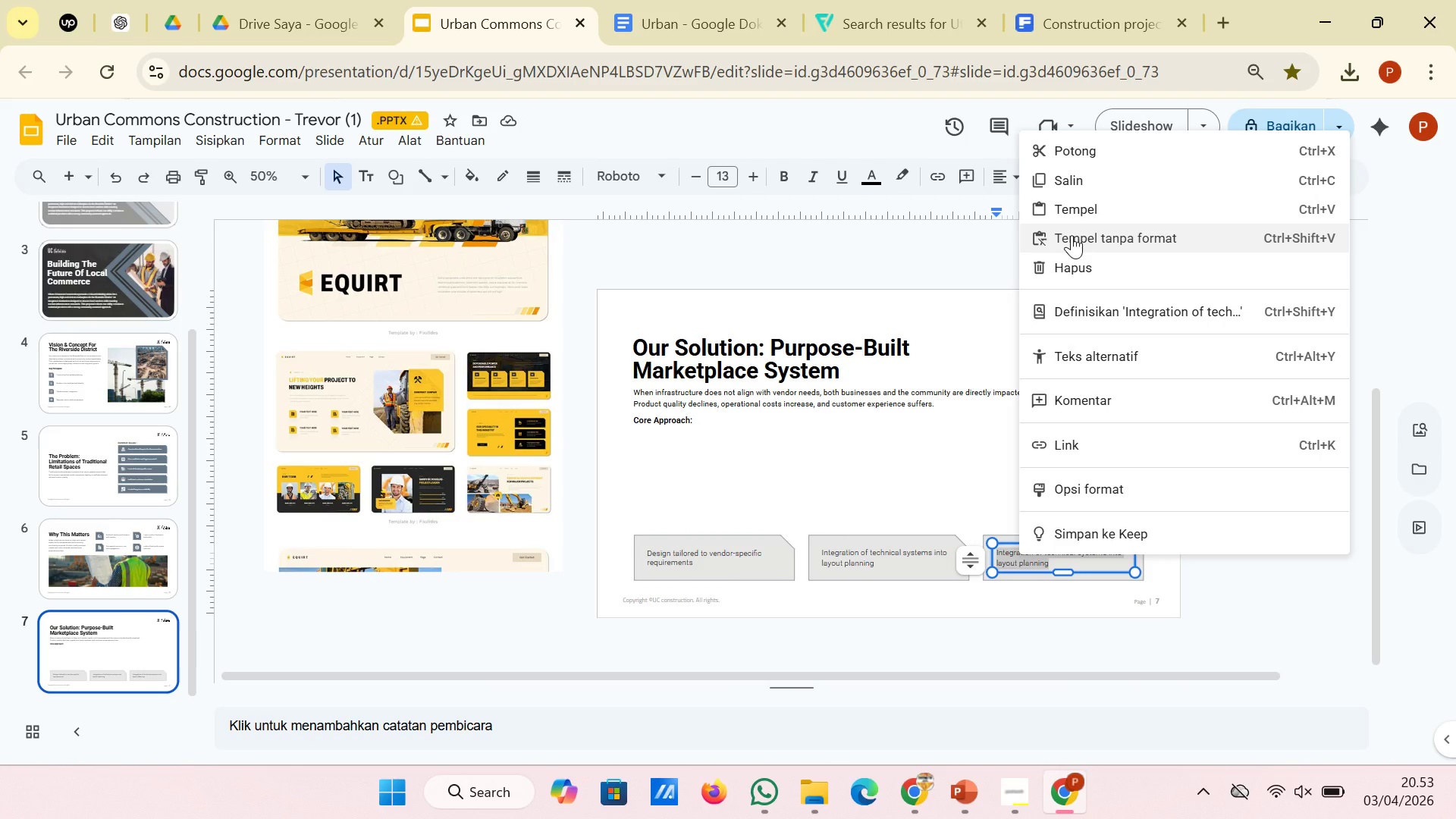 
left_click([1072, 235])
 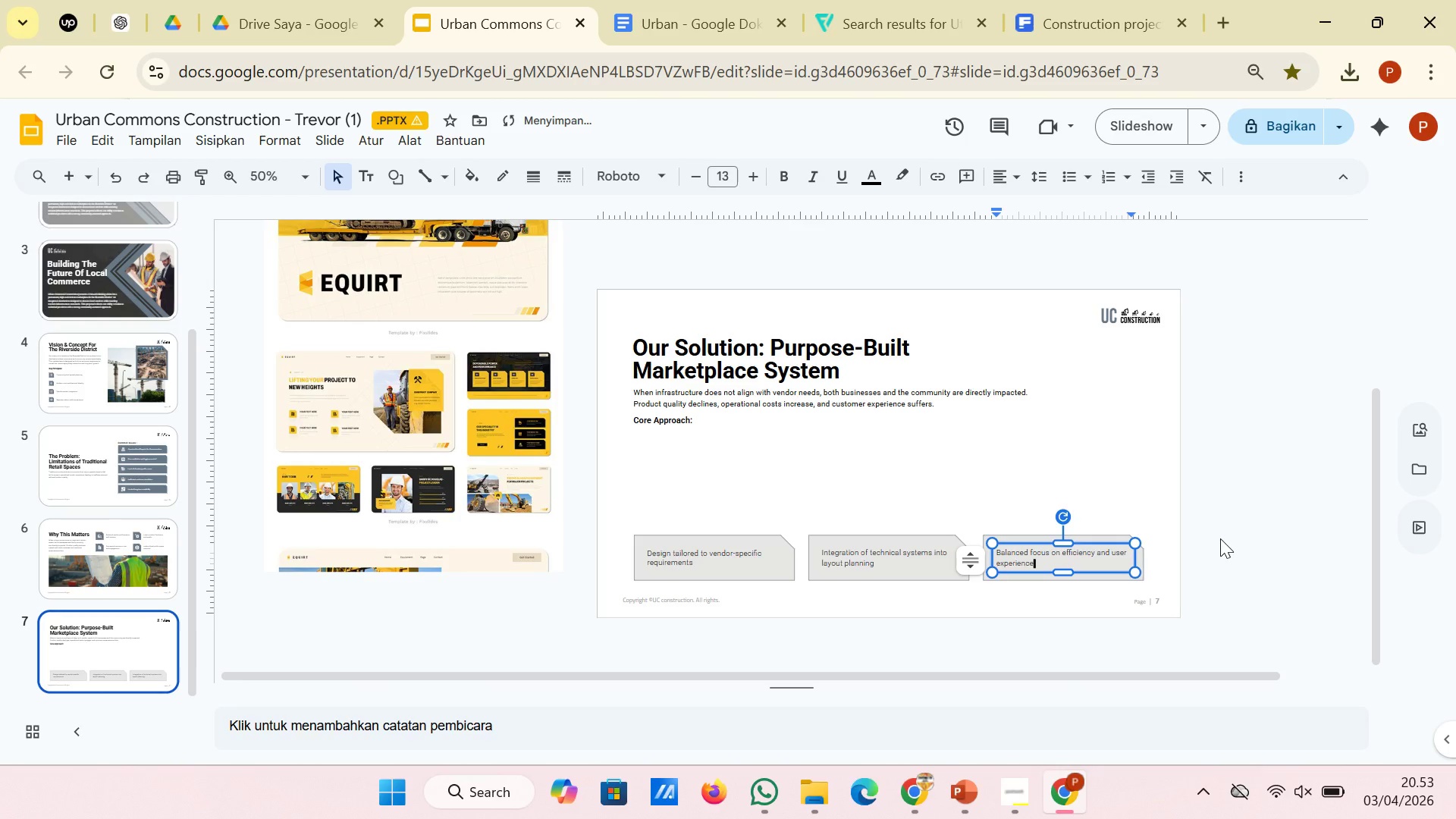 
left_click([1226, 532])
 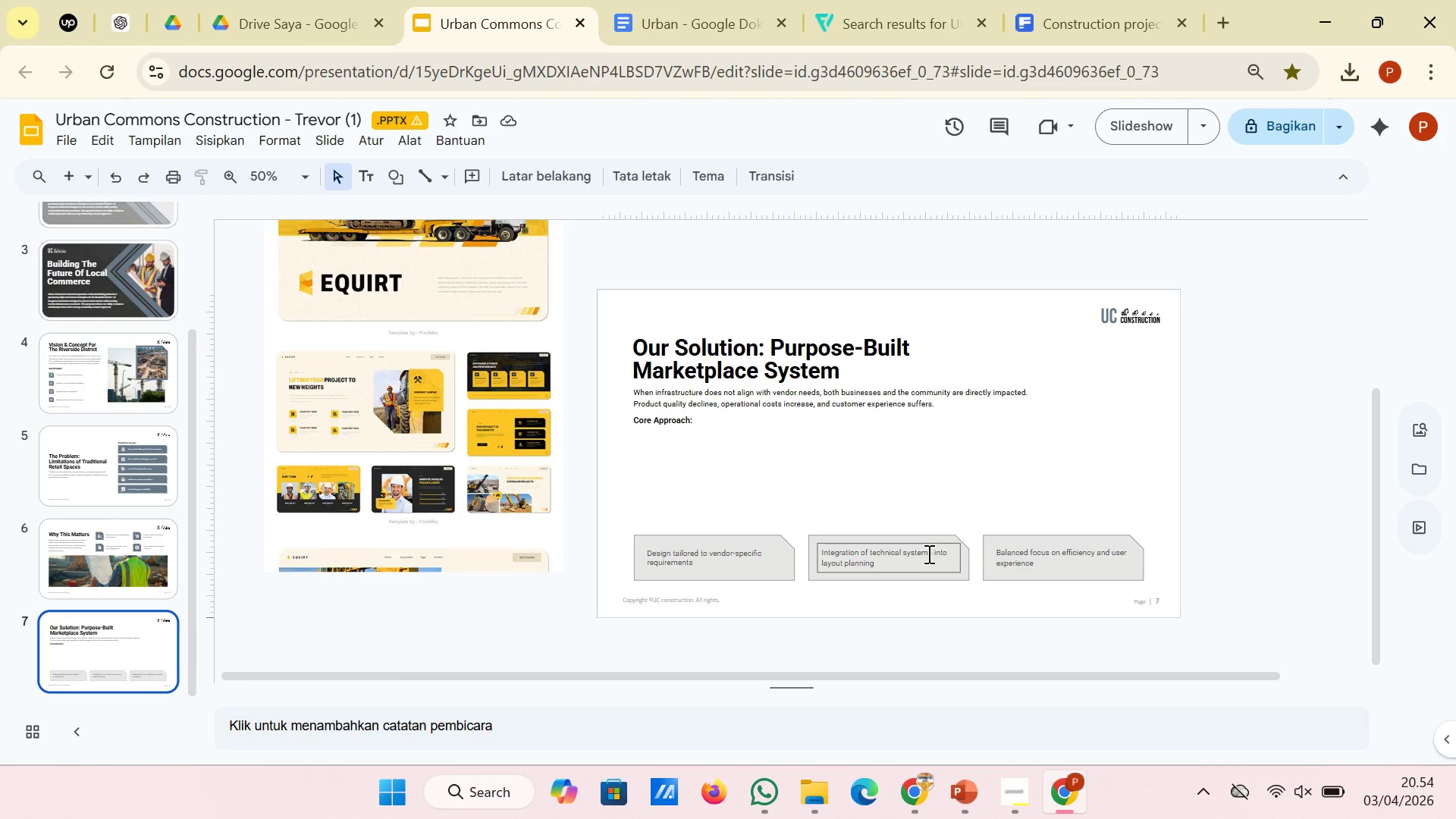 
wait(11.78)
 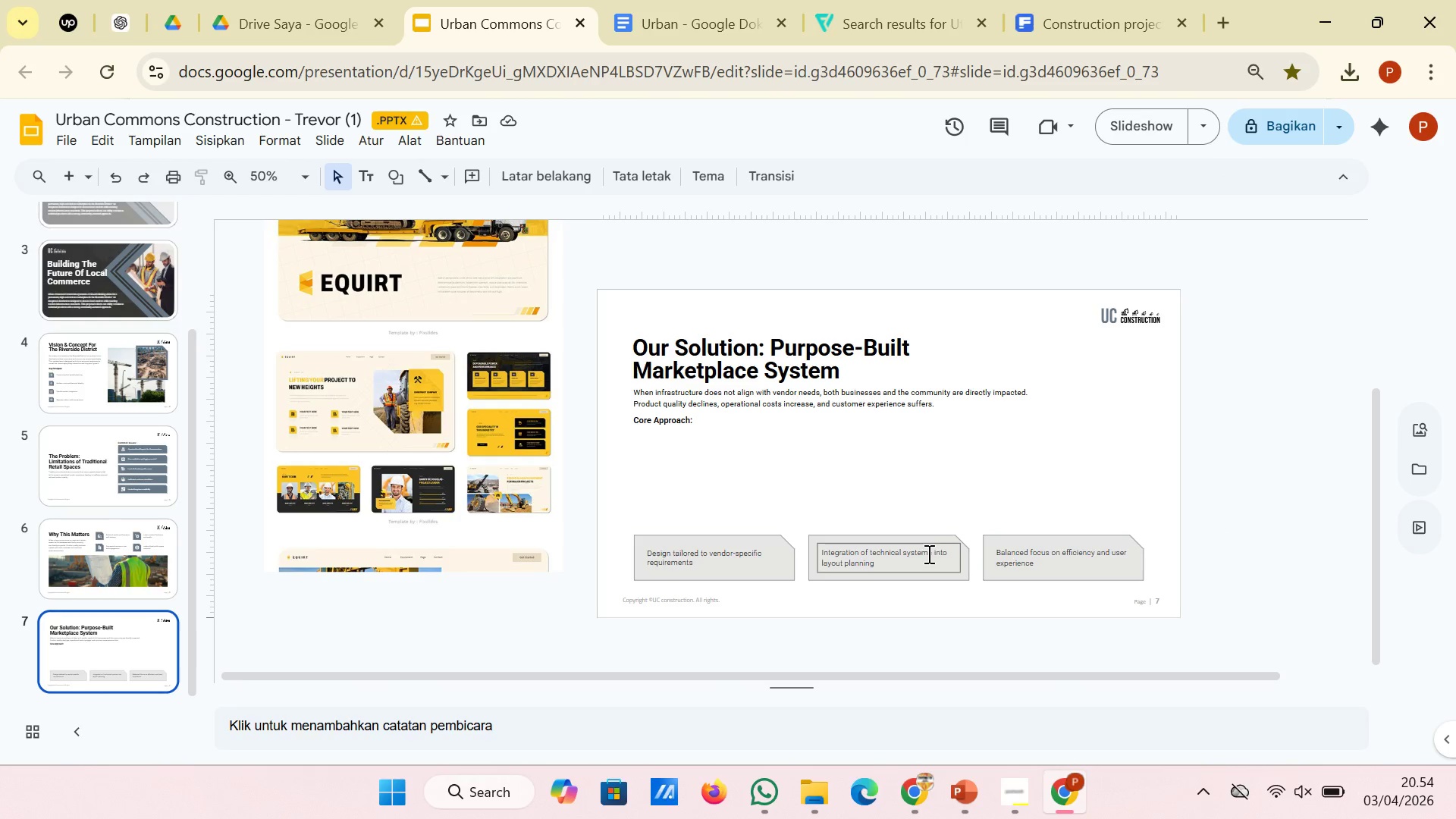 
left_click([1054, 578])
 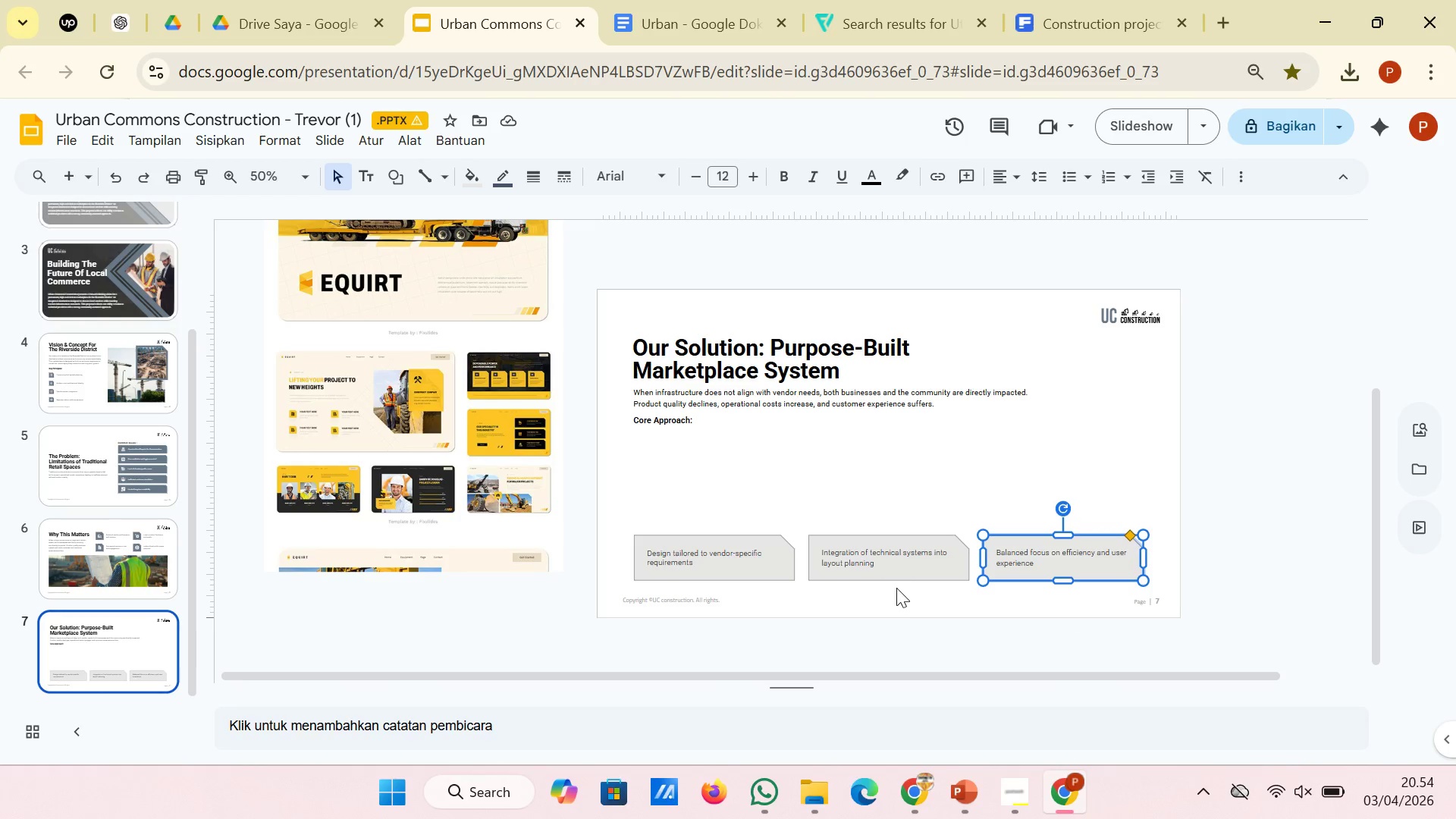 
hold_key(key=ShiftLeft, duration=2.25)
left_click([891, 579])
 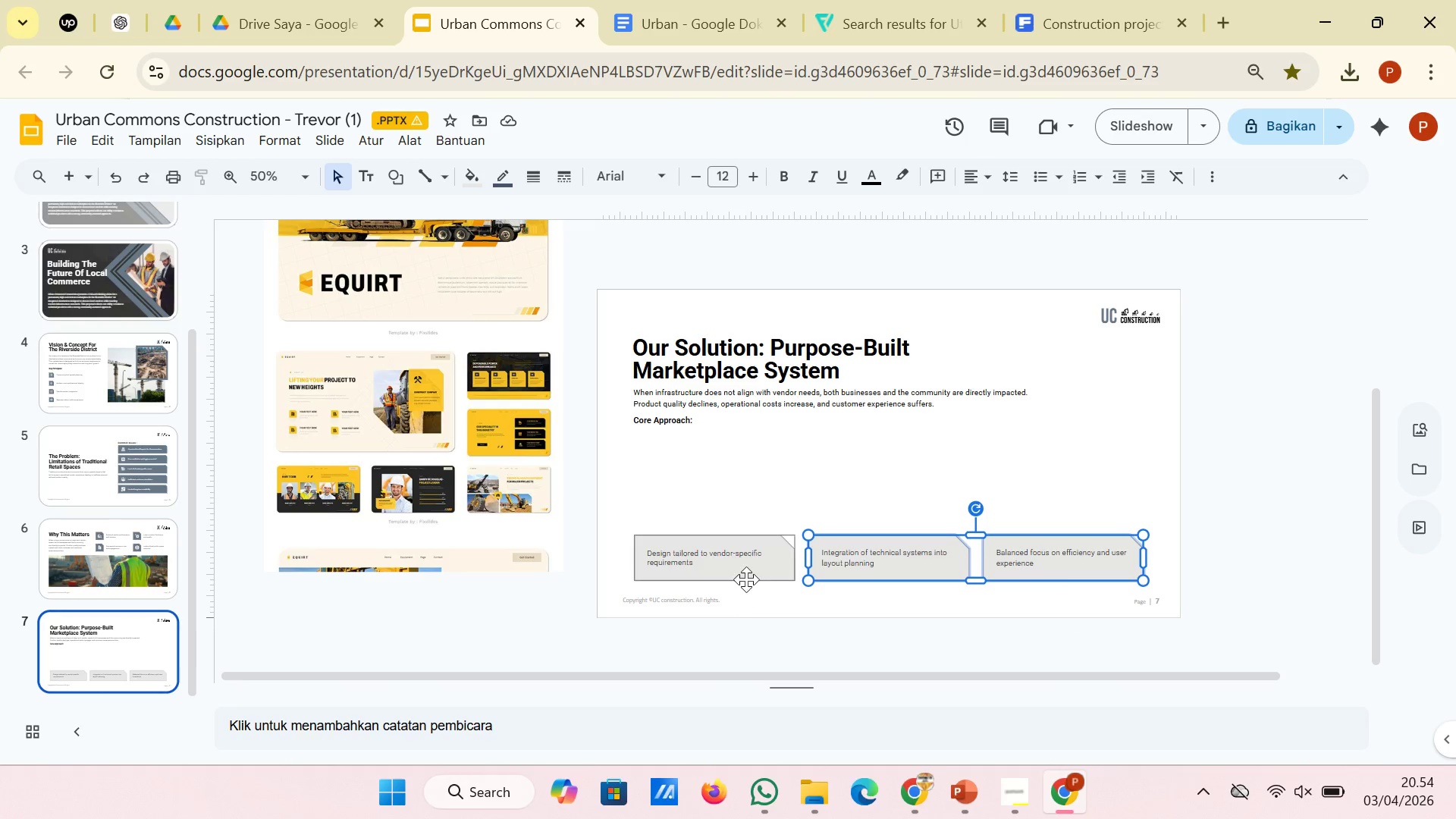 
left_click([746, 579])
 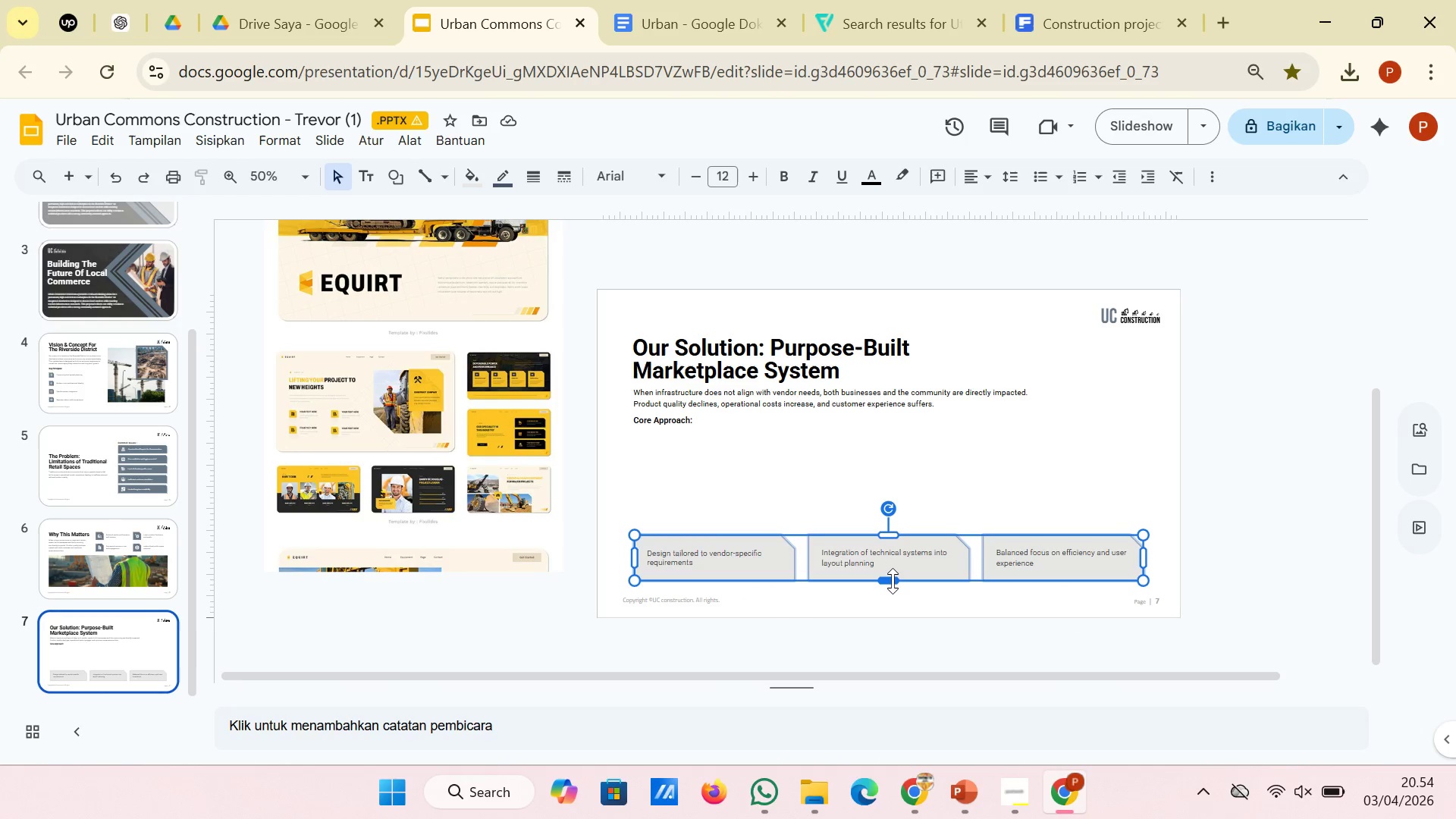 
left_click_drag(start_coordinate=[892, 581], to_coordinate=[886, 578])
 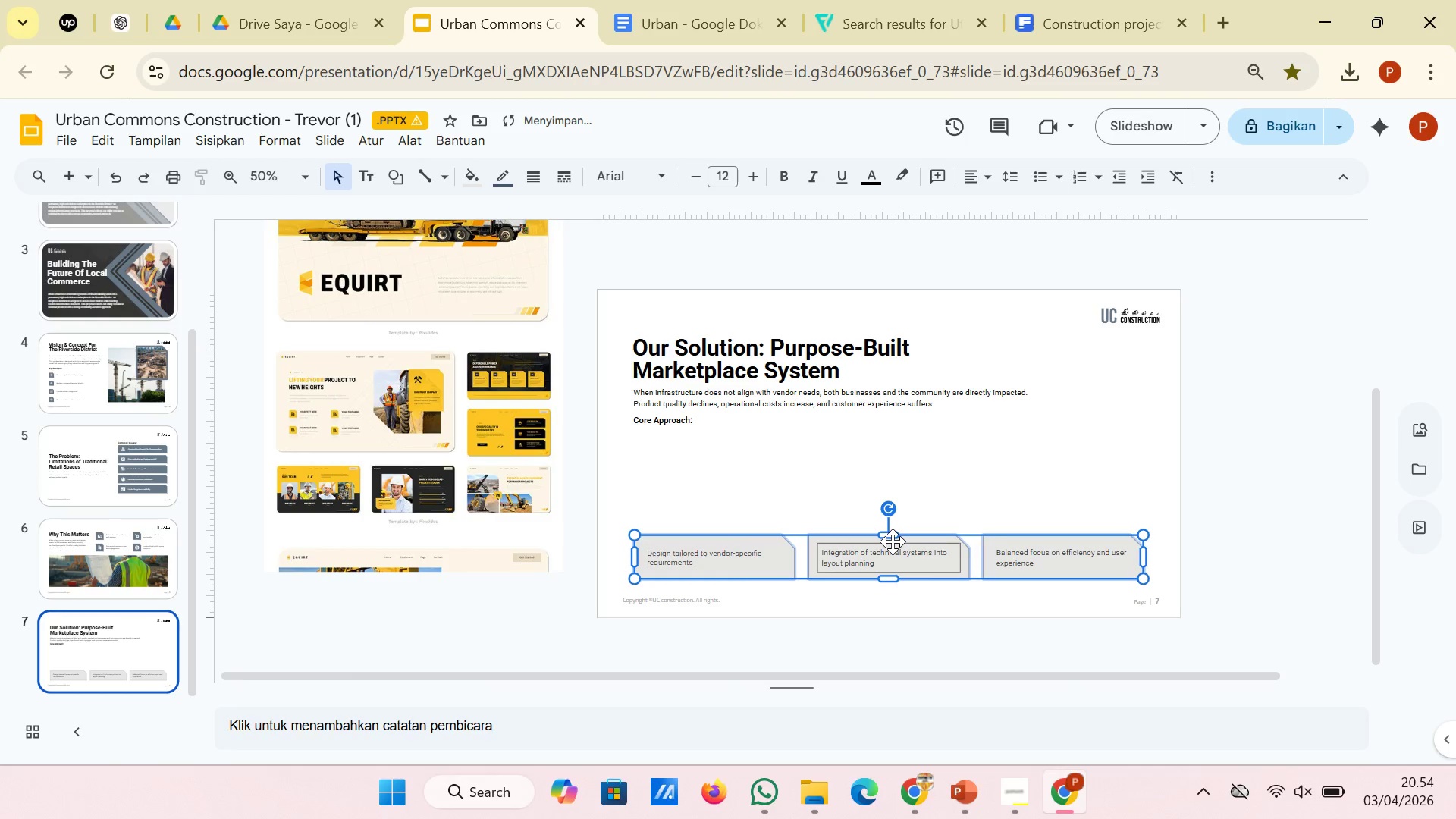 
key(Control+Z)
 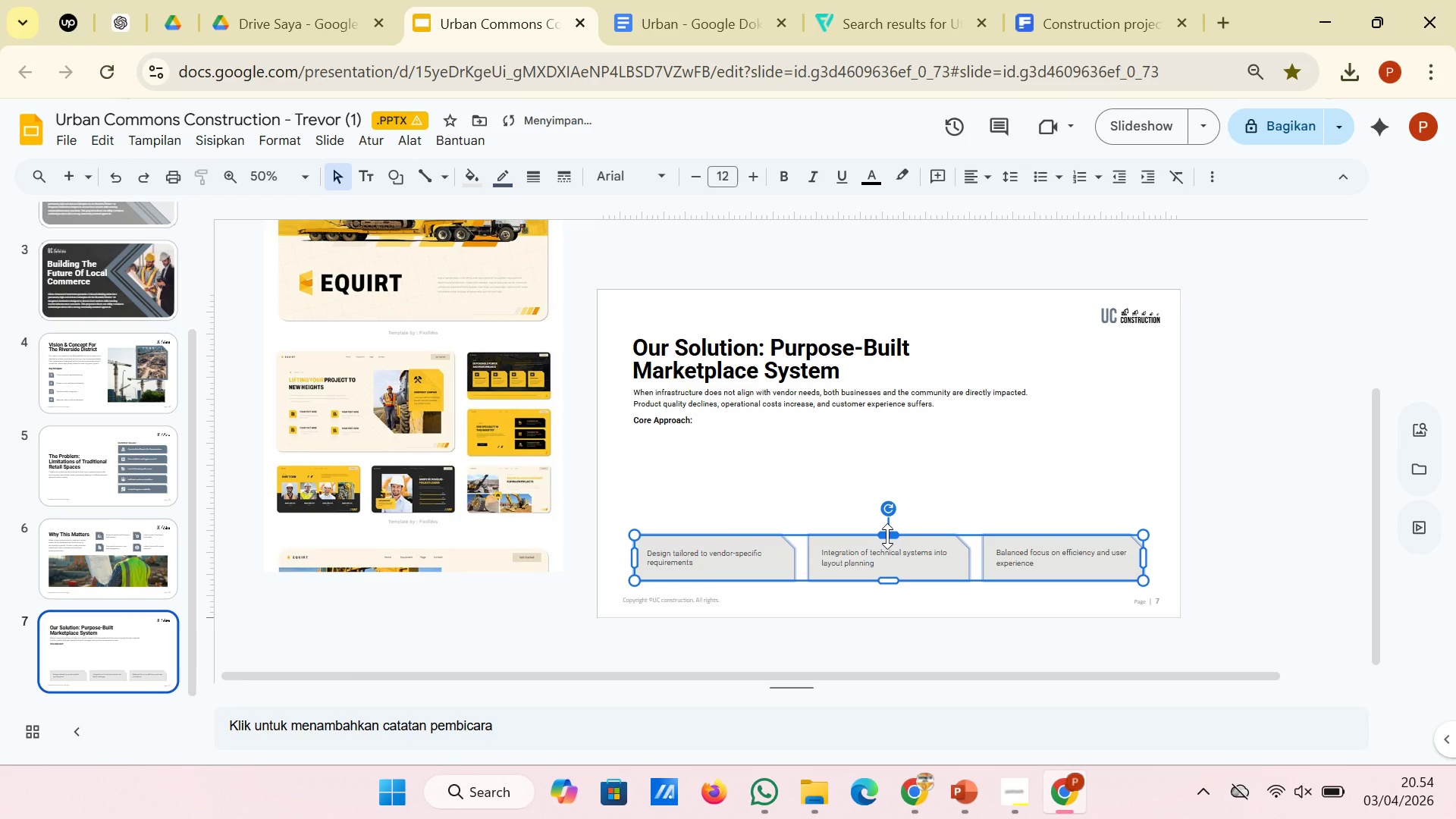 
left_click_drag(start_coordinate=[887, 536], to_coordinate=[886, 541])
 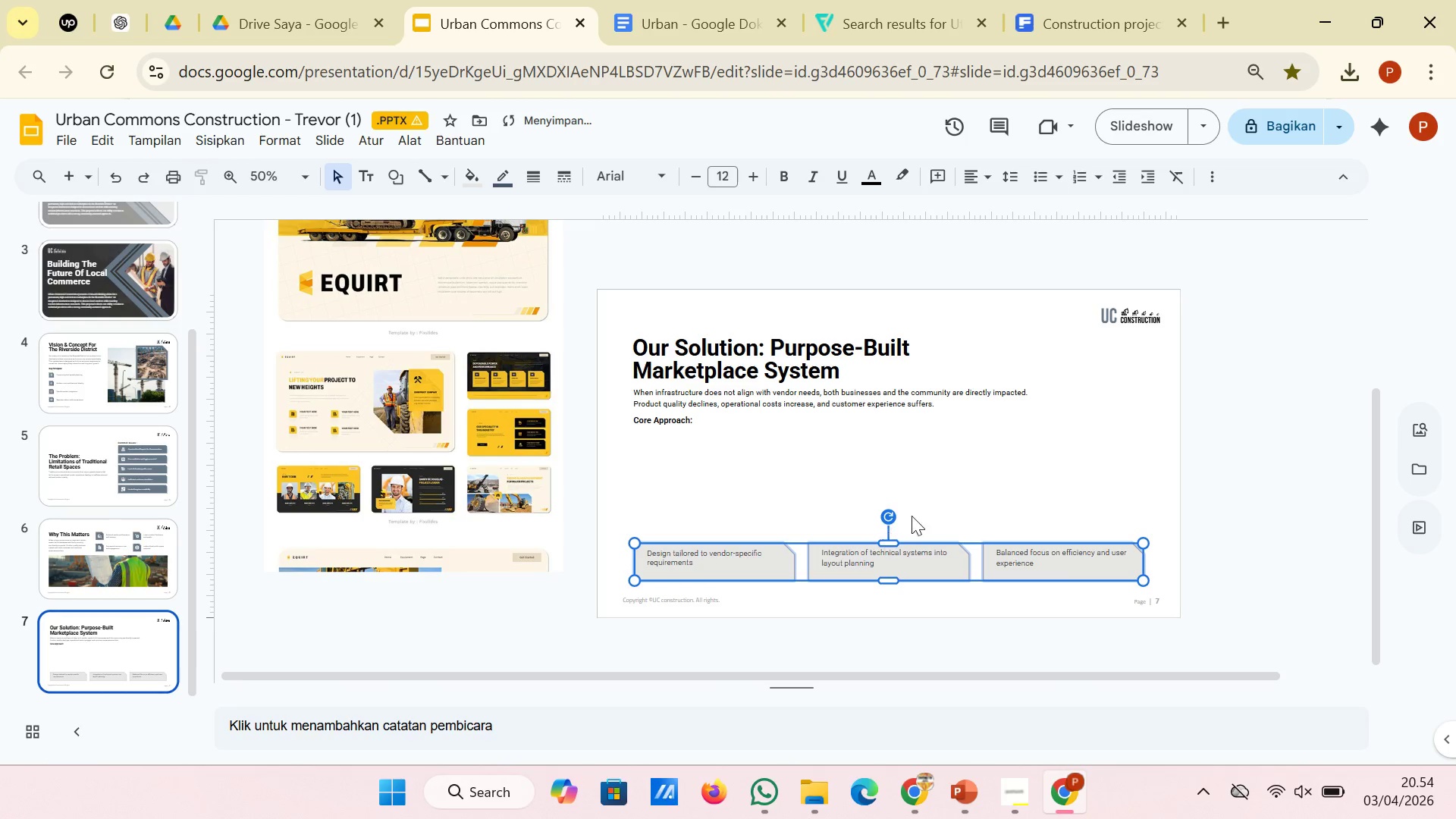 
left_click([946, 487])
 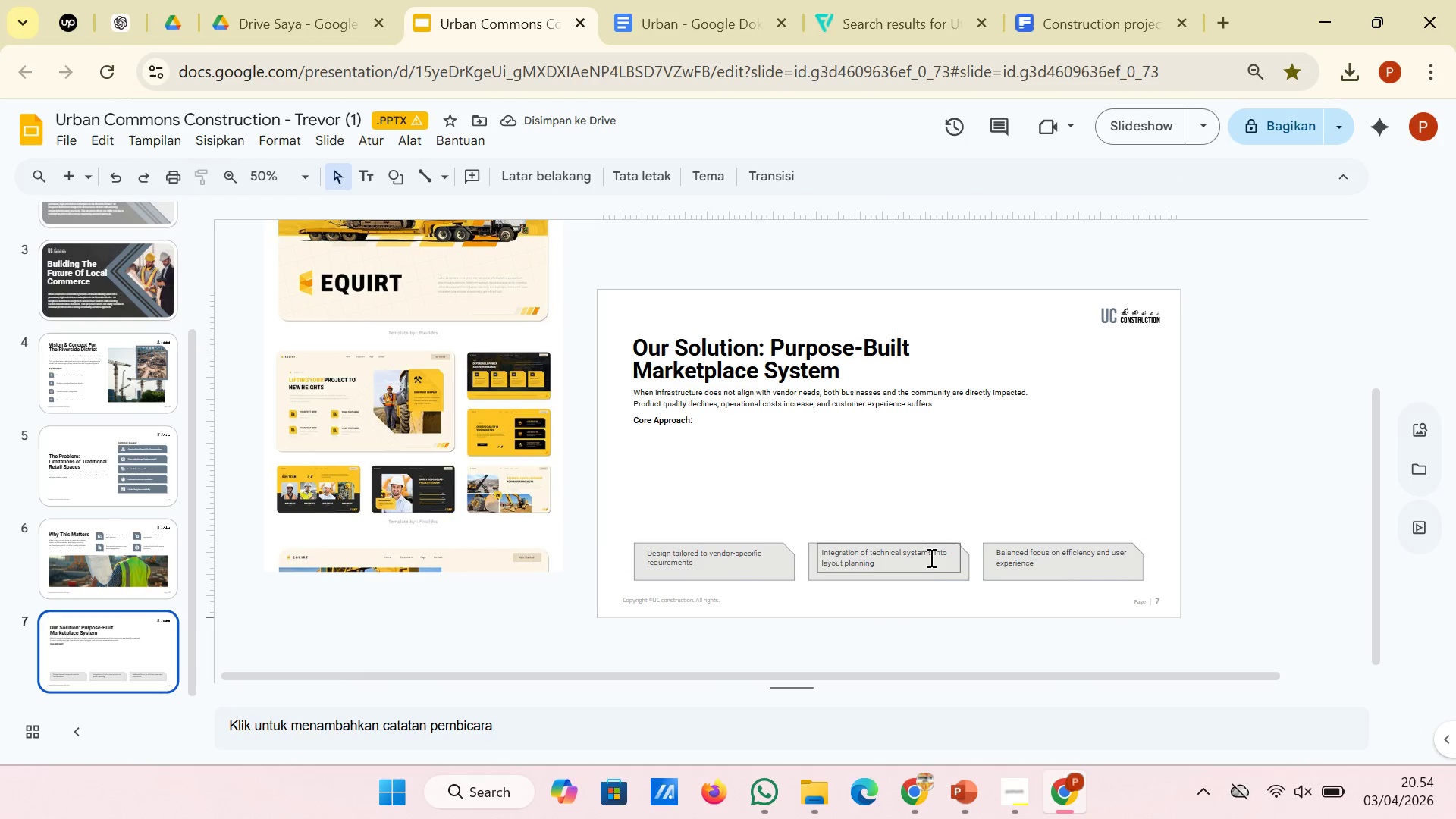 
left_click([930, 561])
 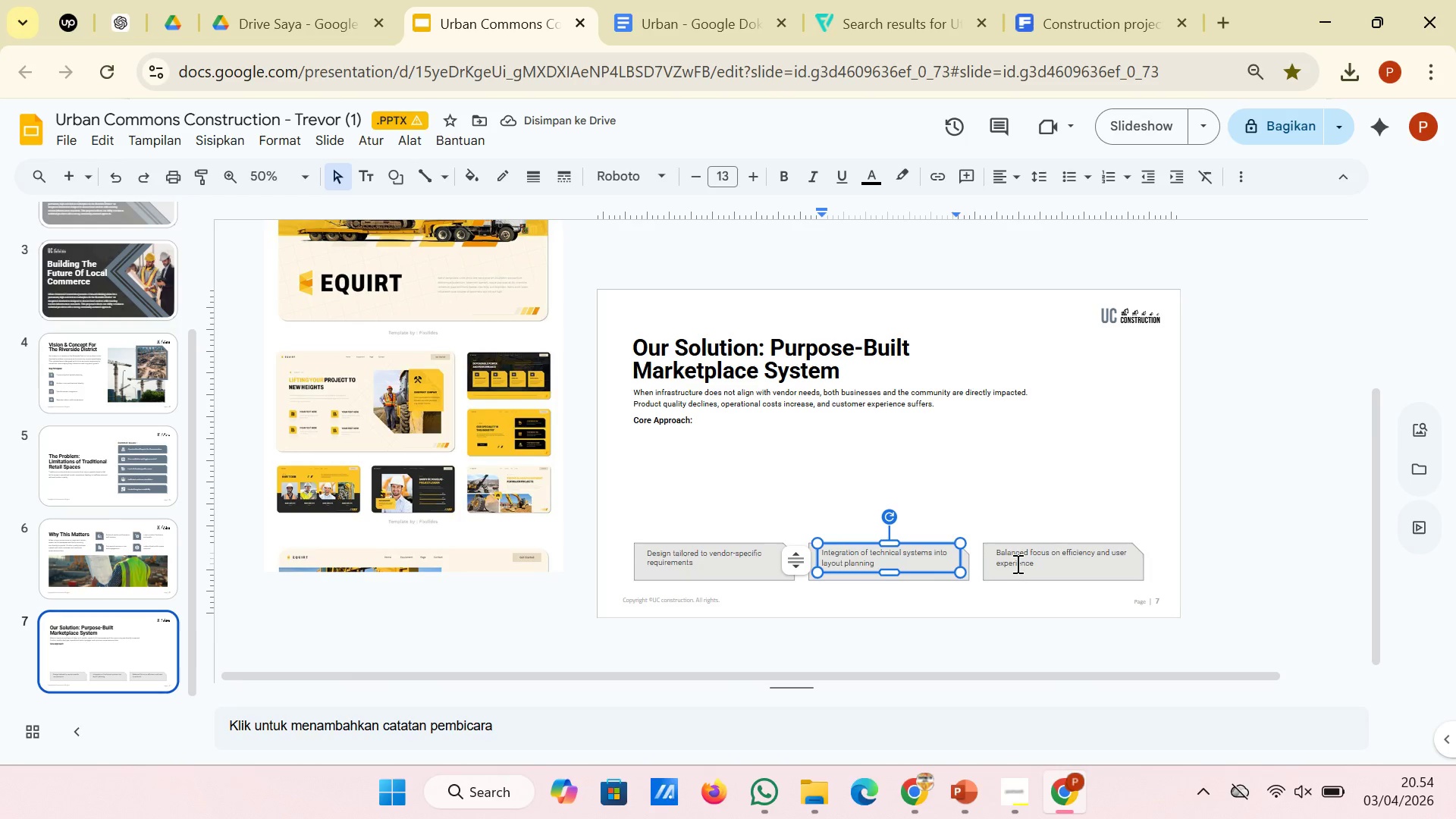 
hold_key(key=ShiftLeft, duration=2.11)
left_click([1037, 560])
 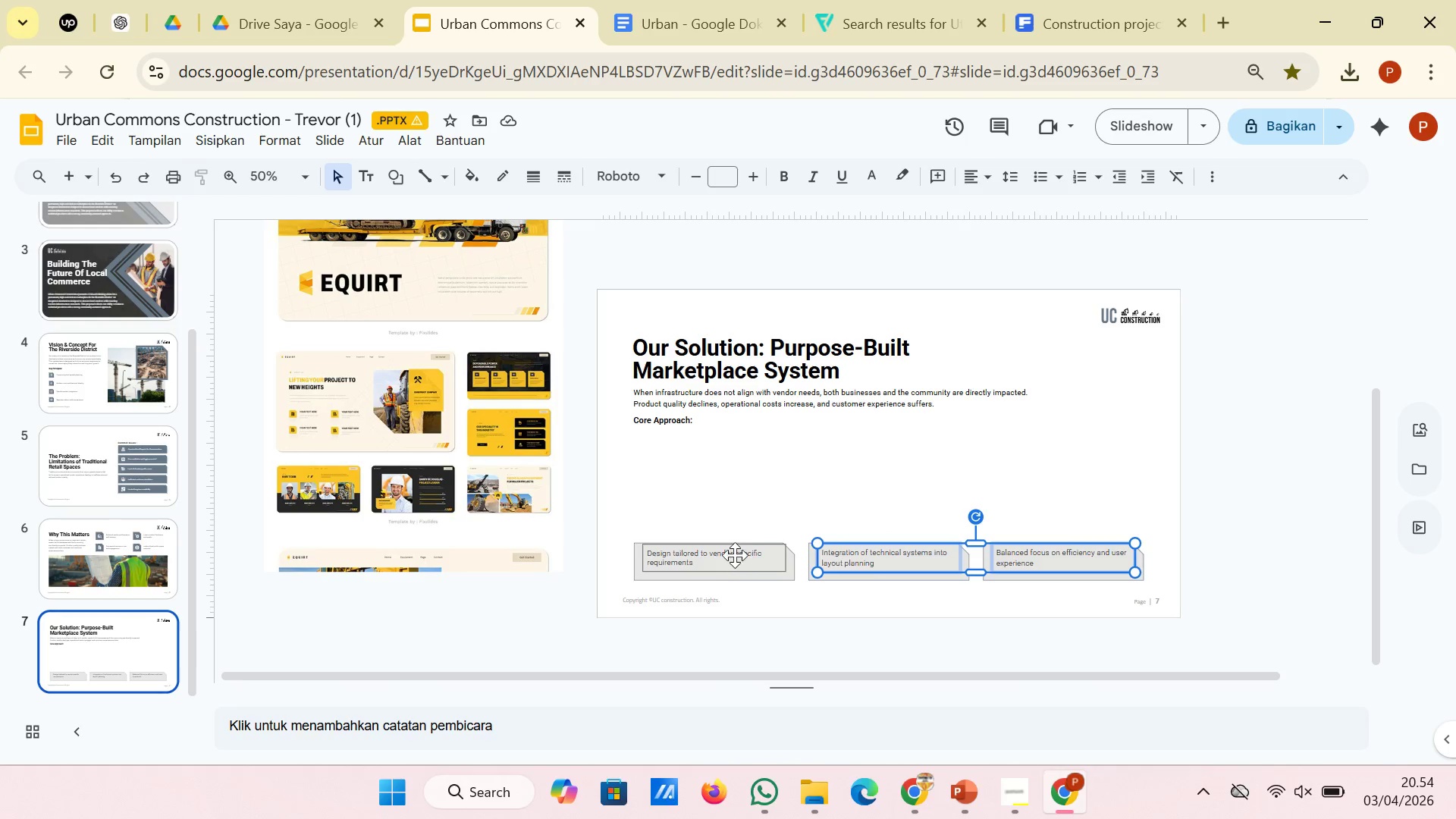 
left_click([735, 554])
 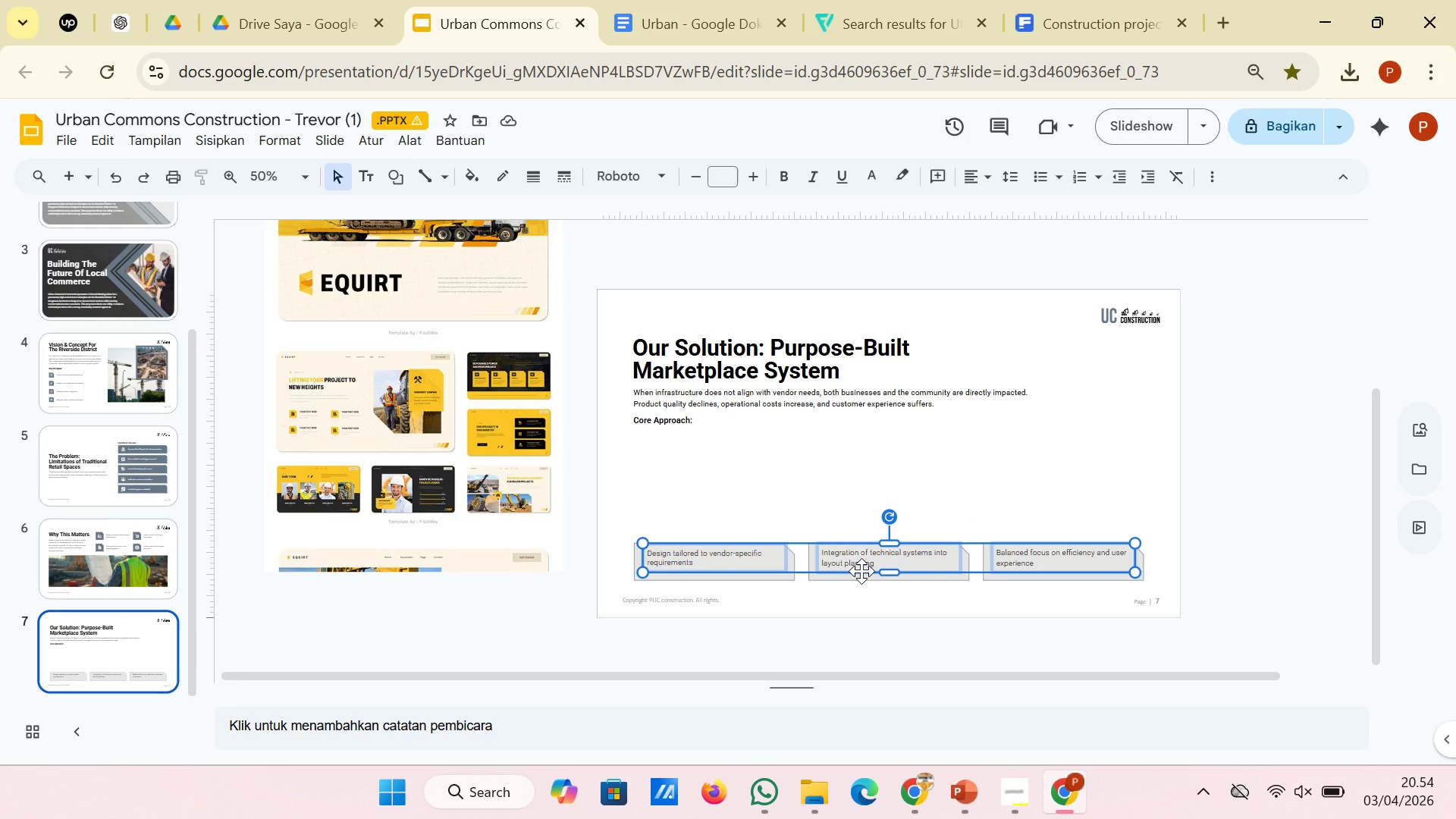 
key(ArrowDown)
 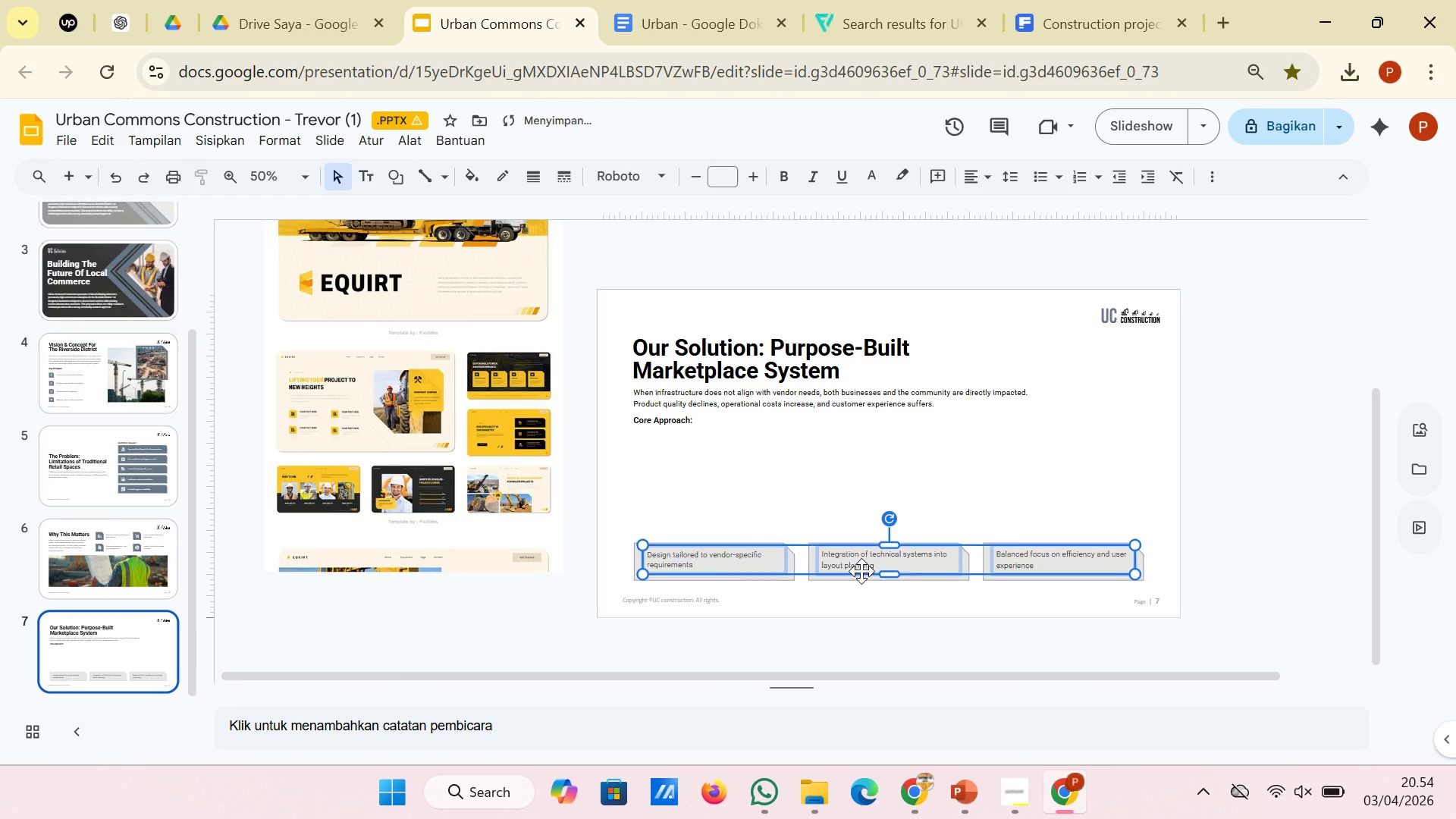 
key(ArrowDown)
 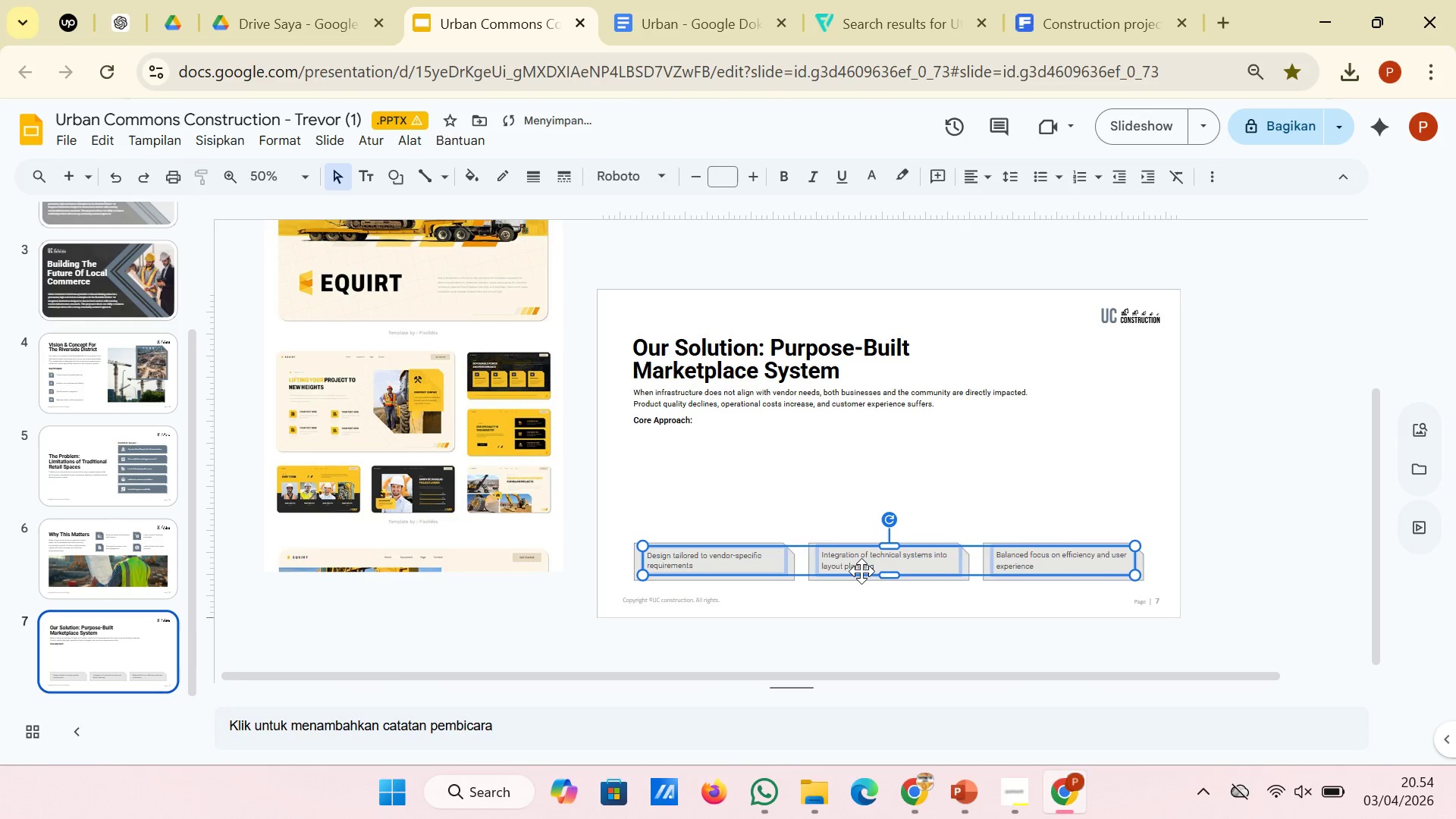 
key(ArrowDown)
 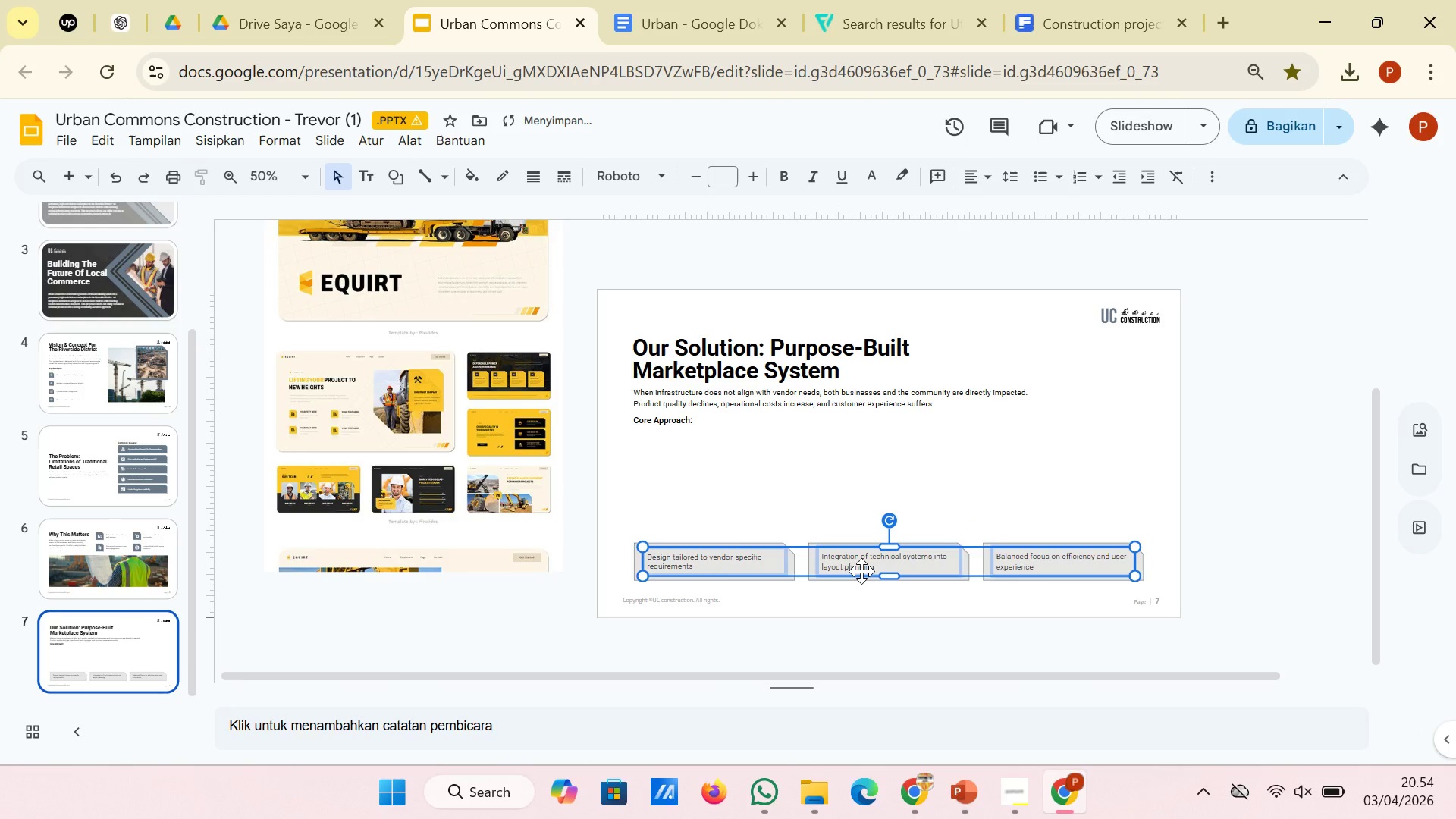 
key(ArrowDown)
 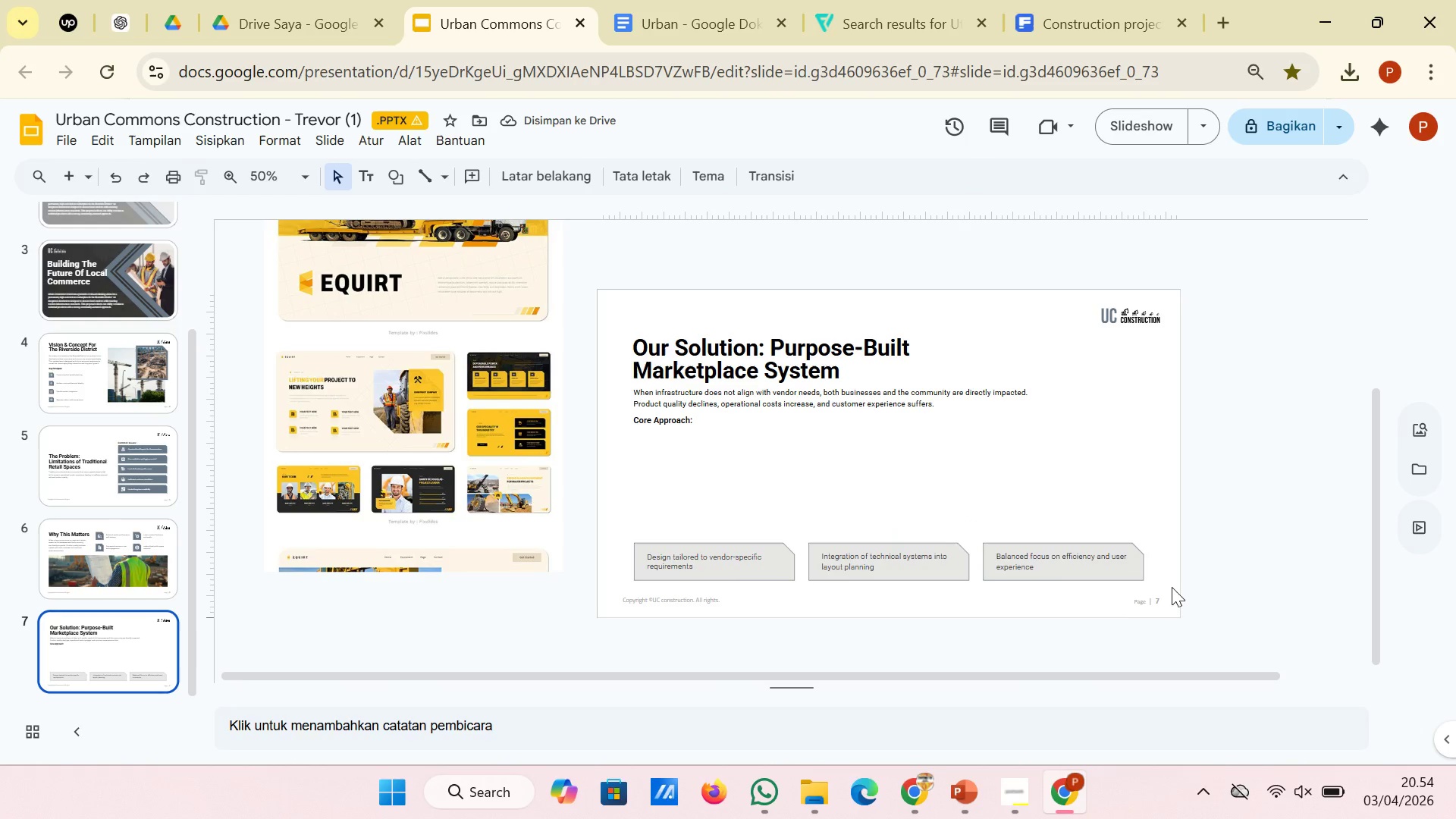 
wait(5.47)
 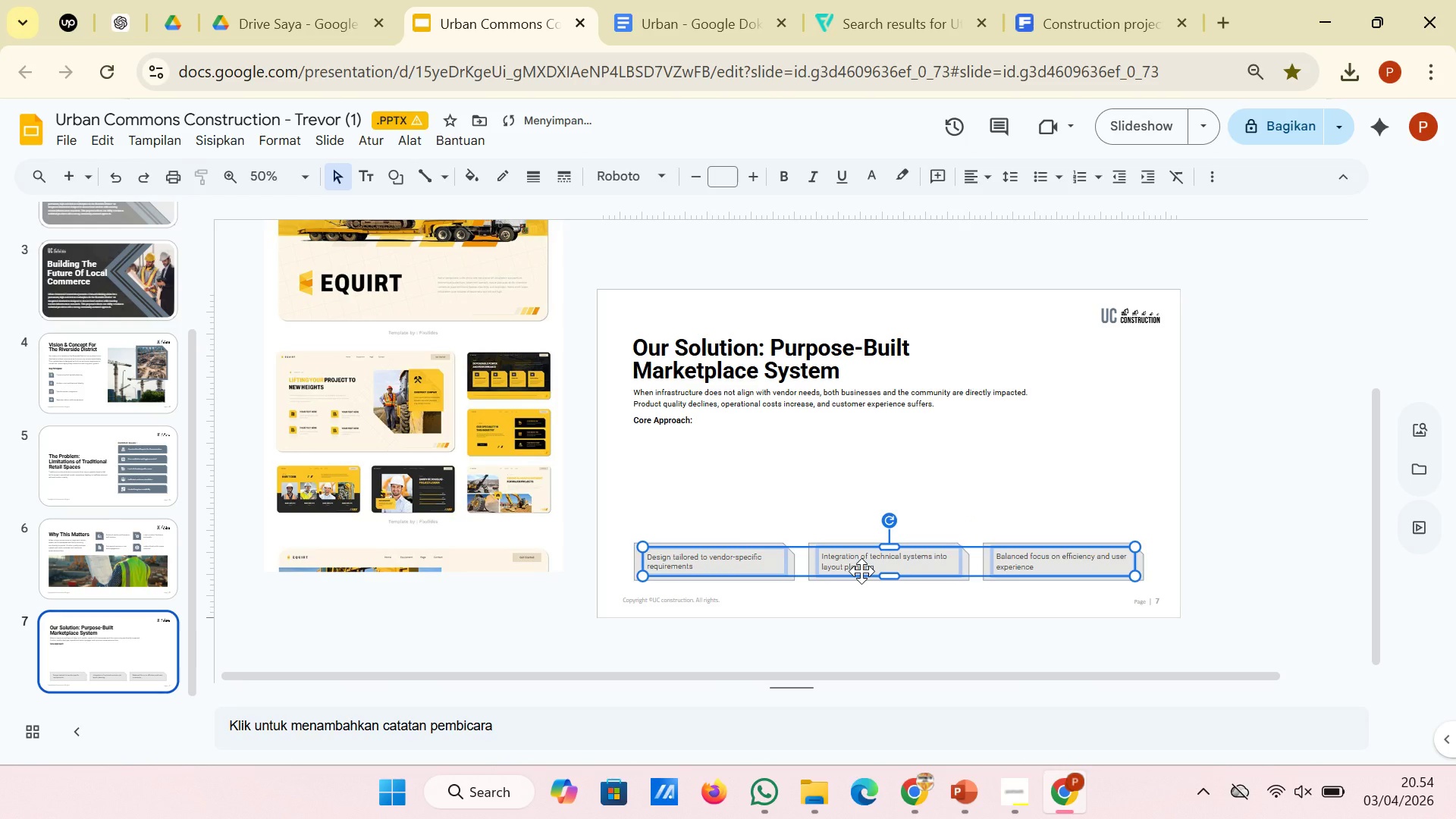 
left_click([1140, 576])
 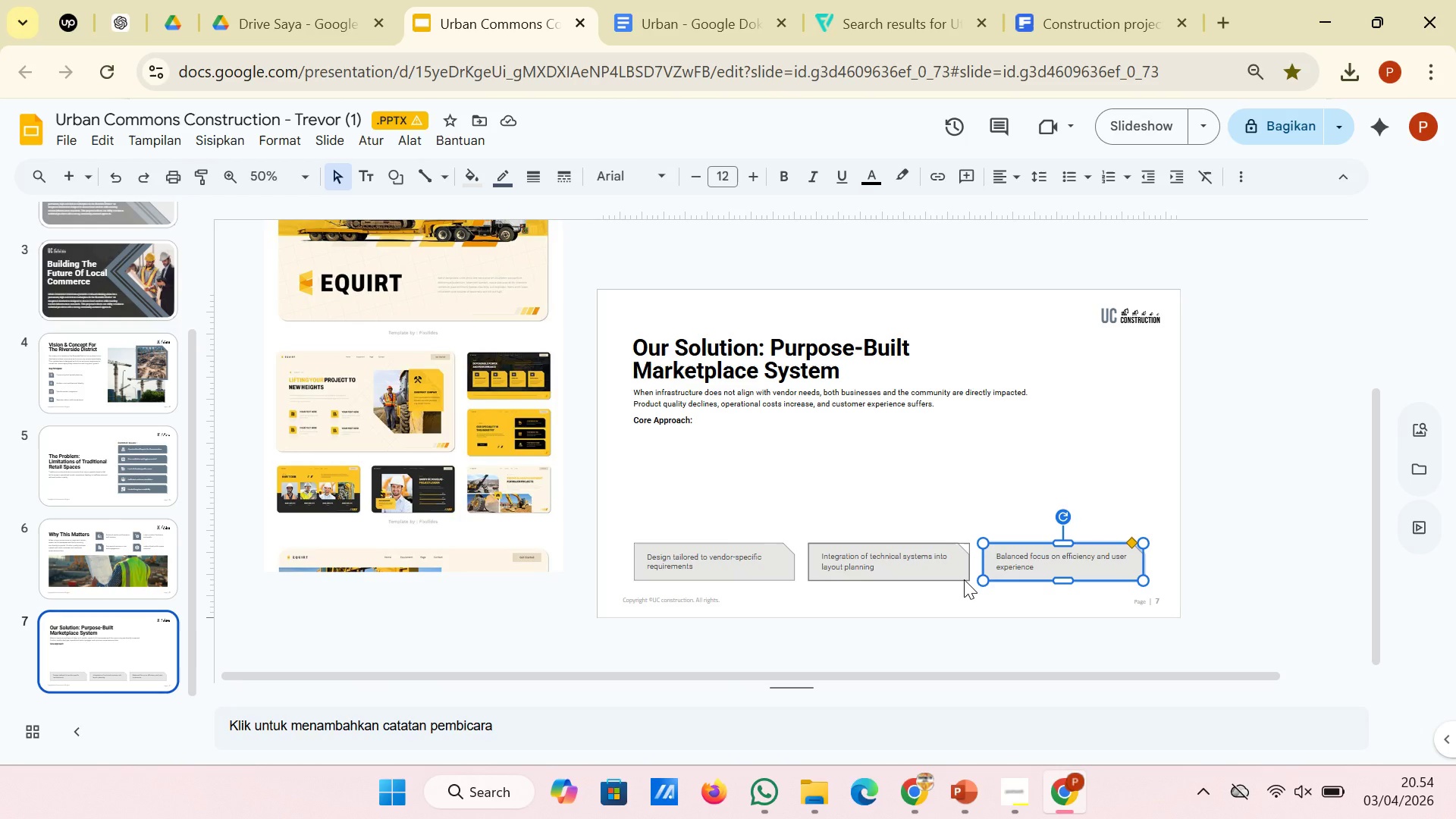 
hold_key(key=ShiftLeft, duration=0.97)
left_click([964, 579])
 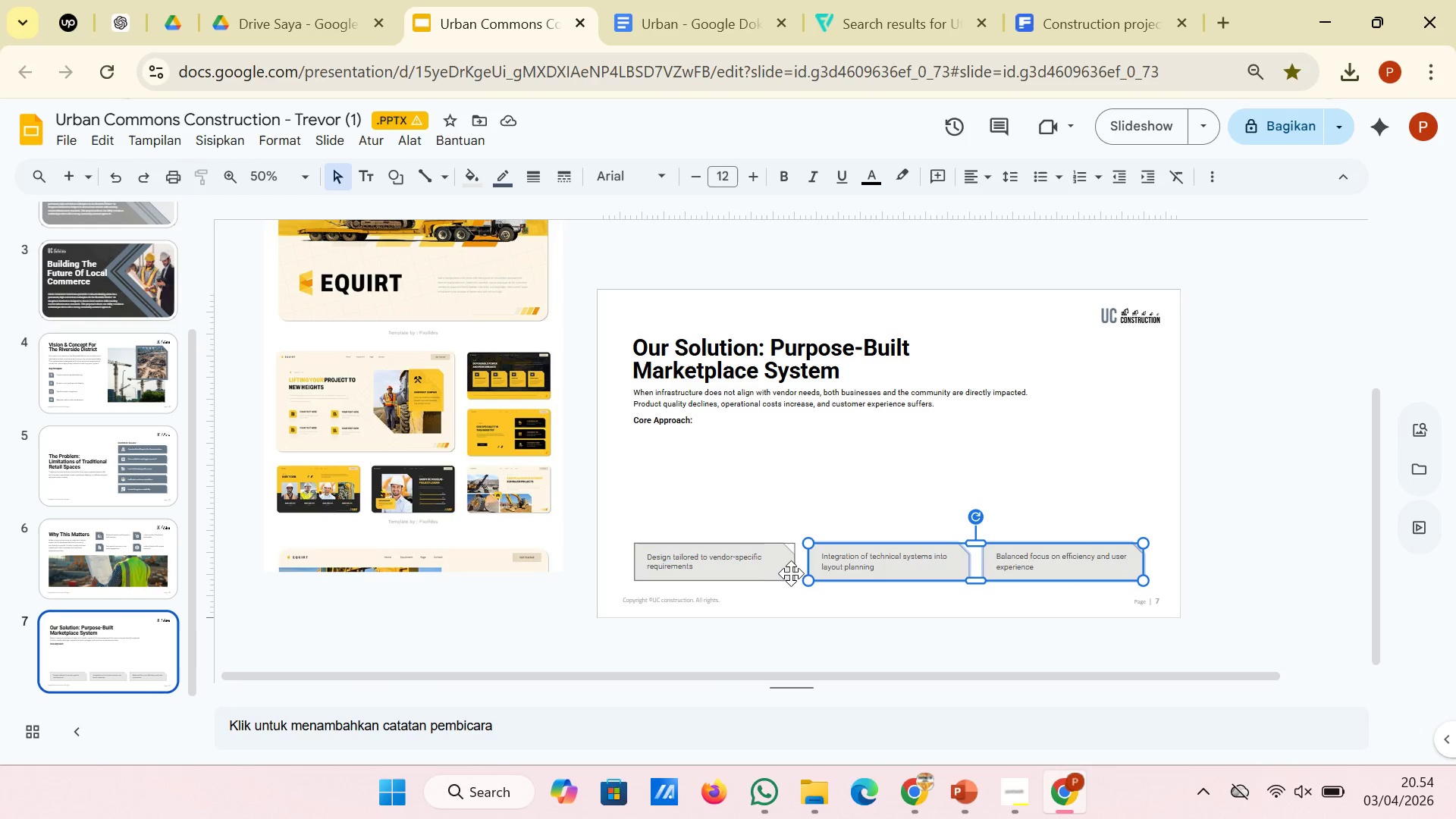 
hold_key(key=ShiftLeft, duration=0.67)
left_click([792, 575])
 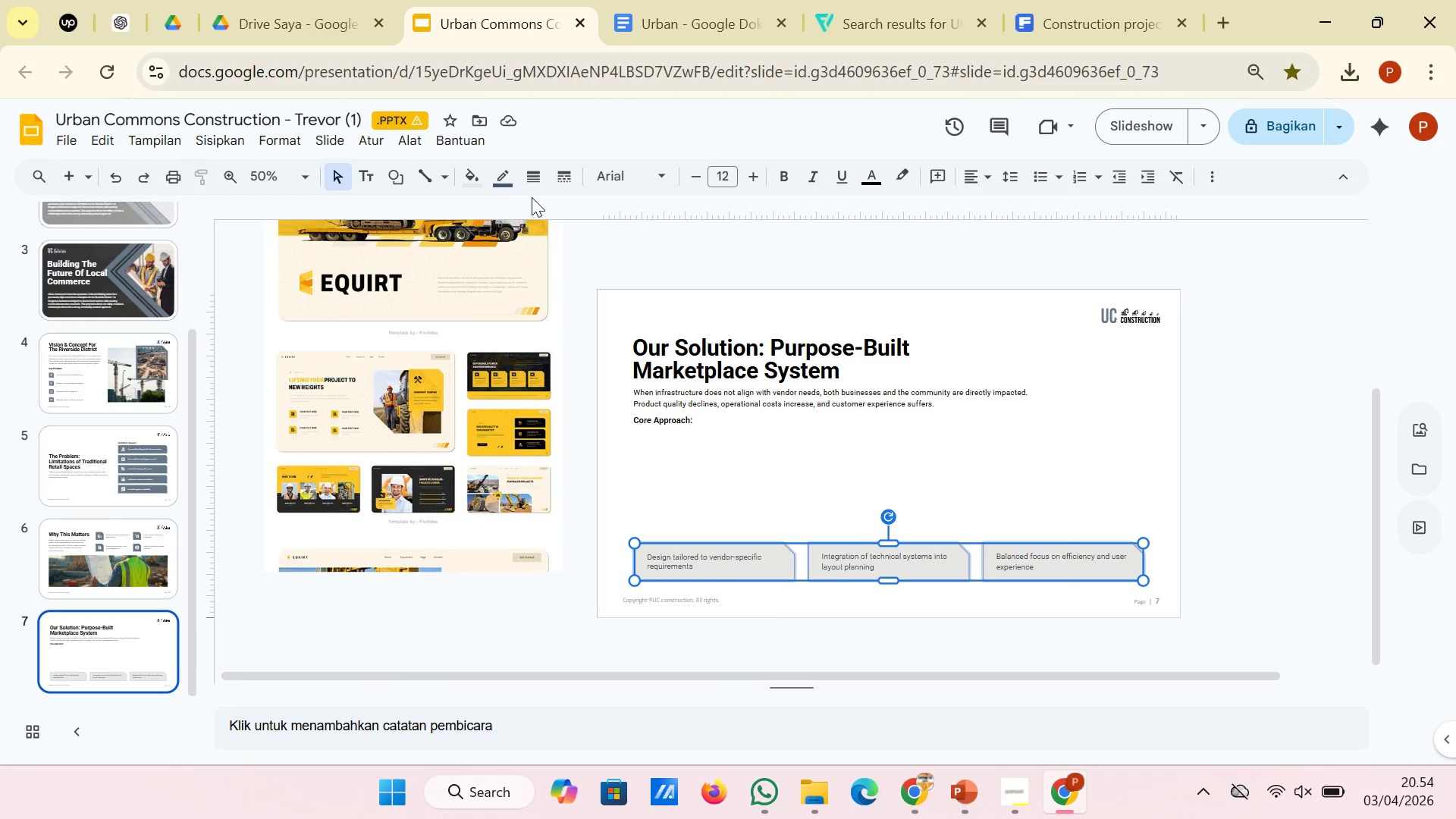 
left_click([504, 177])
 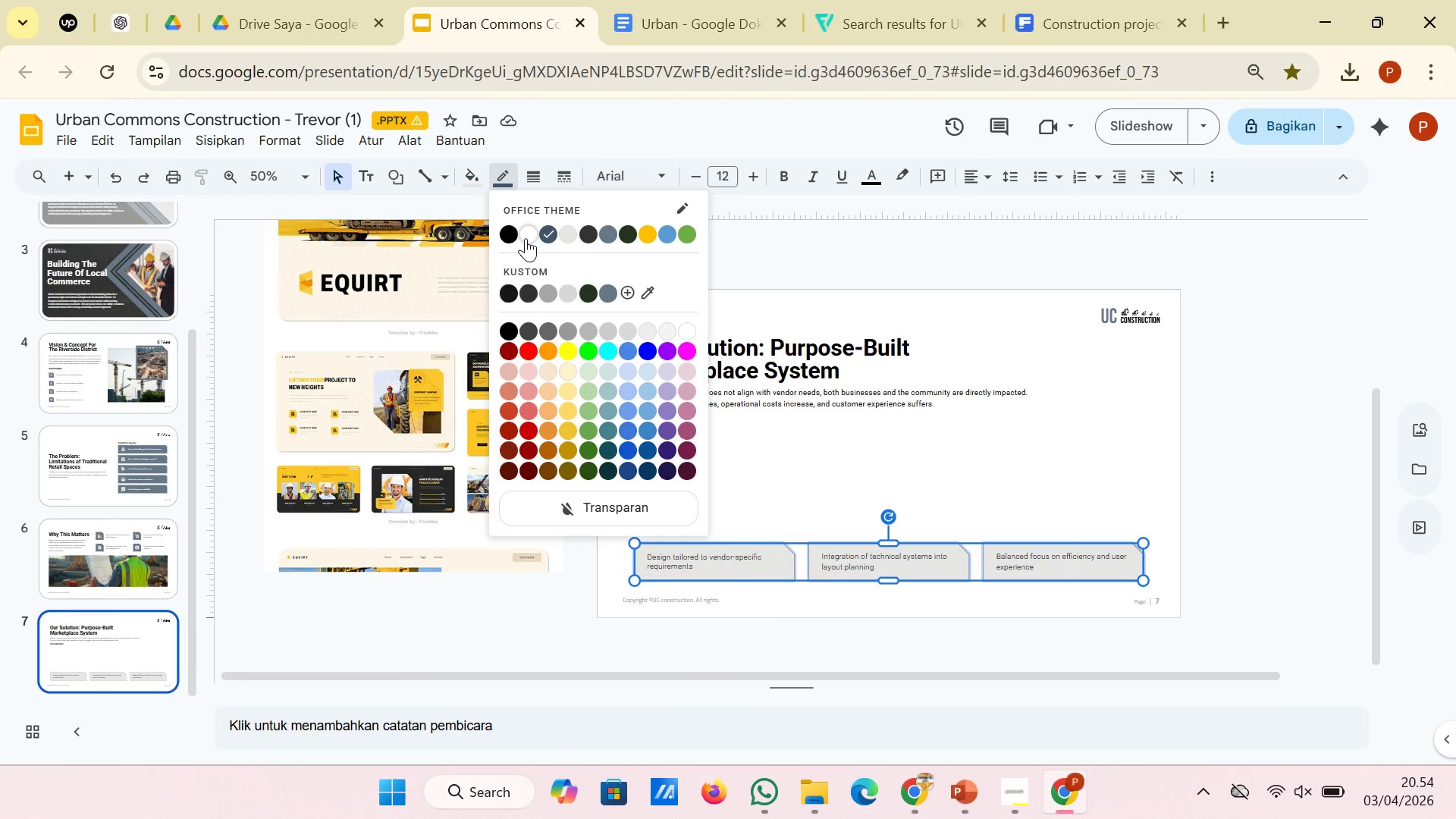 
left_click([526, 238])
 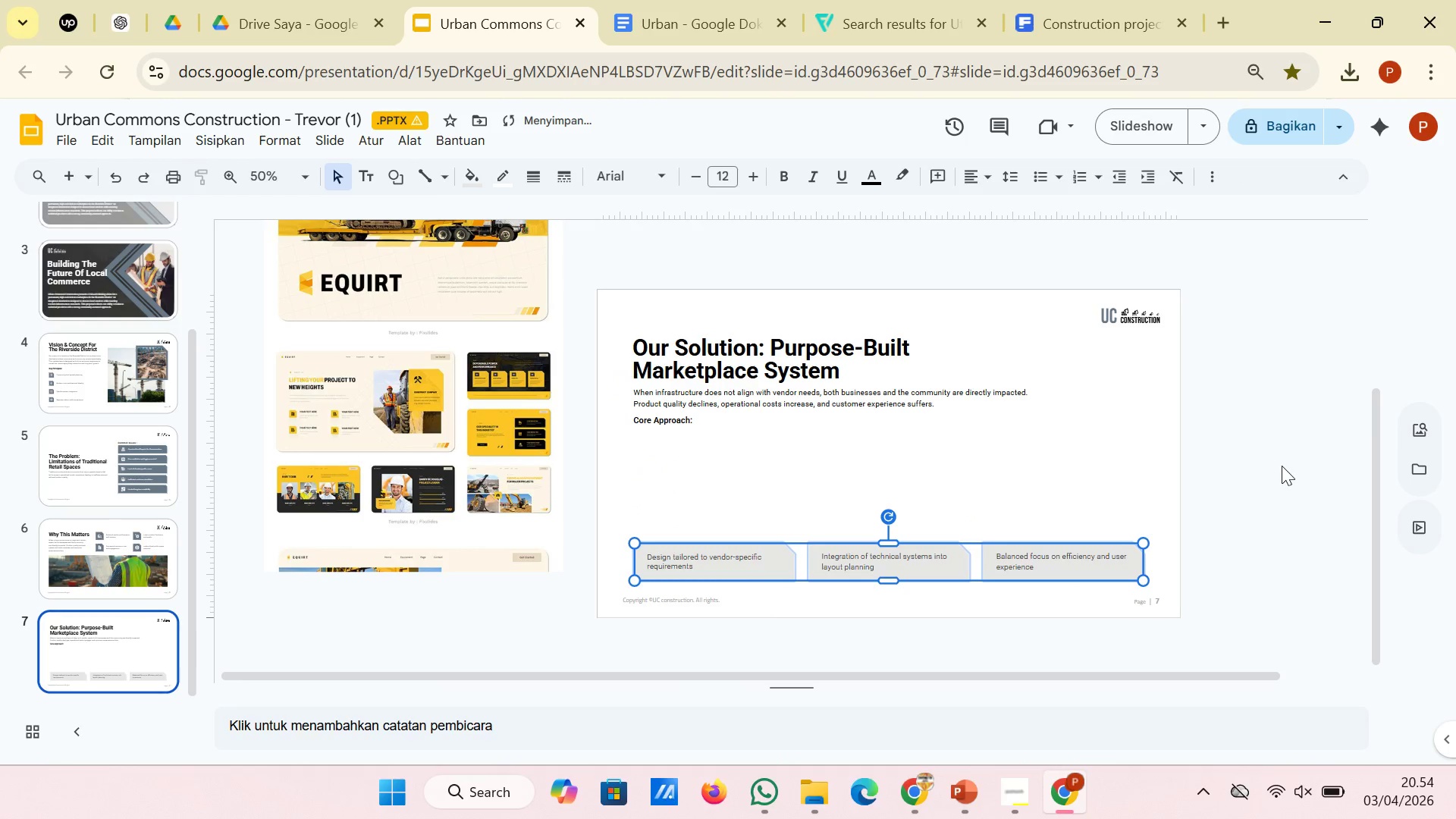 
left_click([1282, 466])
 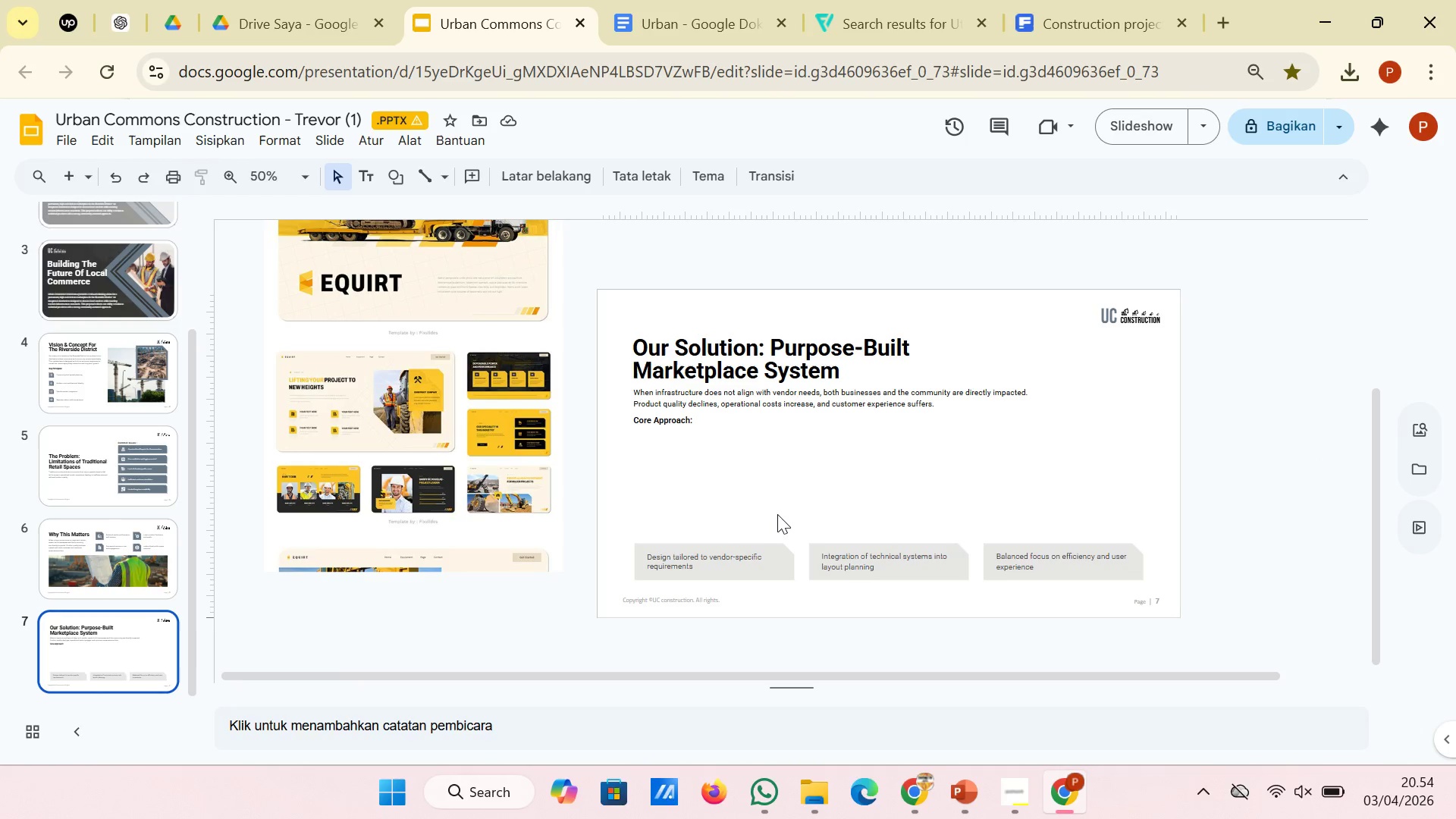 
wait(13.62)
 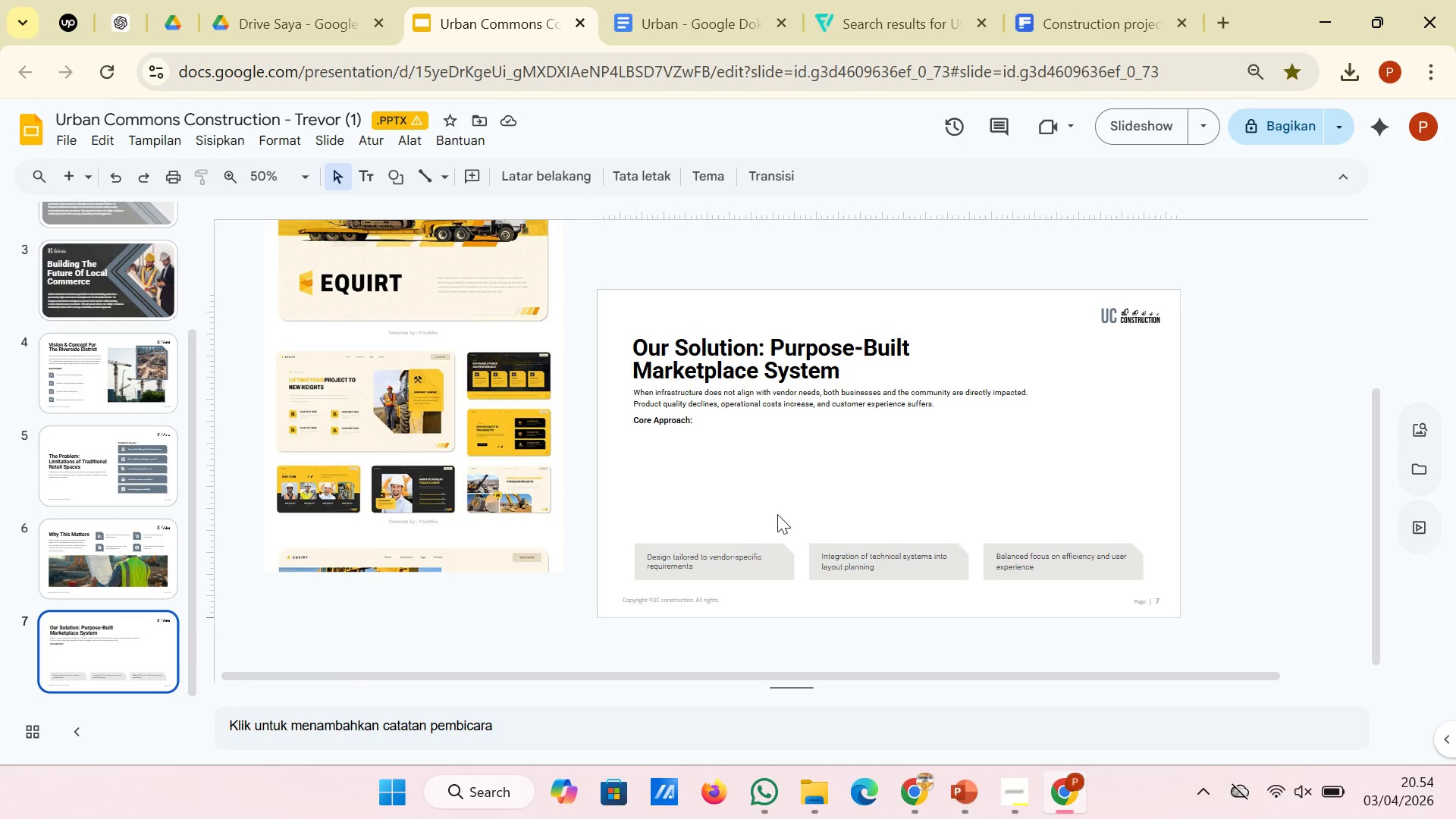 
left_click([1056, 0])
 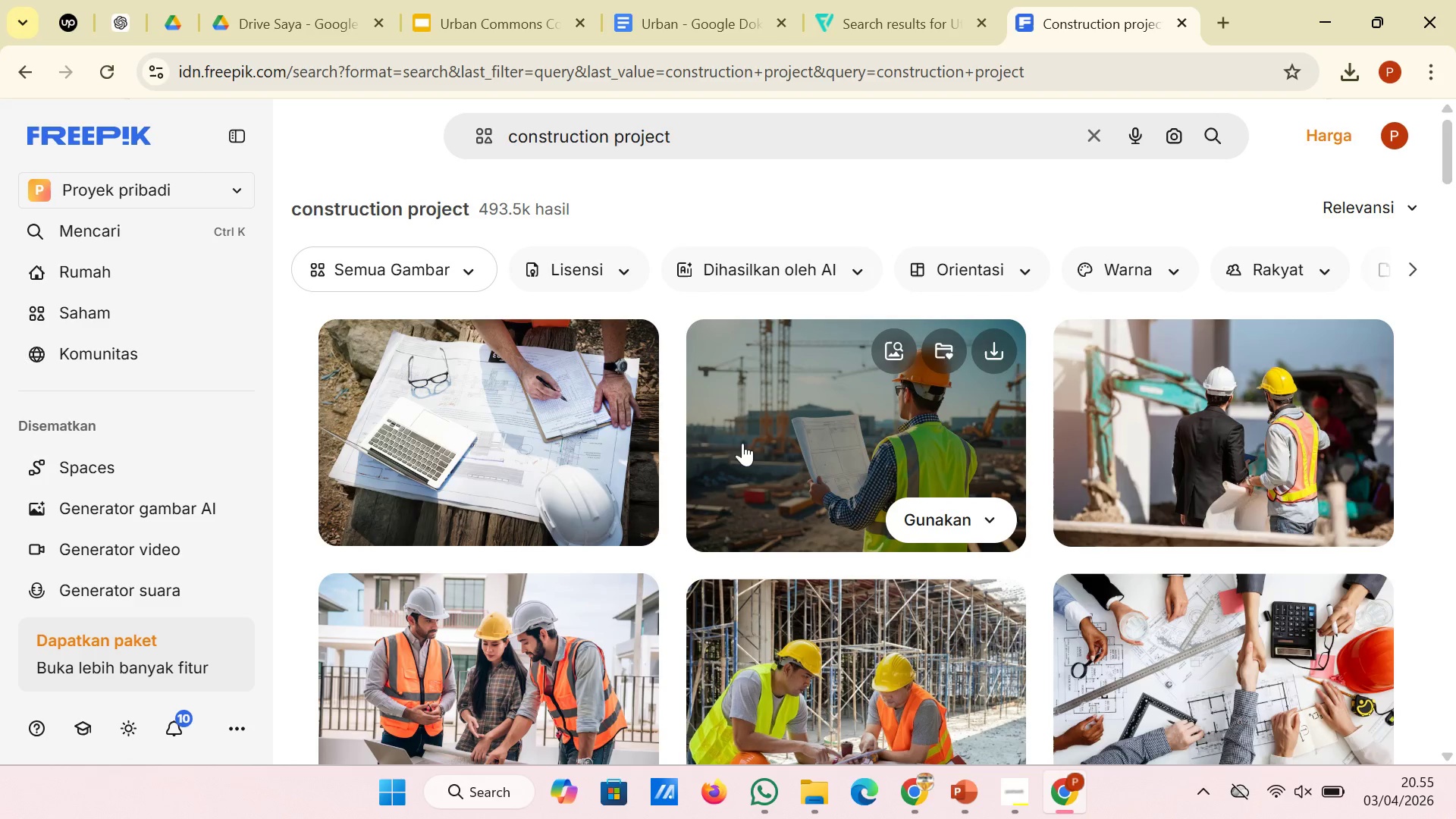 
mouse_move([642, 402])
 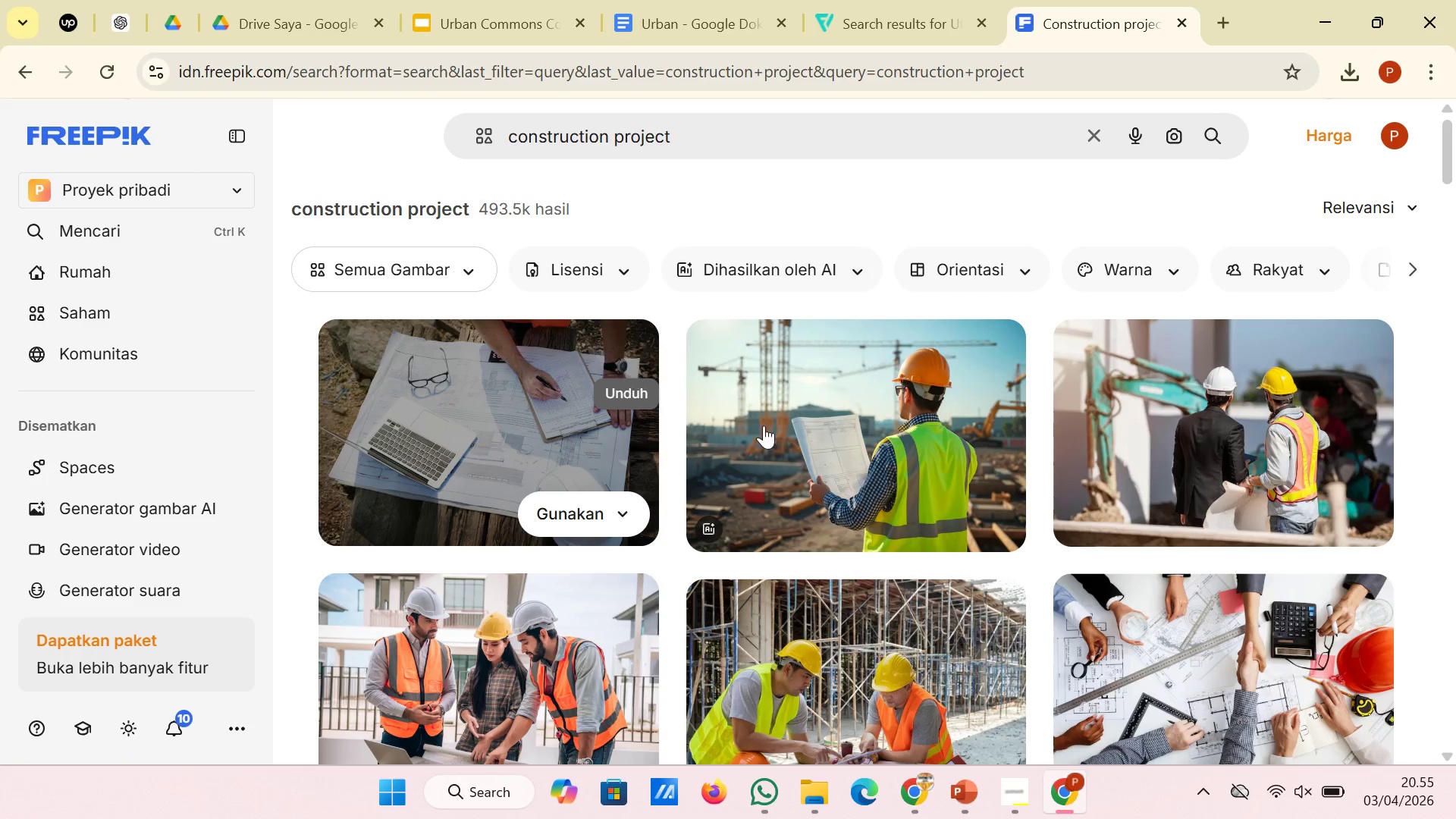 
scroll: coordinate [1284, 478], scroll_direction: down, amount: 1.0
 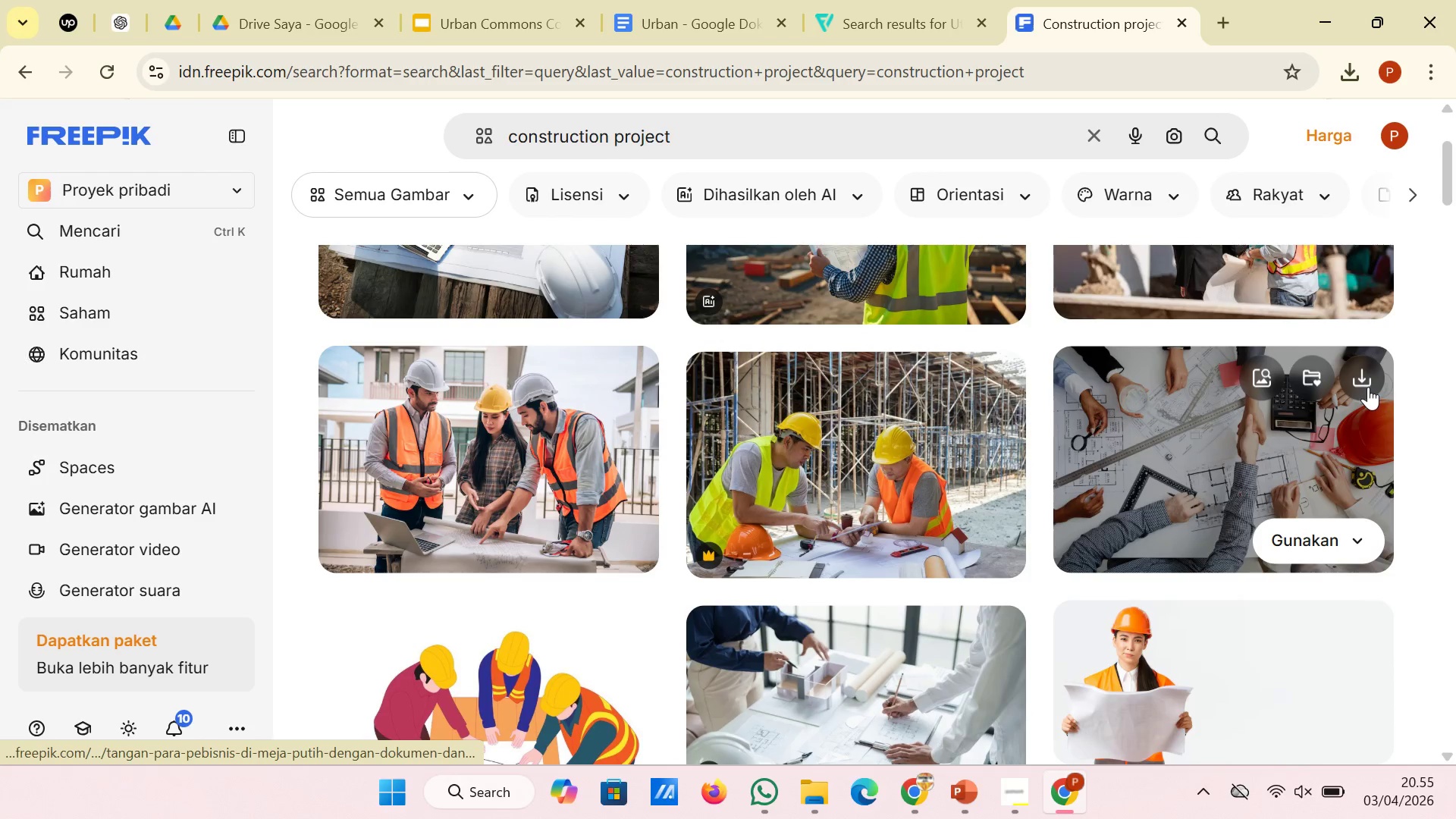 
left_click([1368, 387])
 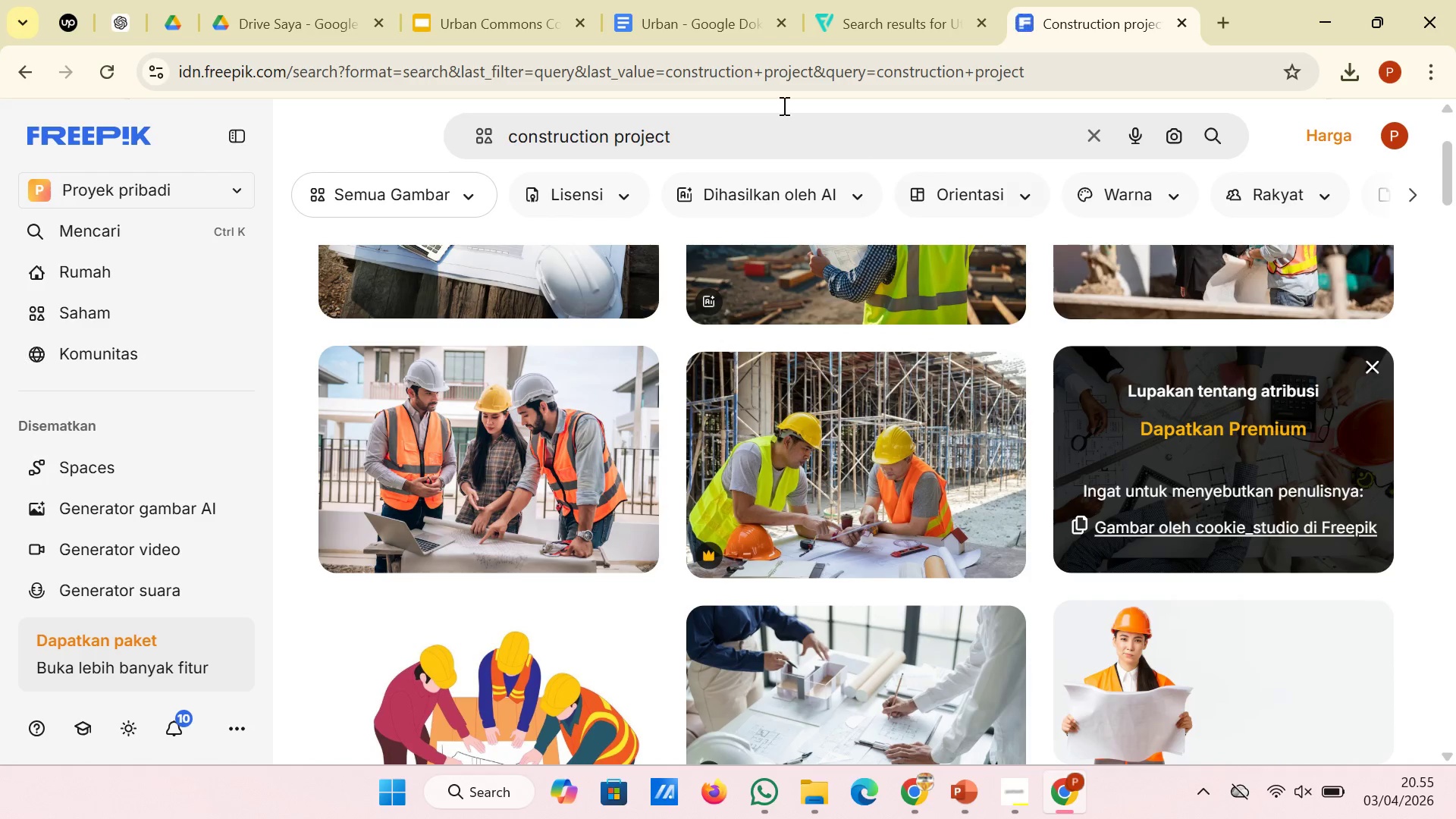 
left_click([703, 25])
 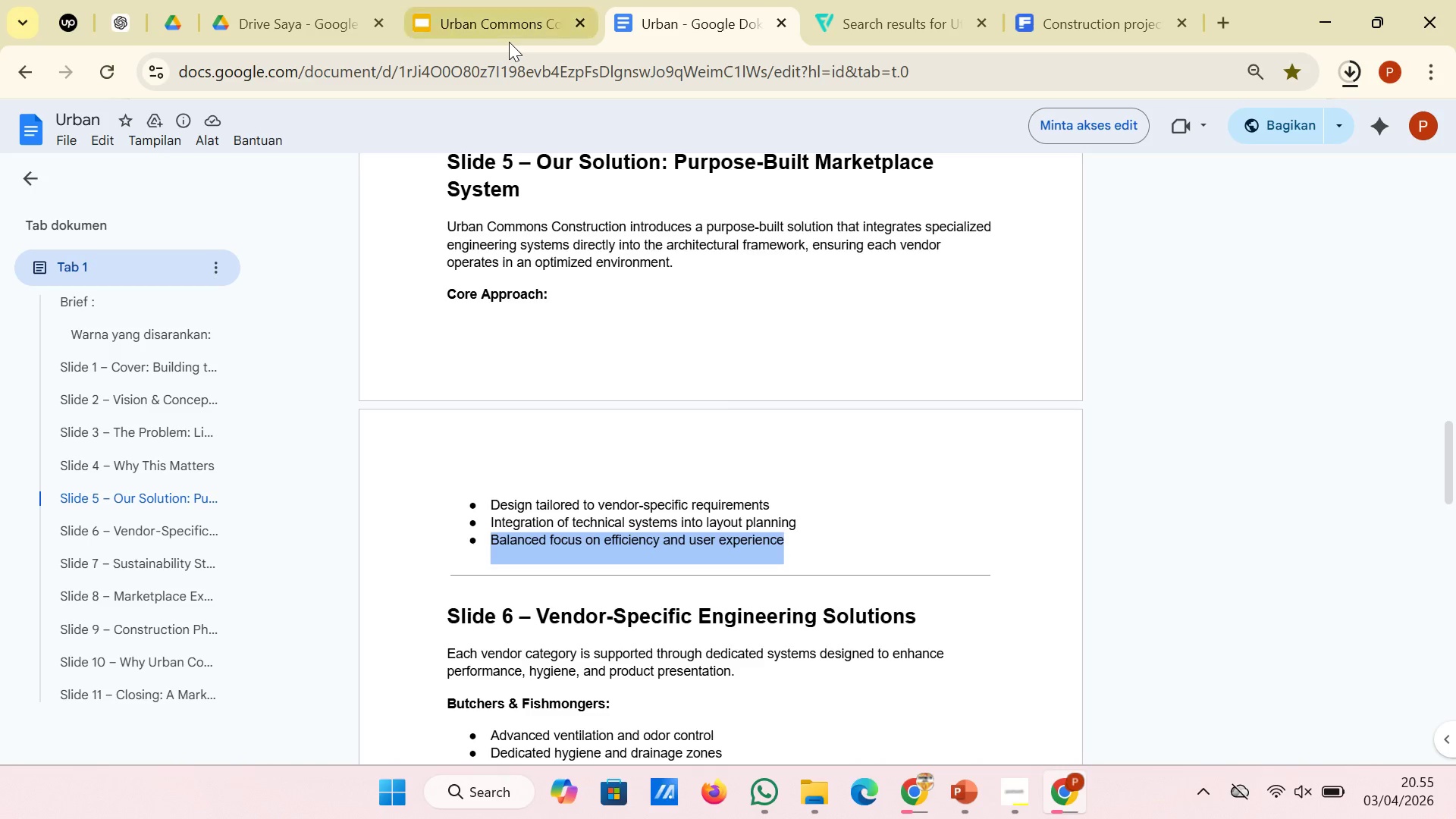 
left_click([507, 38])
 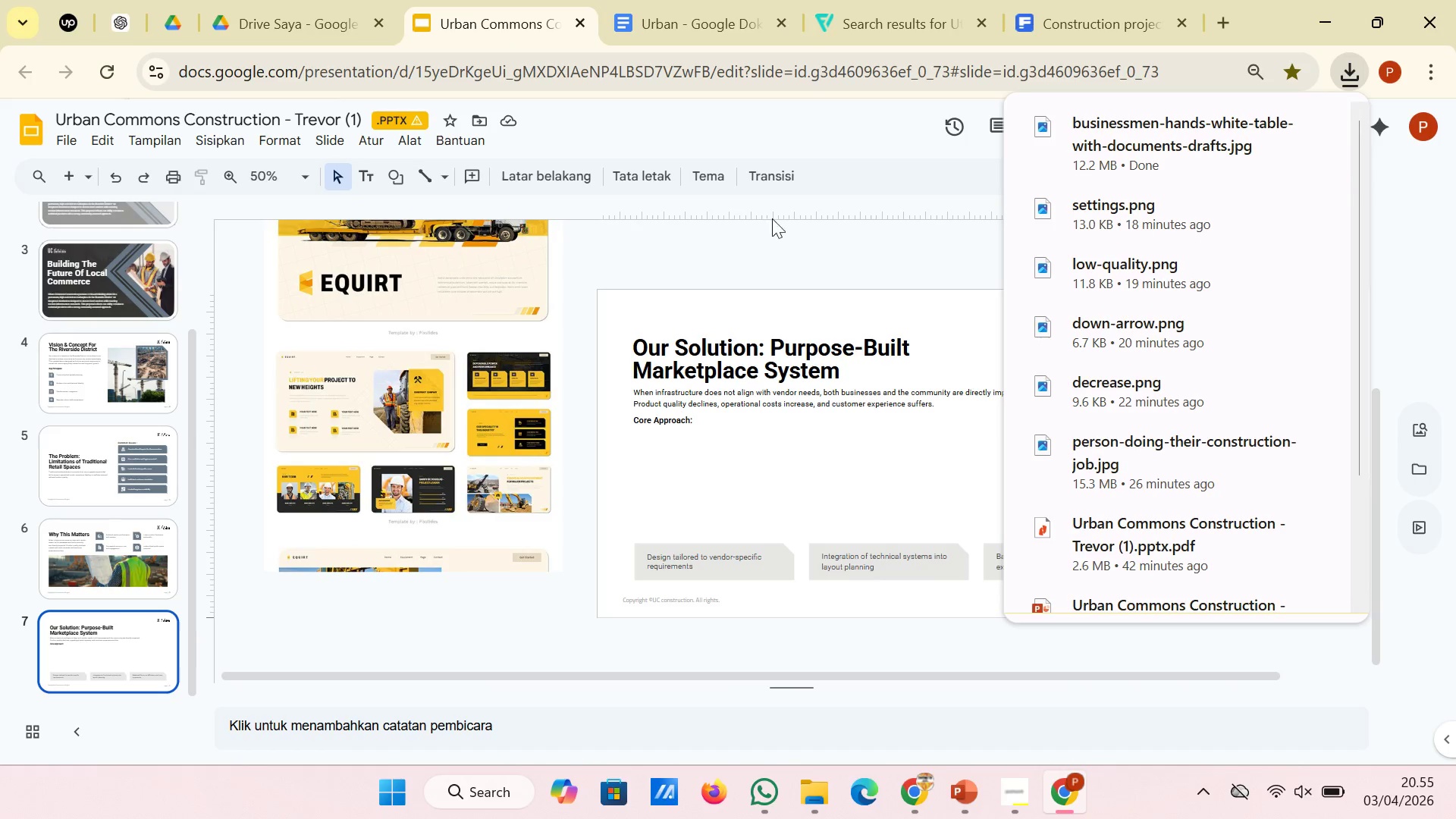 
left_click([1084, 4])
 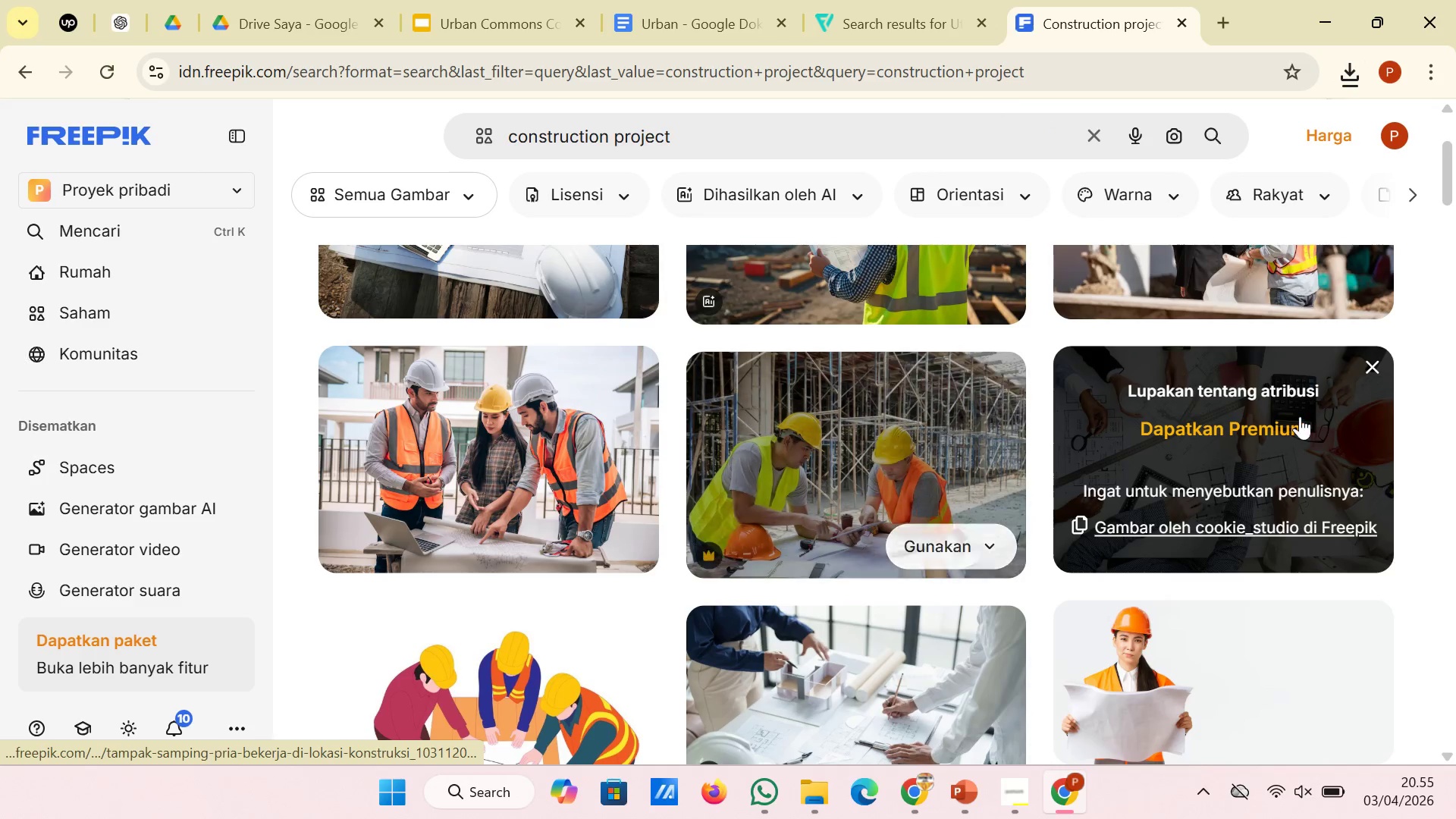 
scroll: coordinate [1318, 414], scroll_direction: down, amount: 6.0
 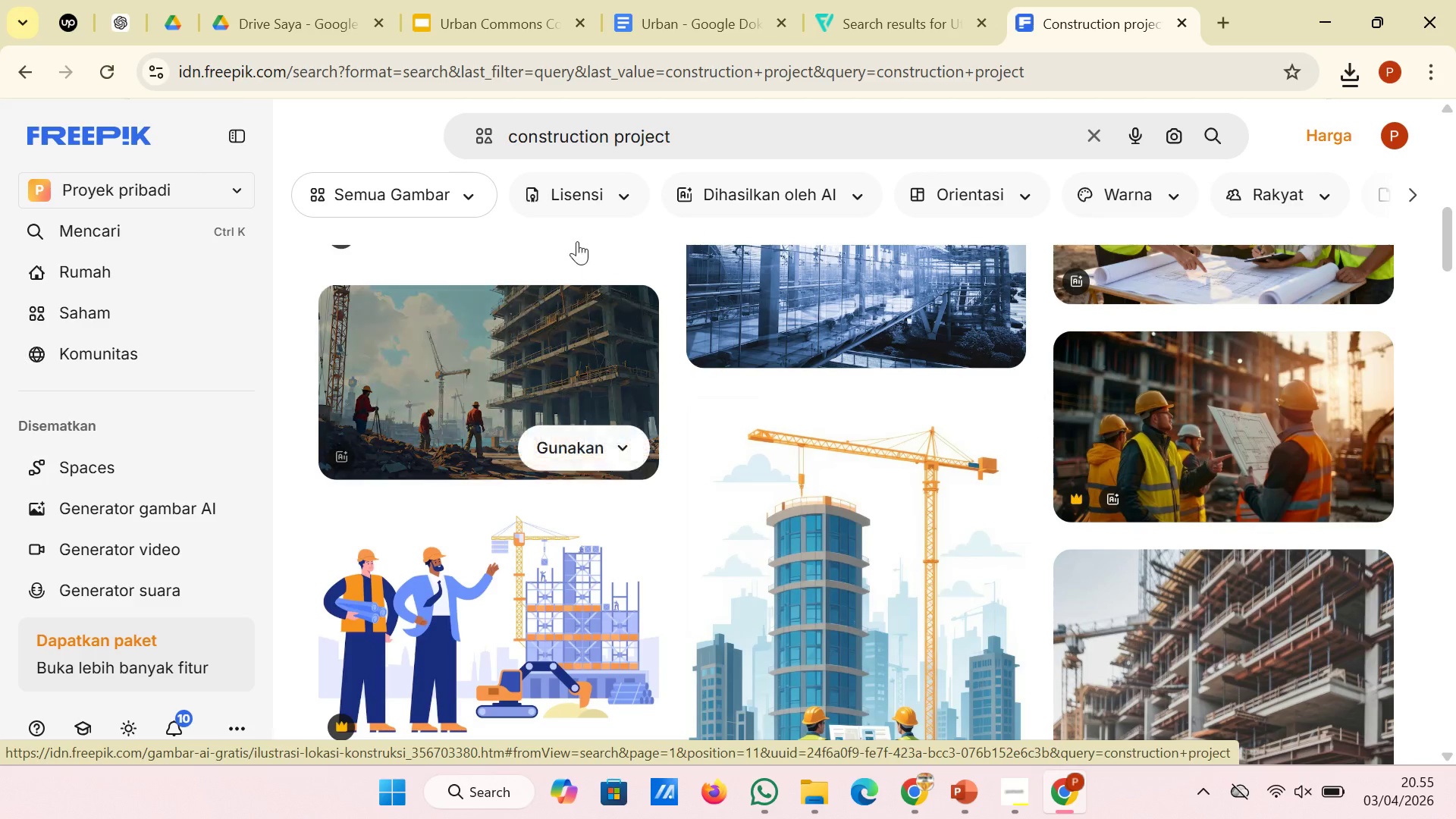 
left_click([565, 207])
 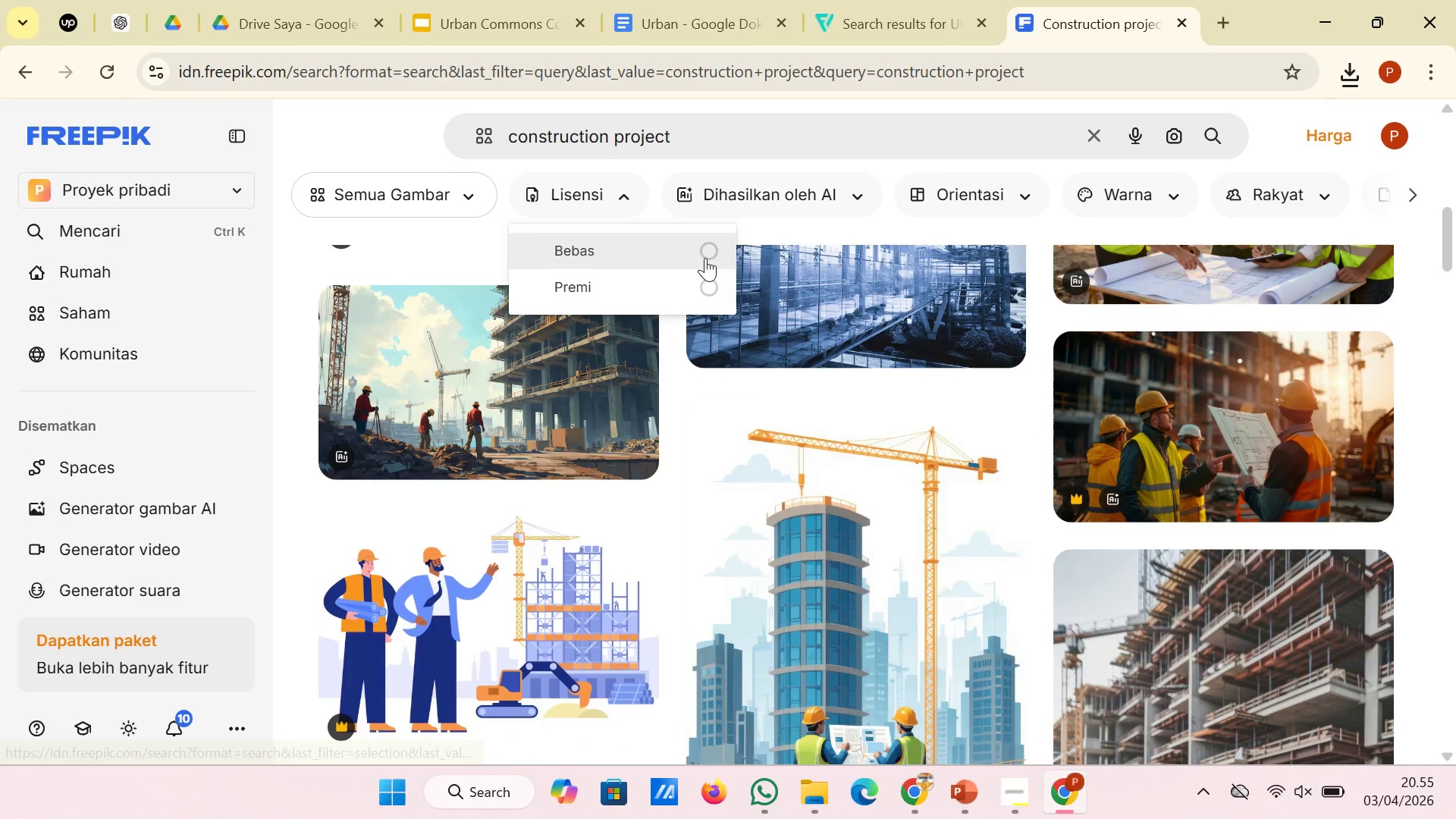 
left_click([708, 253])
 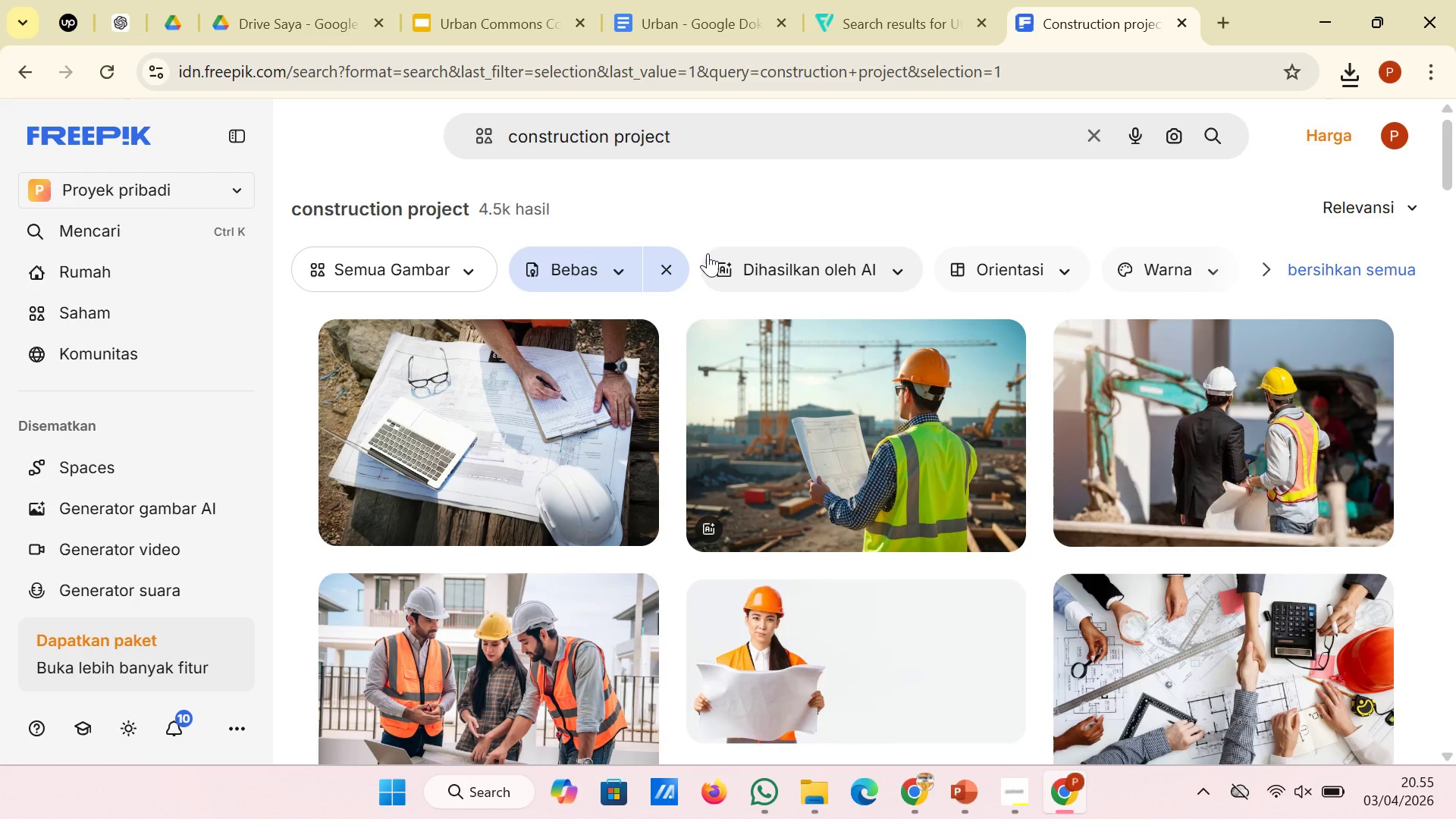 
scroll: coordinate [715, 262], scroll_direction: down, amount: 5.0
 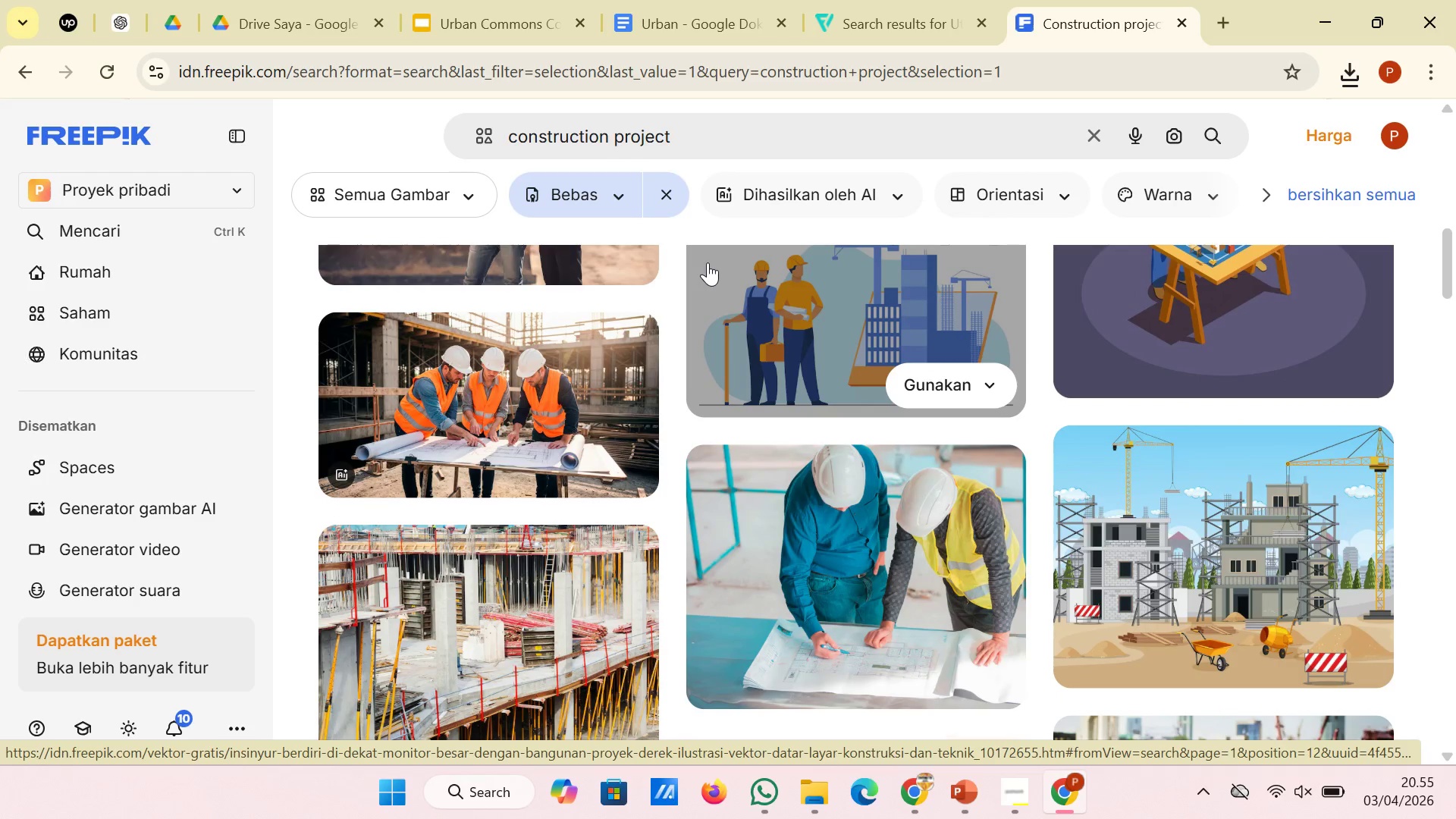 
mouse_move([640, 334])
 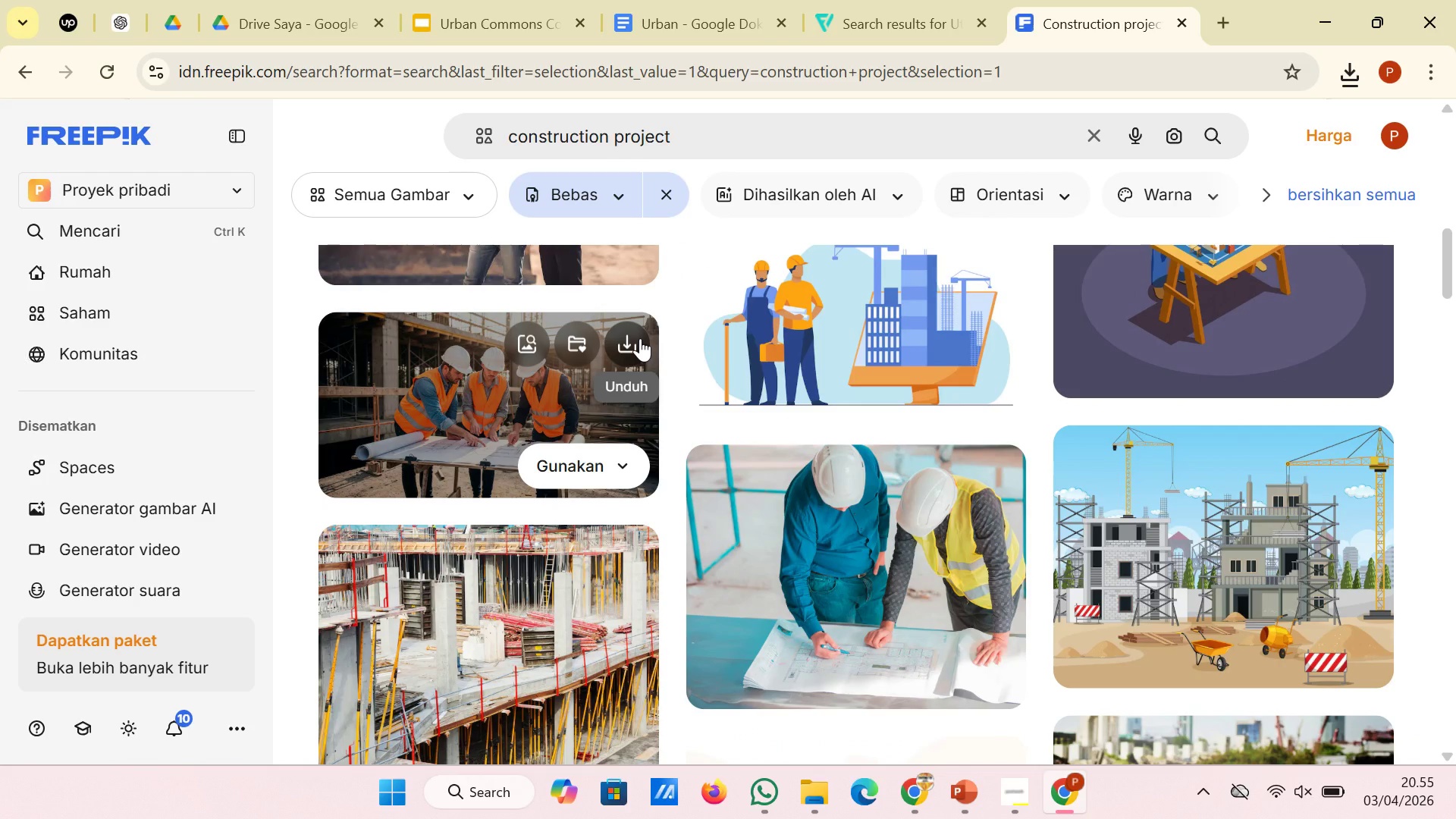 
left_click([640, 338])
 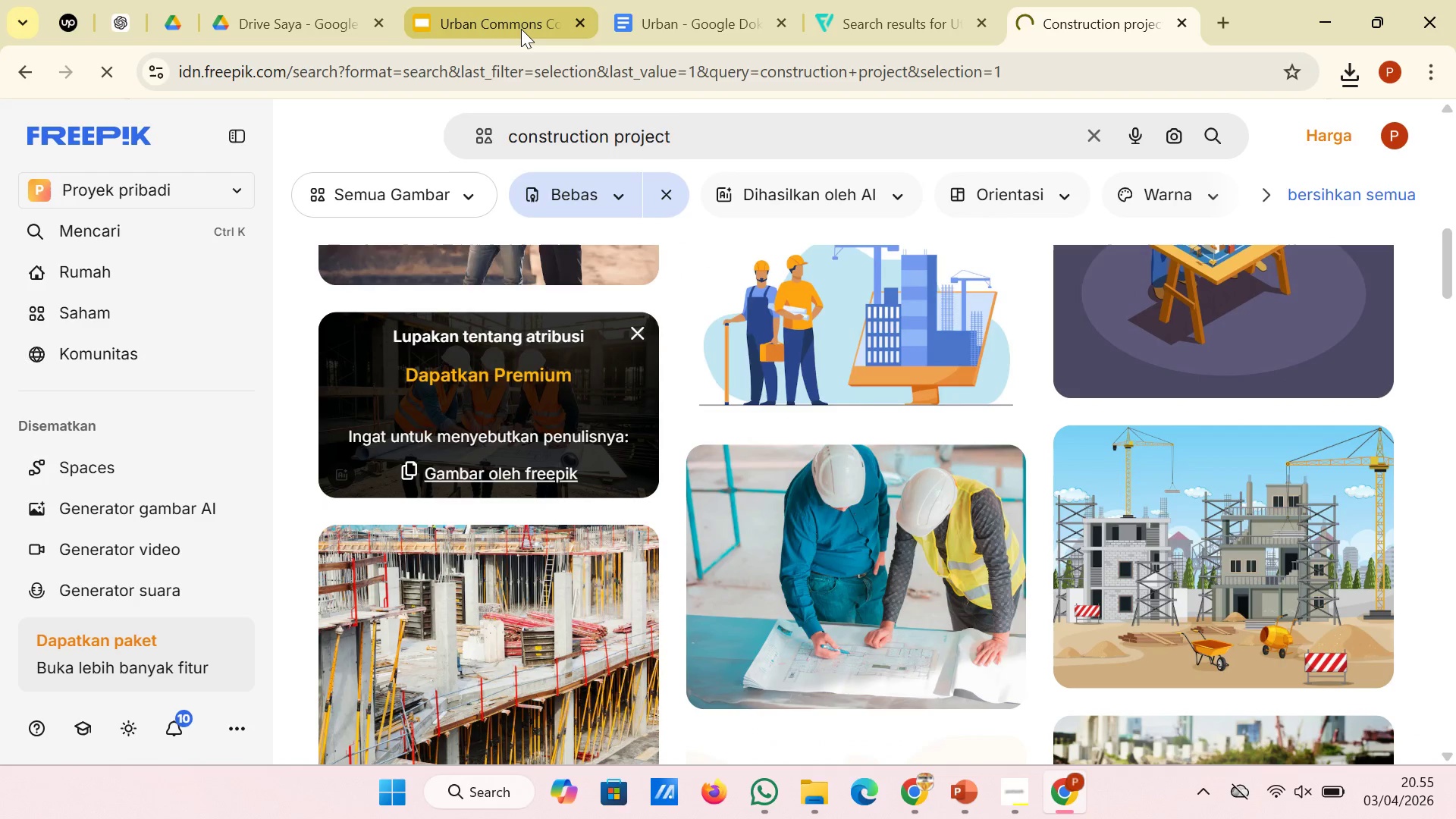 
left_click([521, 29])
 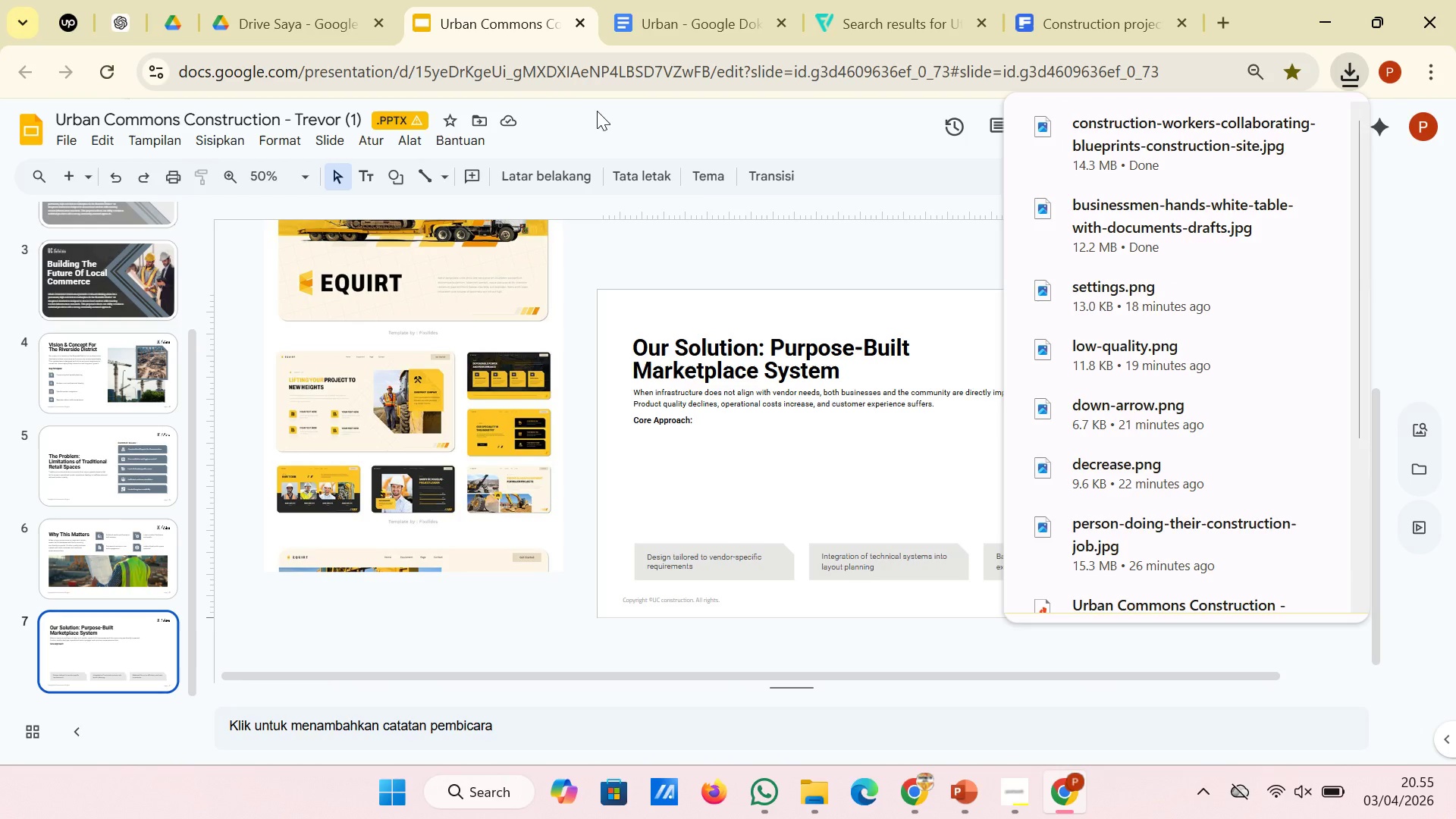 
left_click([754, 259])
 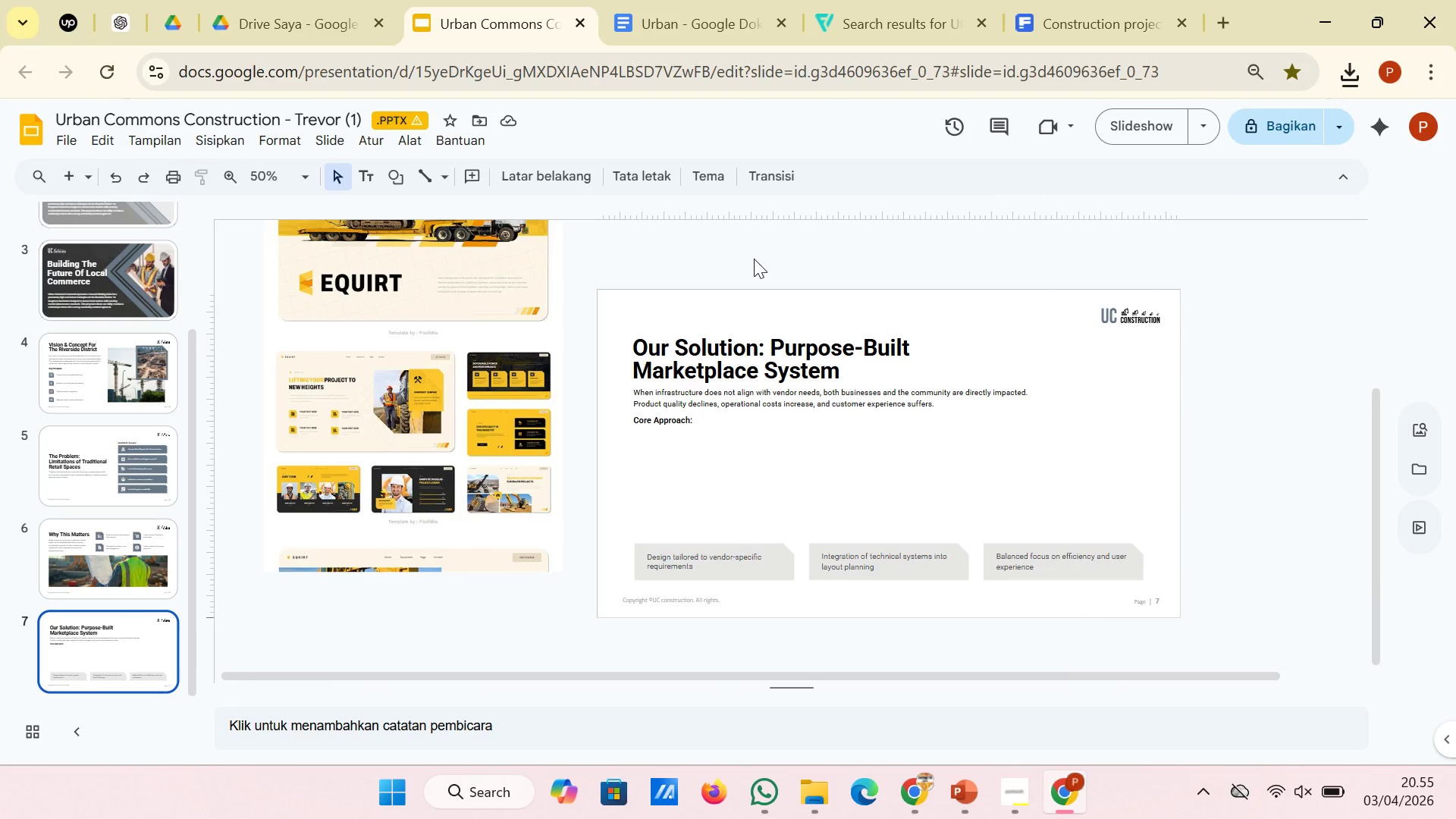 
wait(5.76)
 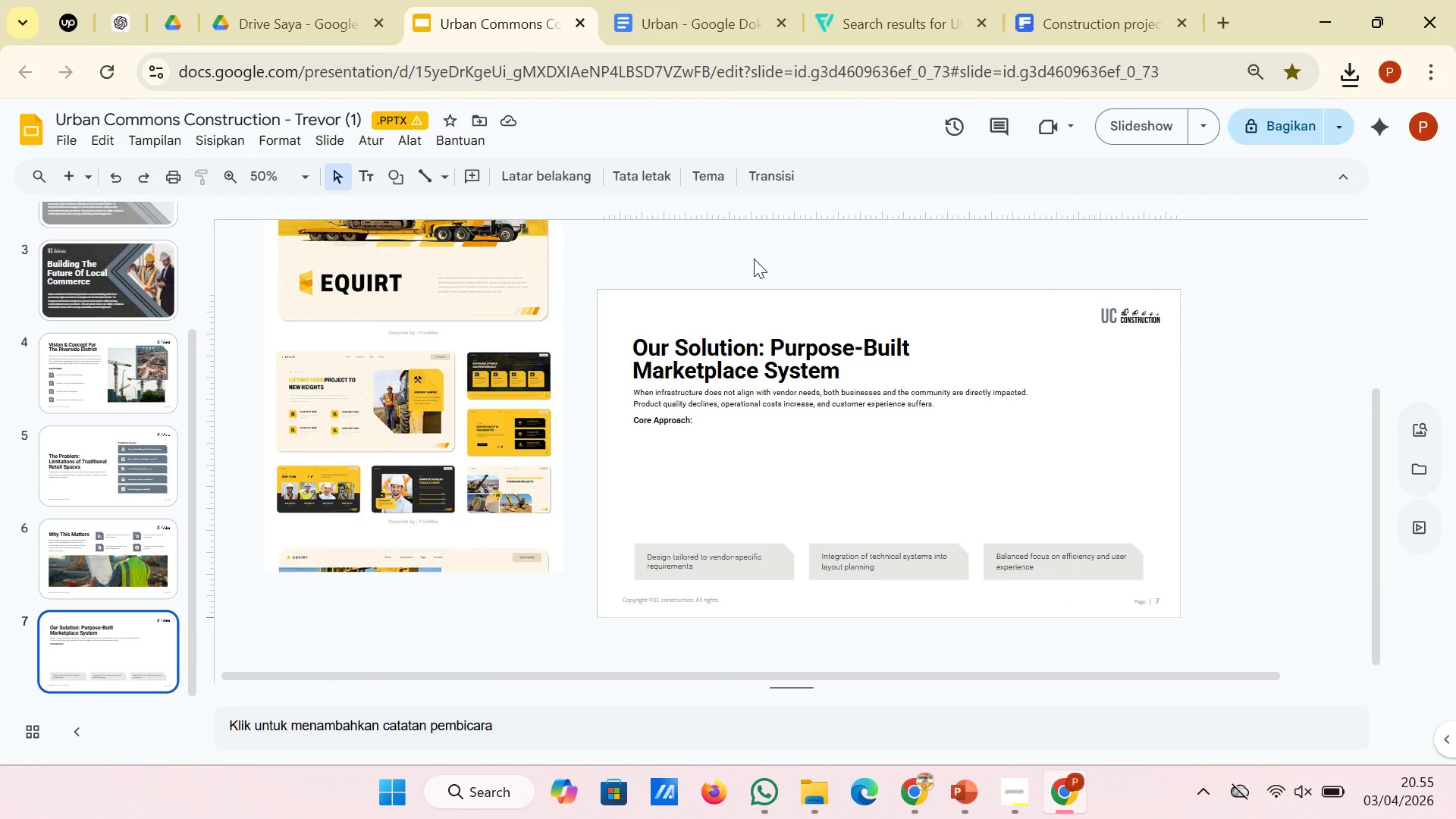 
left_click([1050, 14])
 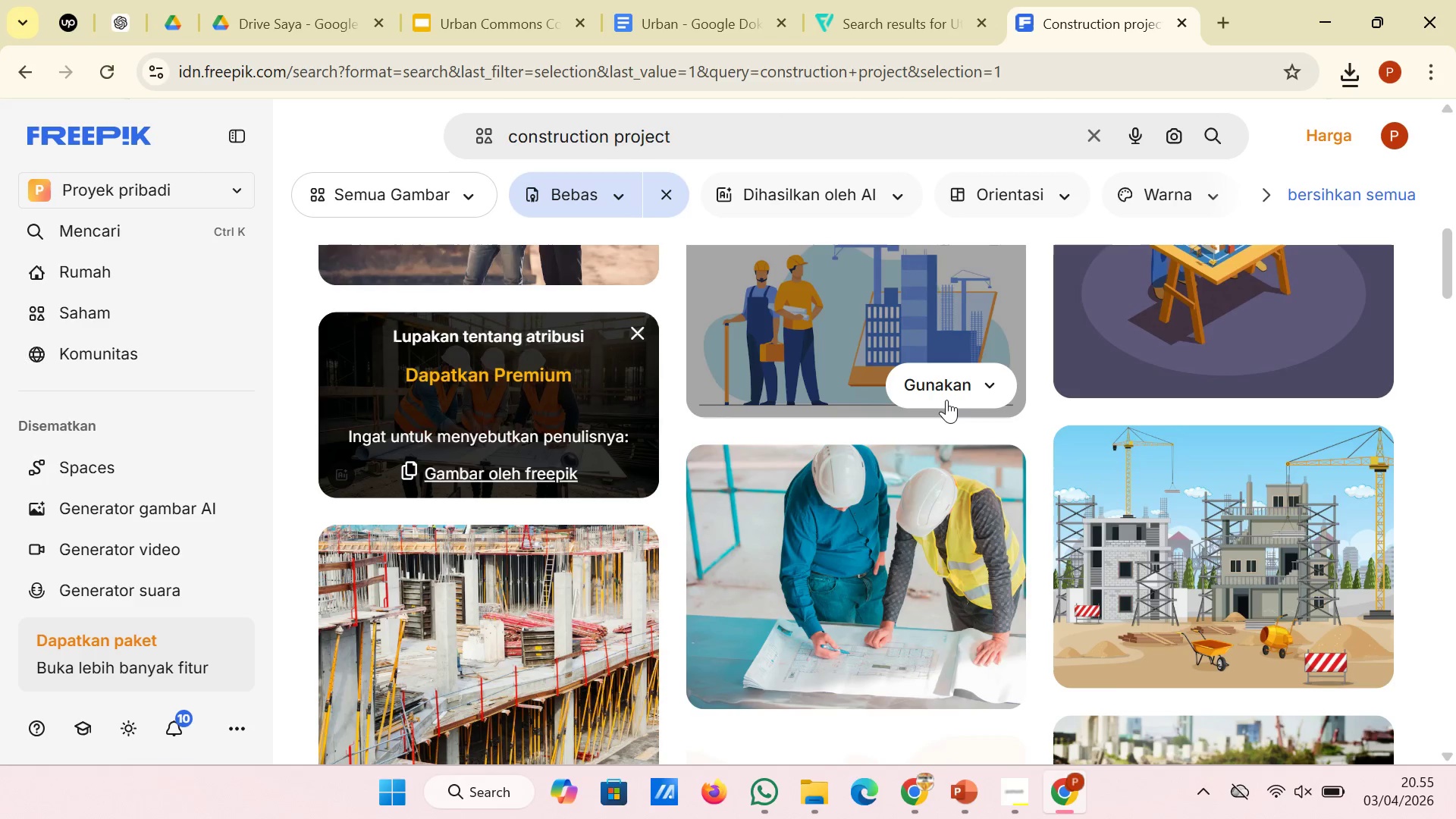 
scroll: coordinate [915, 407], scroll_direction: down, amount: 15.0
 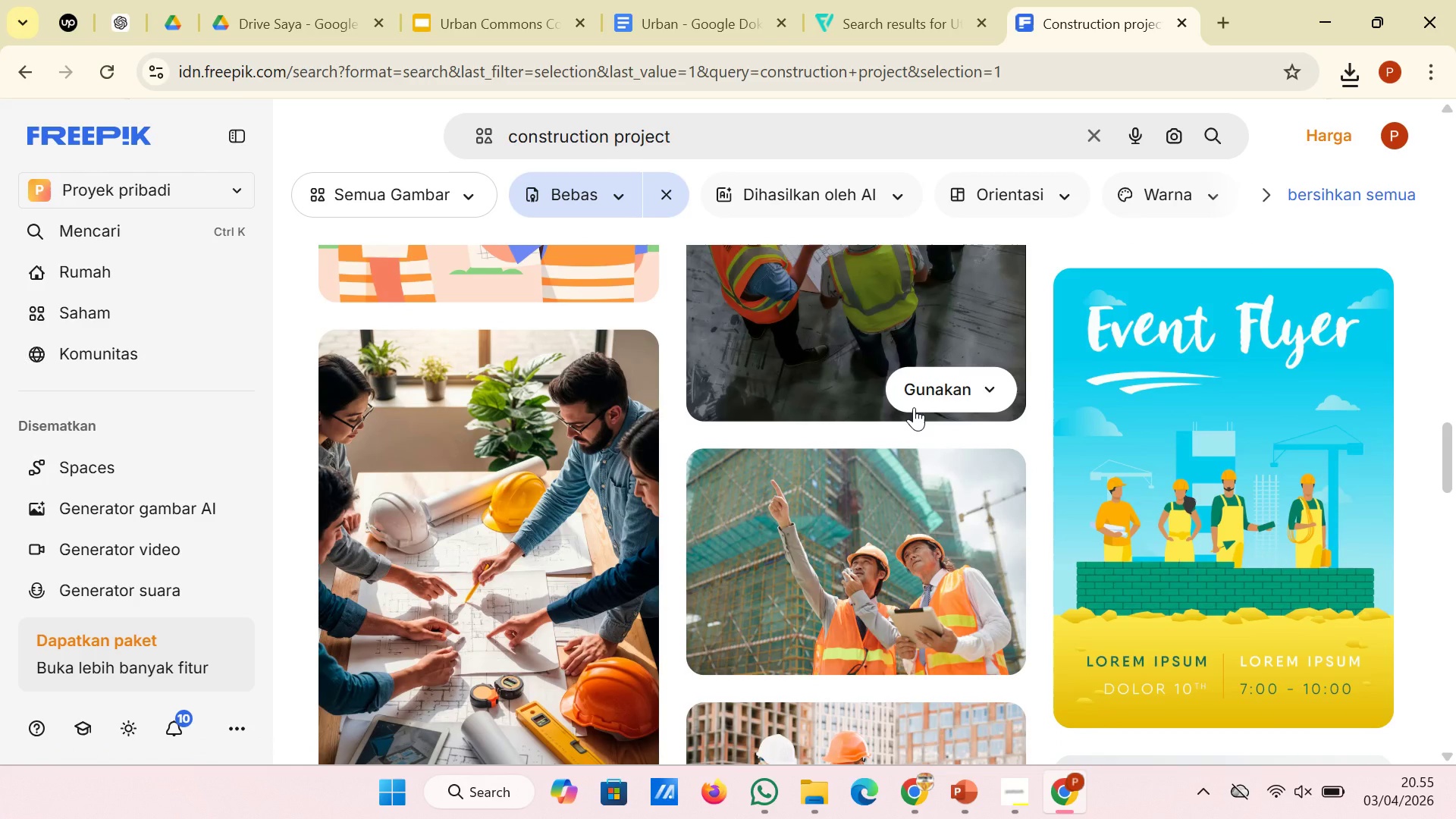 
scroll: coordinate [912, 407], scroll_direction: down, amount: 10.0
 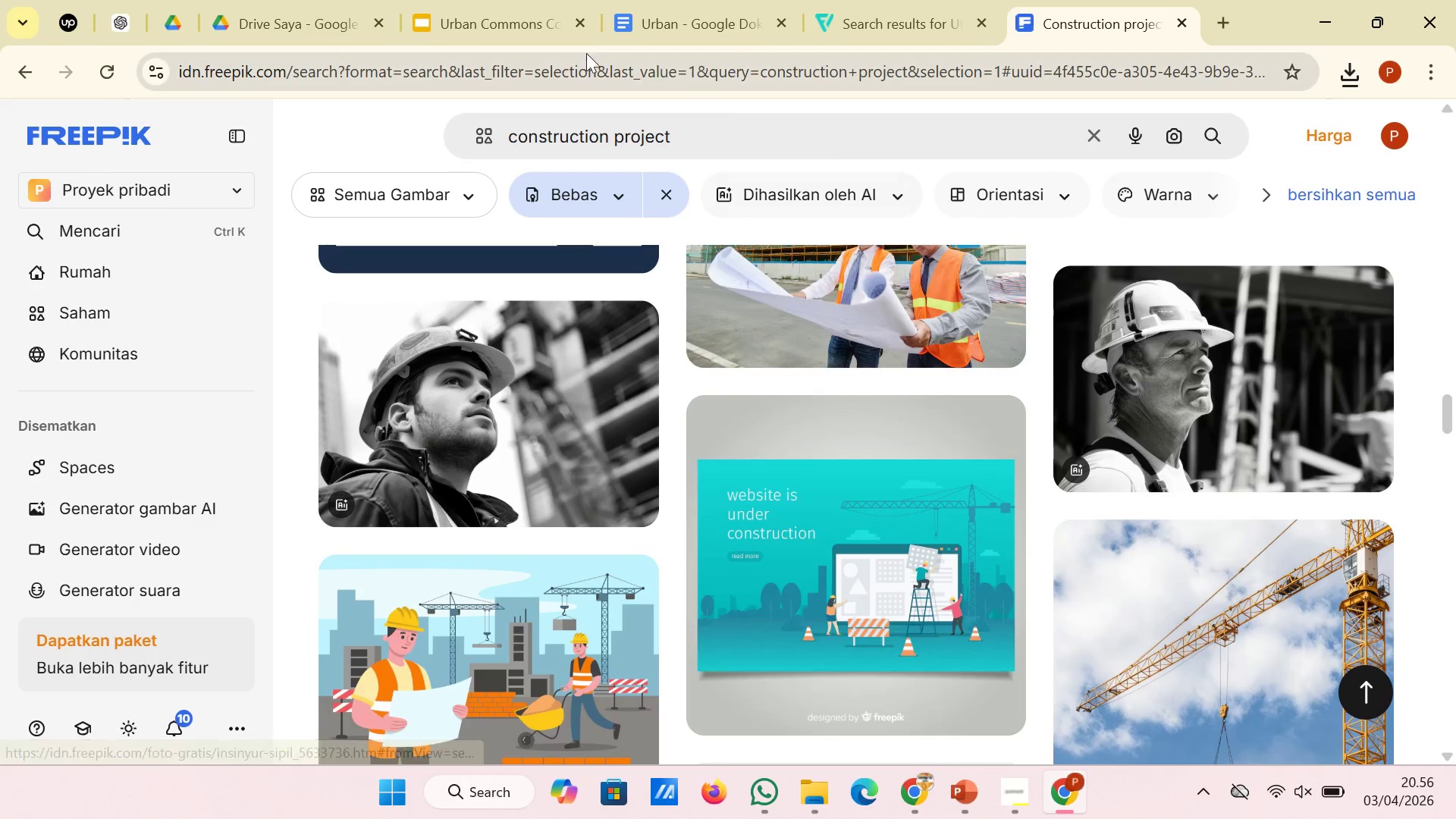 
left_click([507, 36])
 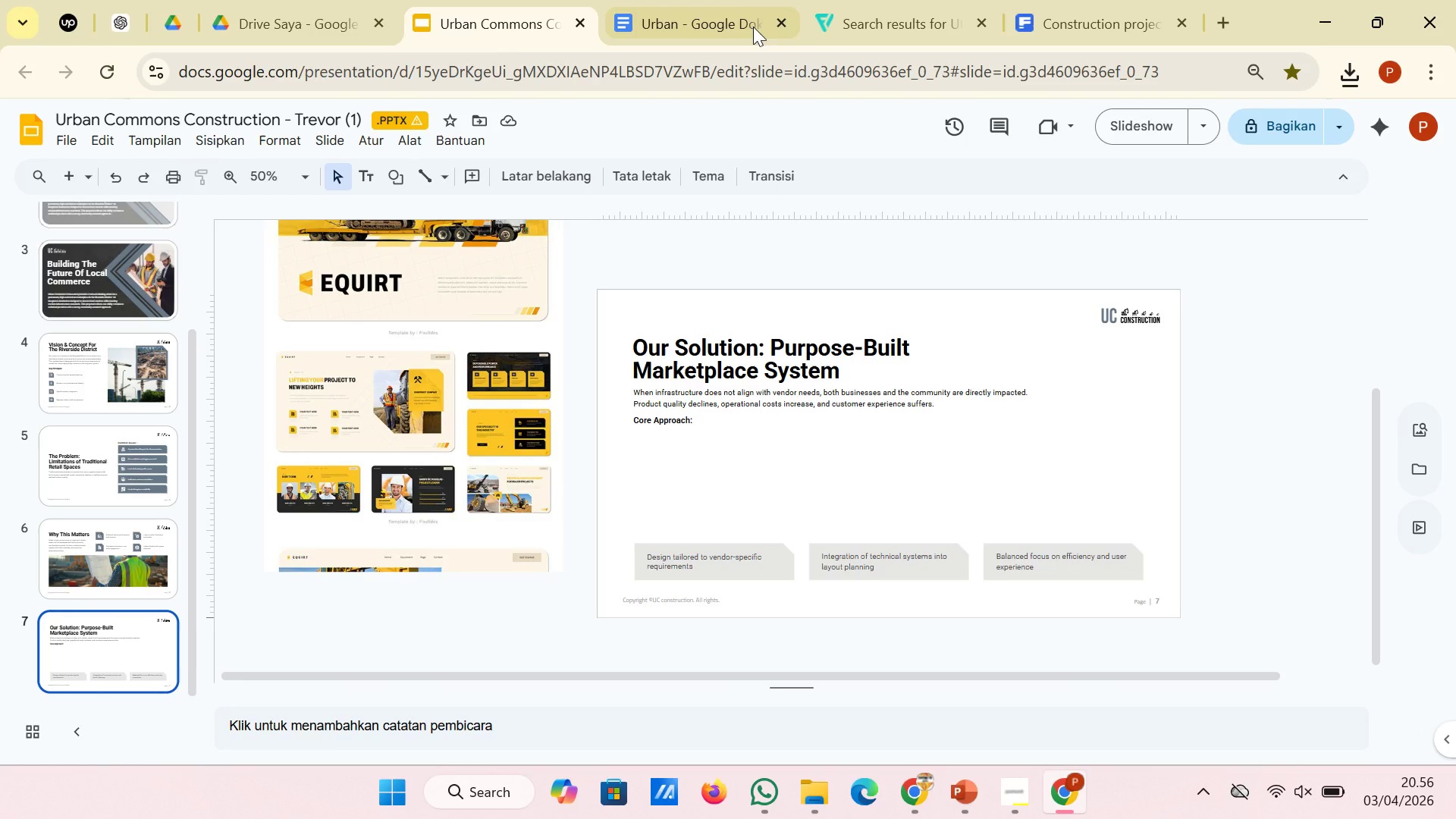 
left_click([1117, 8])
 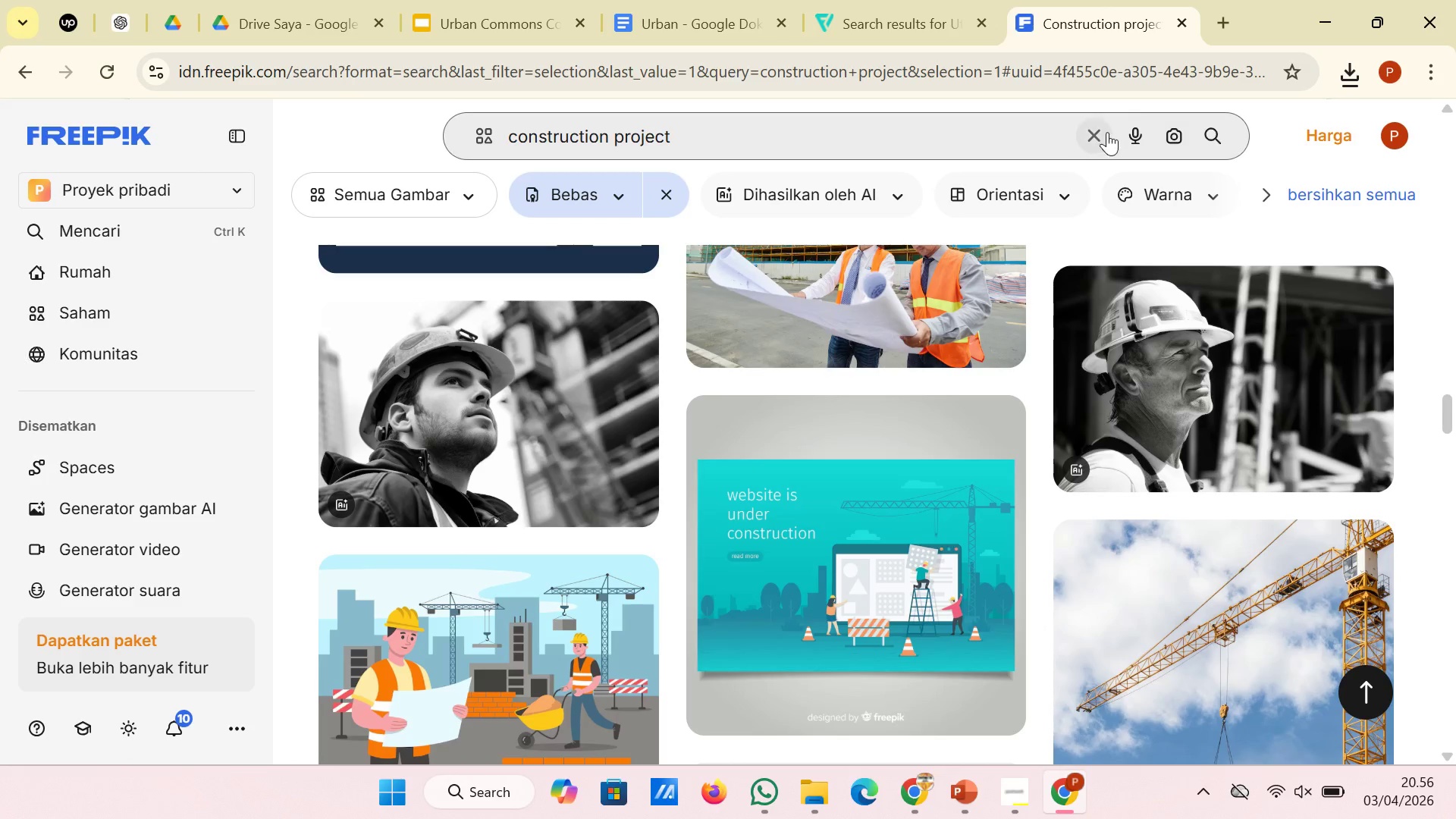 
left_click([1100, 132])
 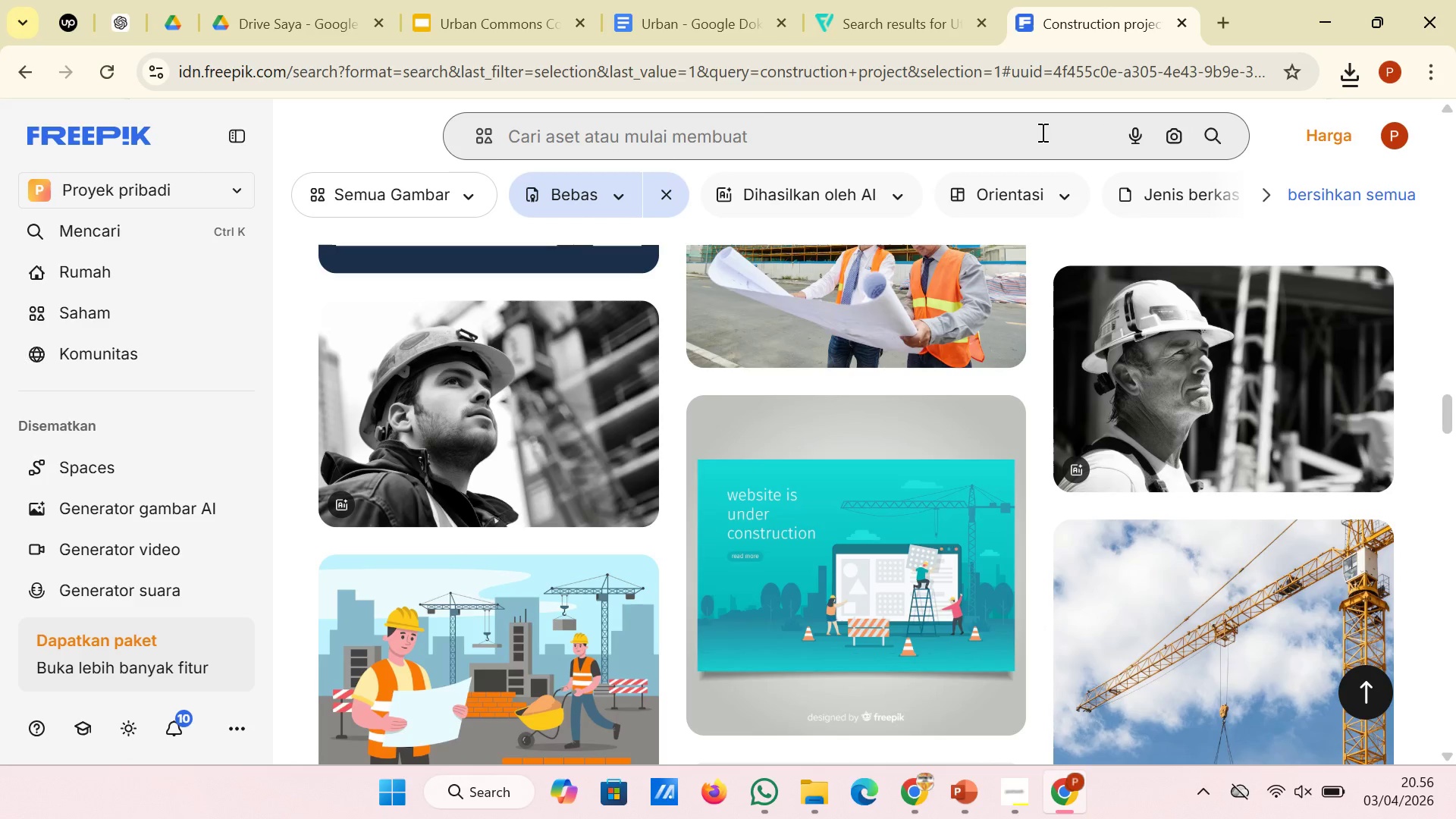 
left_click([1041, 132])
 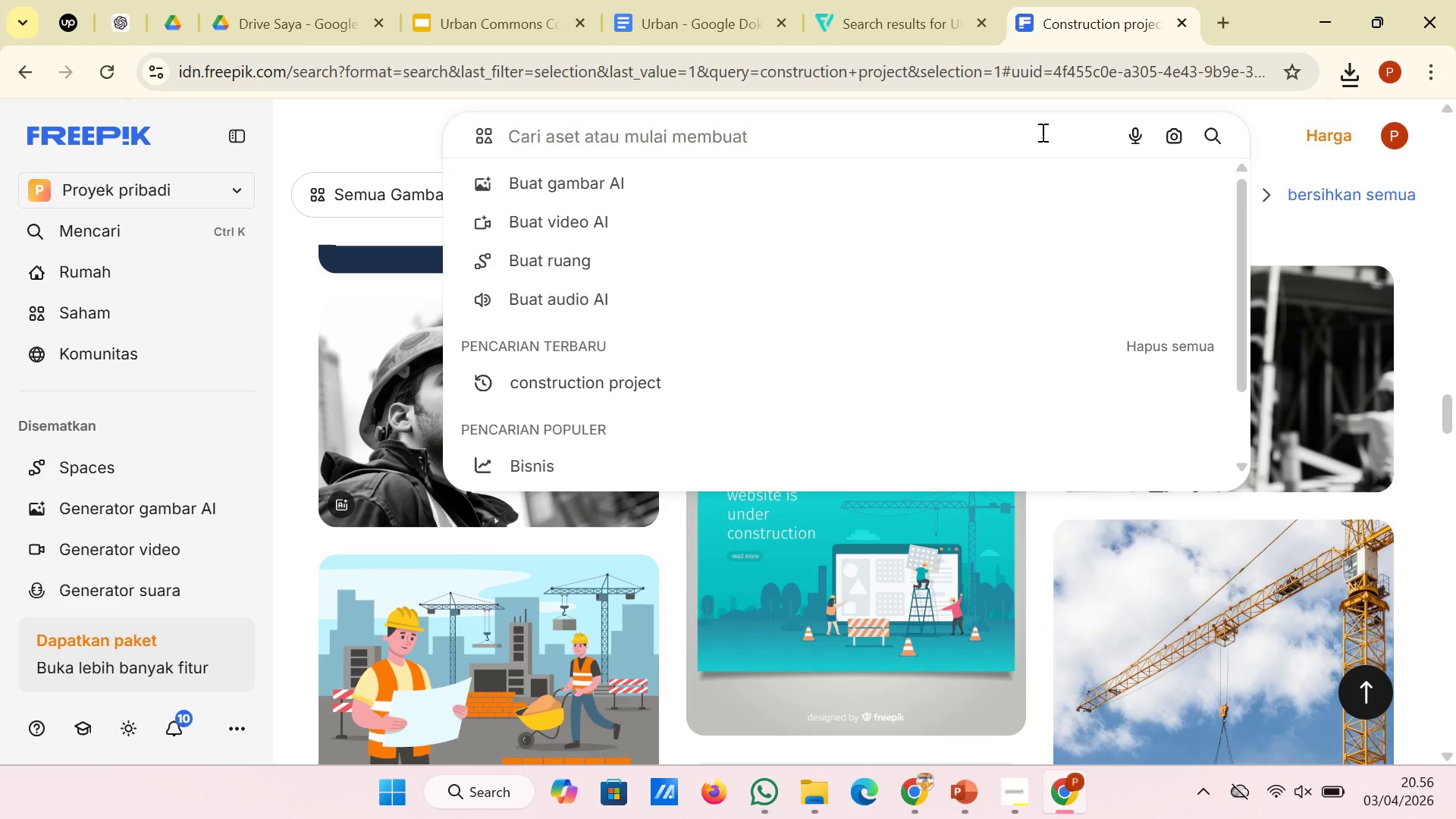 
type(infra)
 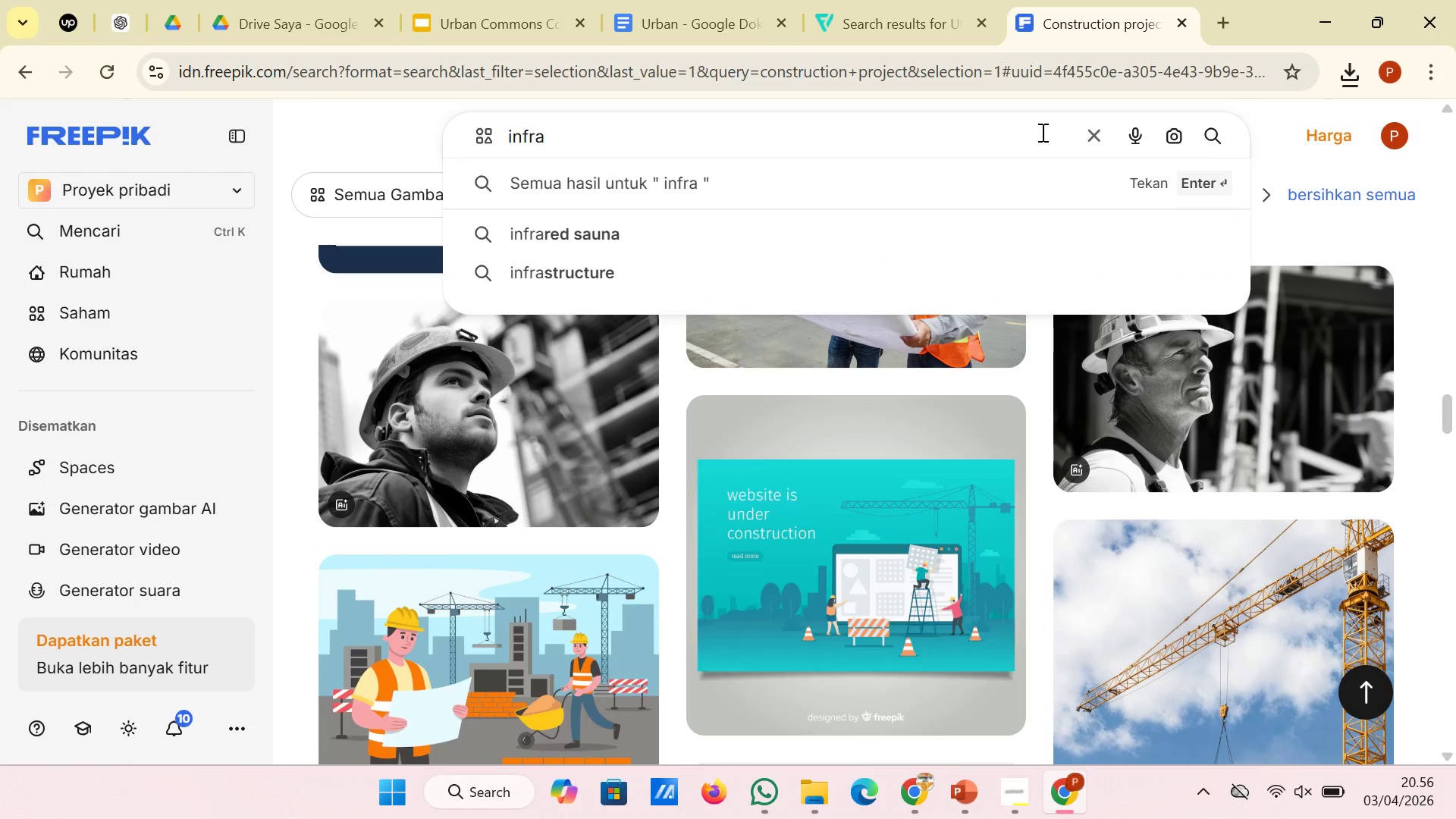 
left_click([978, 290])
 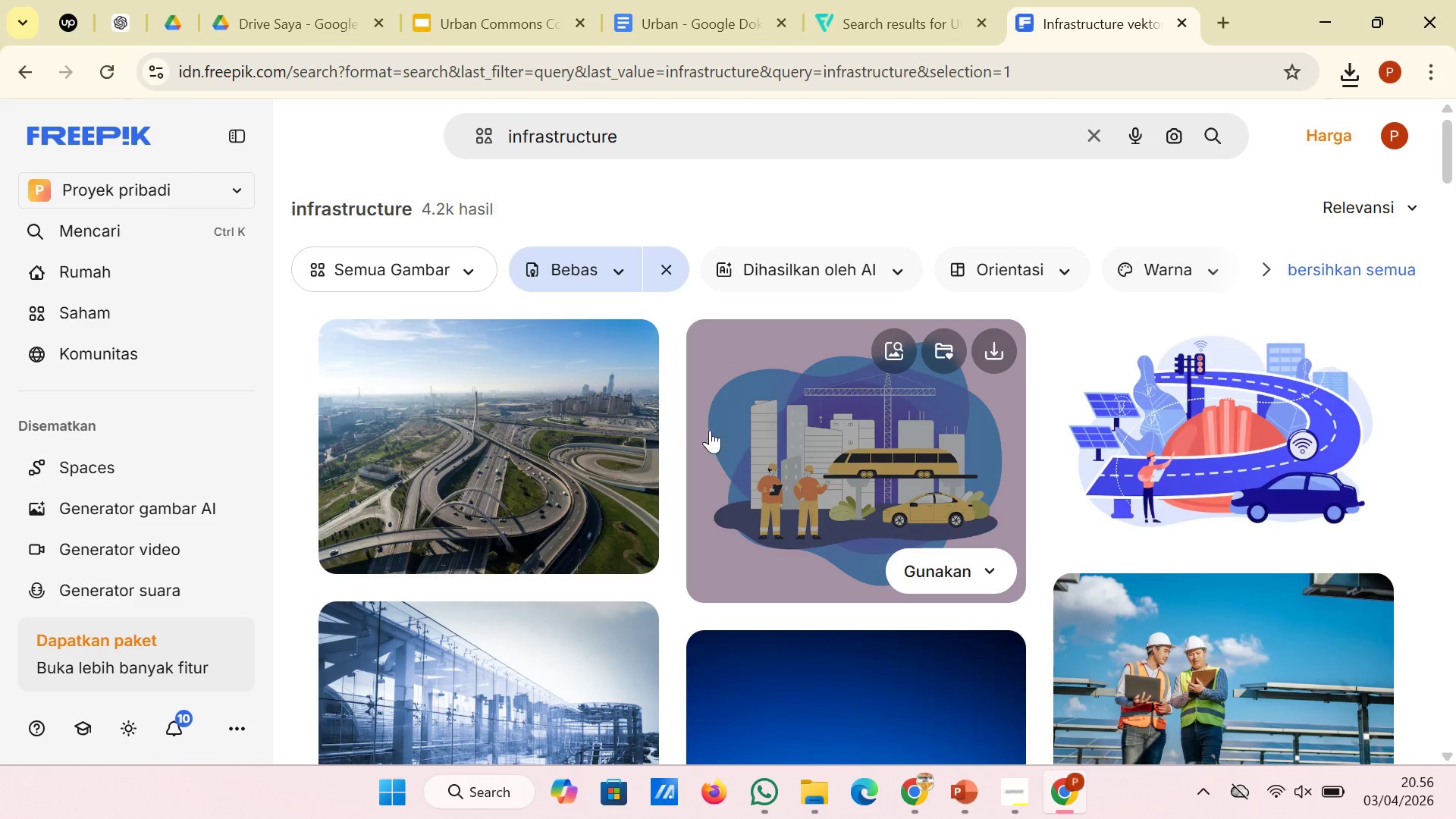 
scroll: coordinate [697, 430], scroll_direction: down, amount: 2.0
 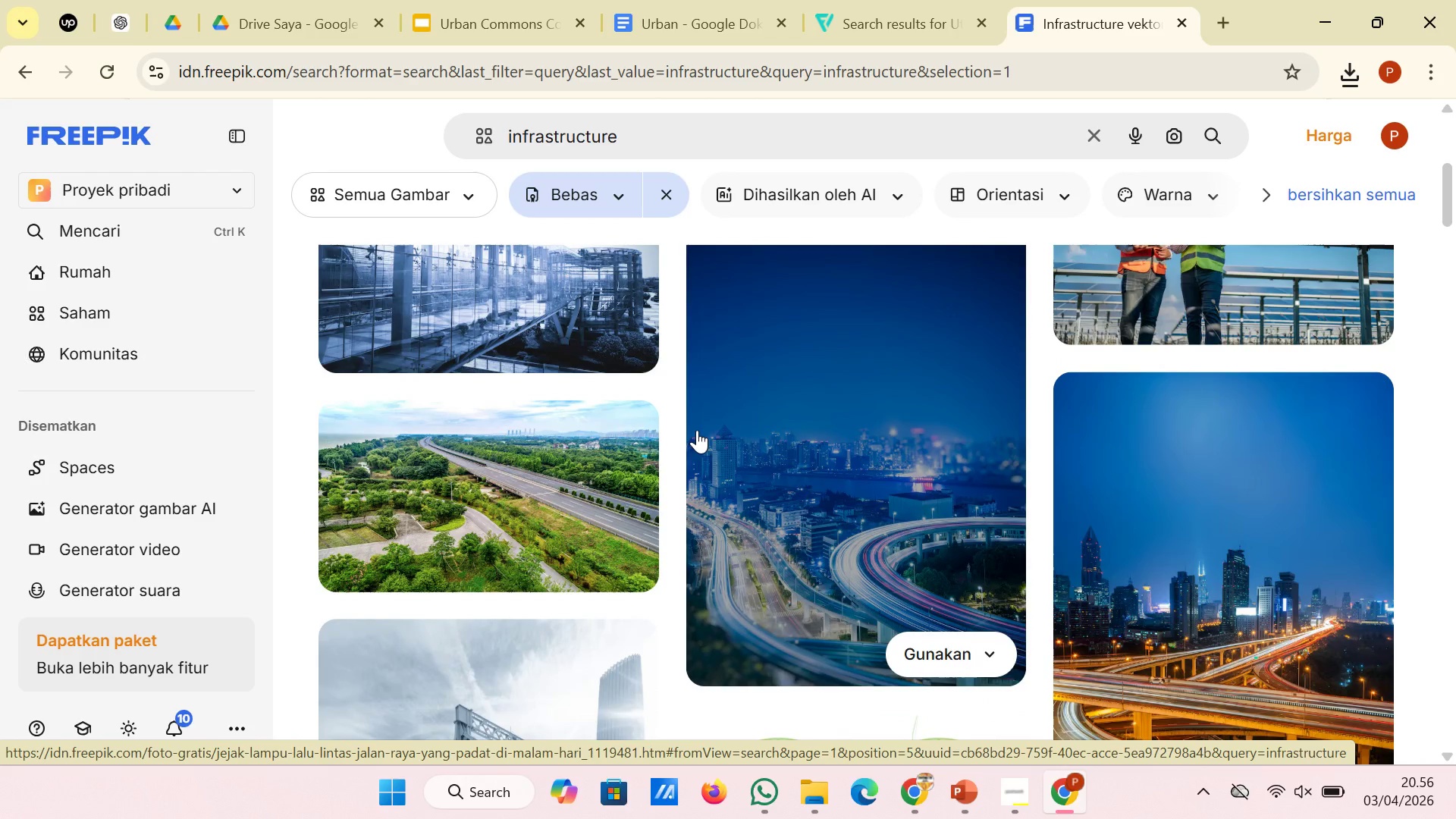 
scroll: coordinate [697, 430], scroll_direction: up, amount: 1.0
 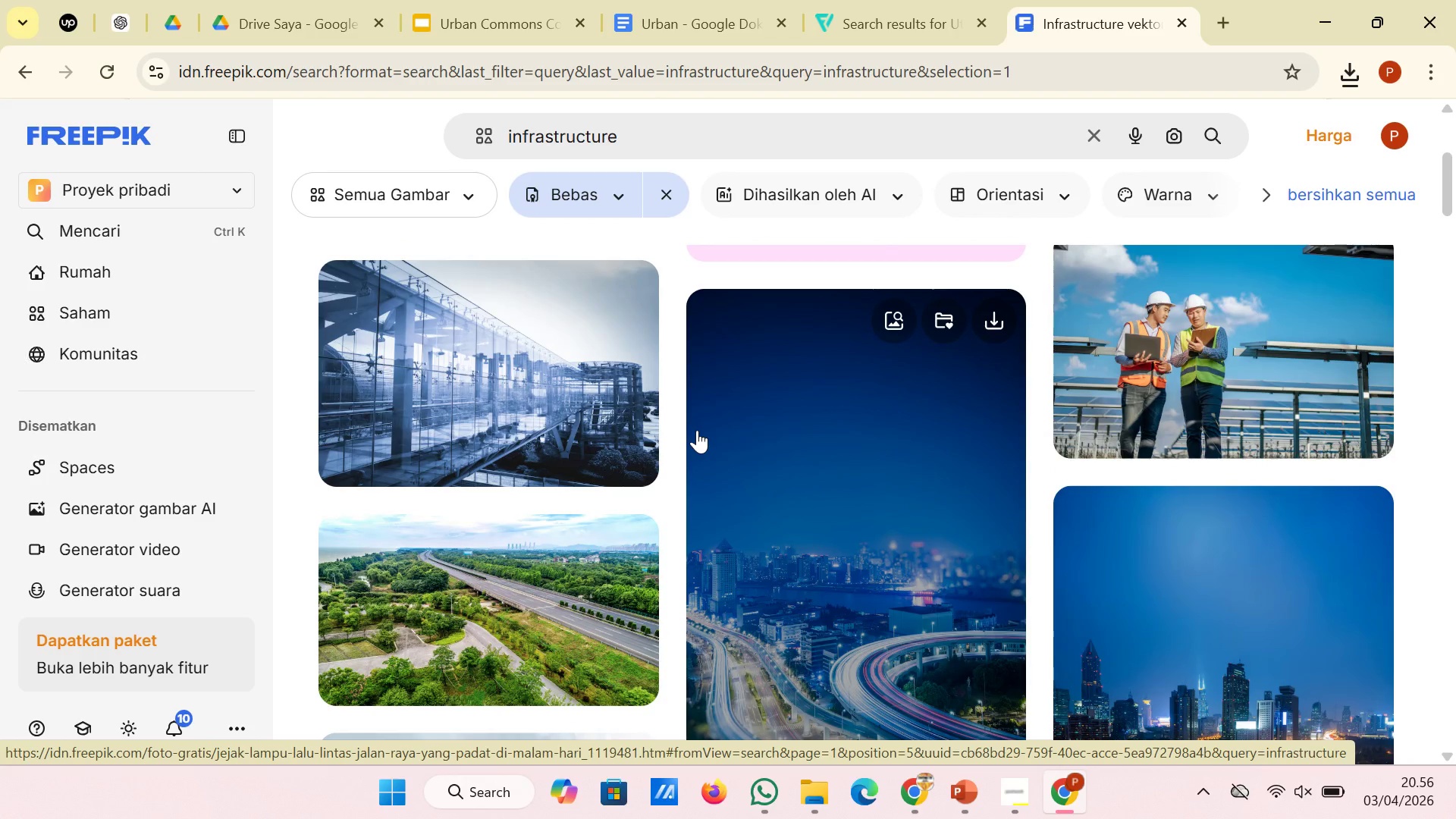 
scroll: coordinate [697, 430], scroll_direction: down, amount: 3.0
 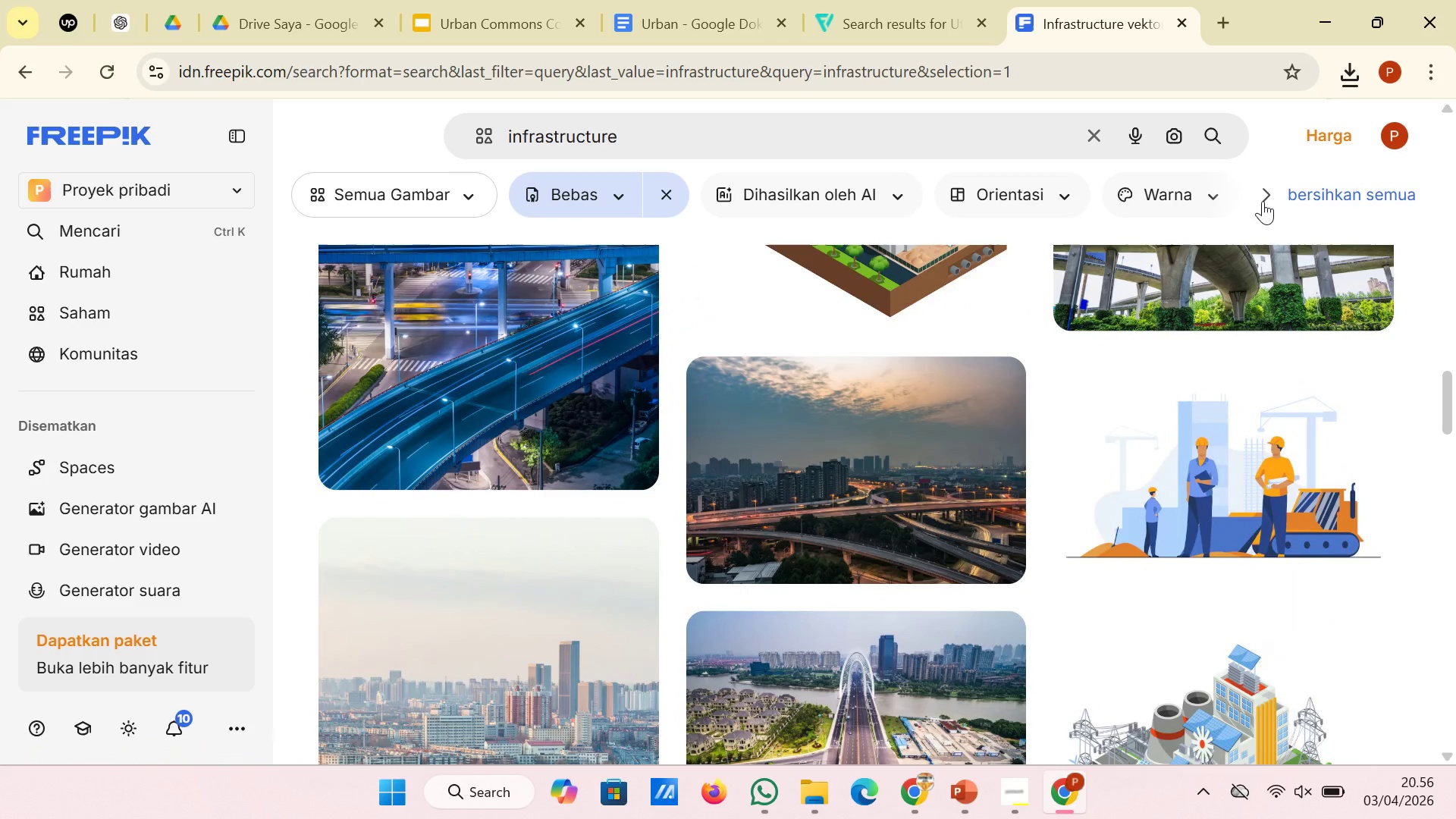 
left_click([1262, 196])
 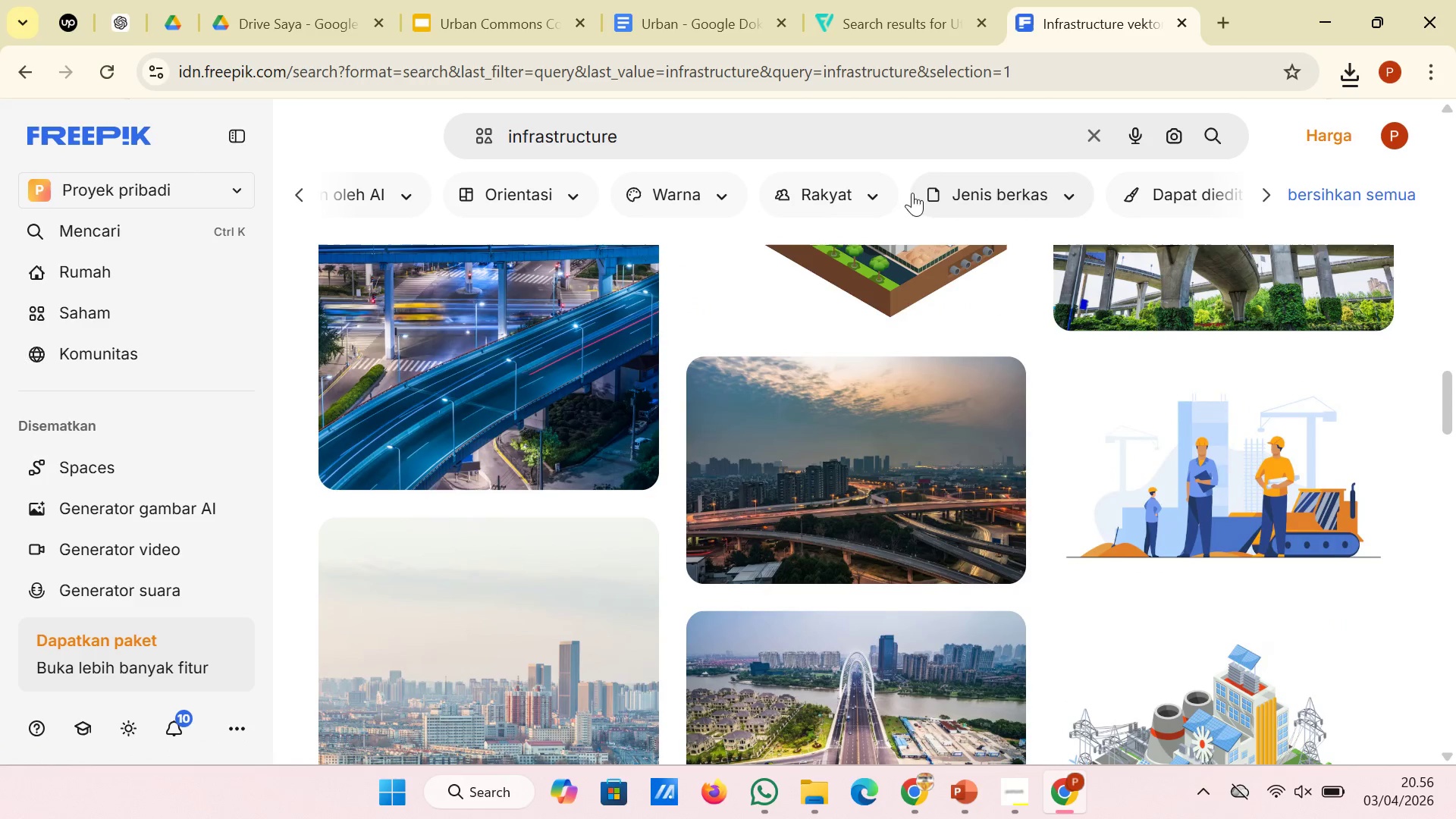 
left_click([868, 196])
 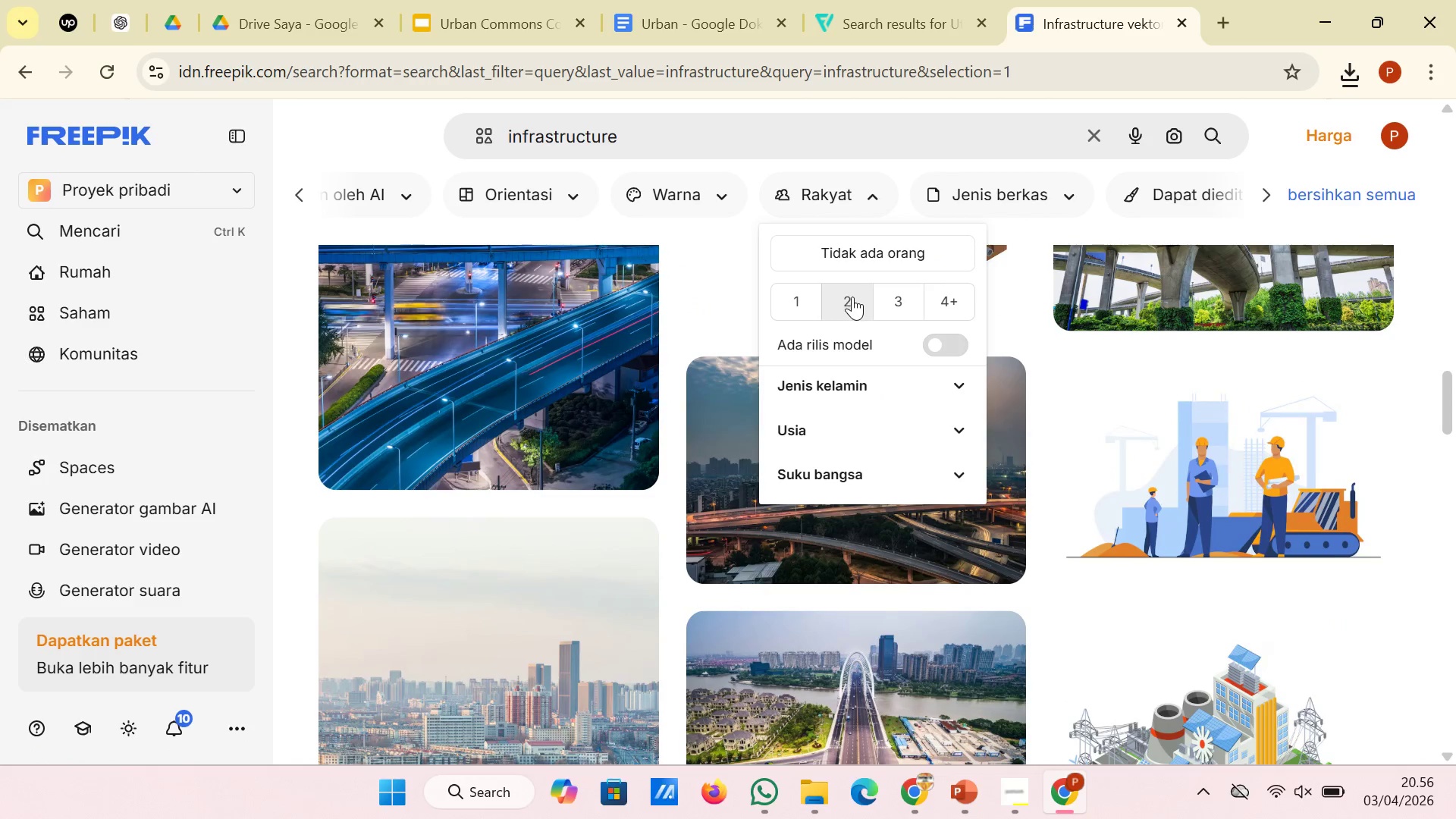 
left_click([852, 297])
 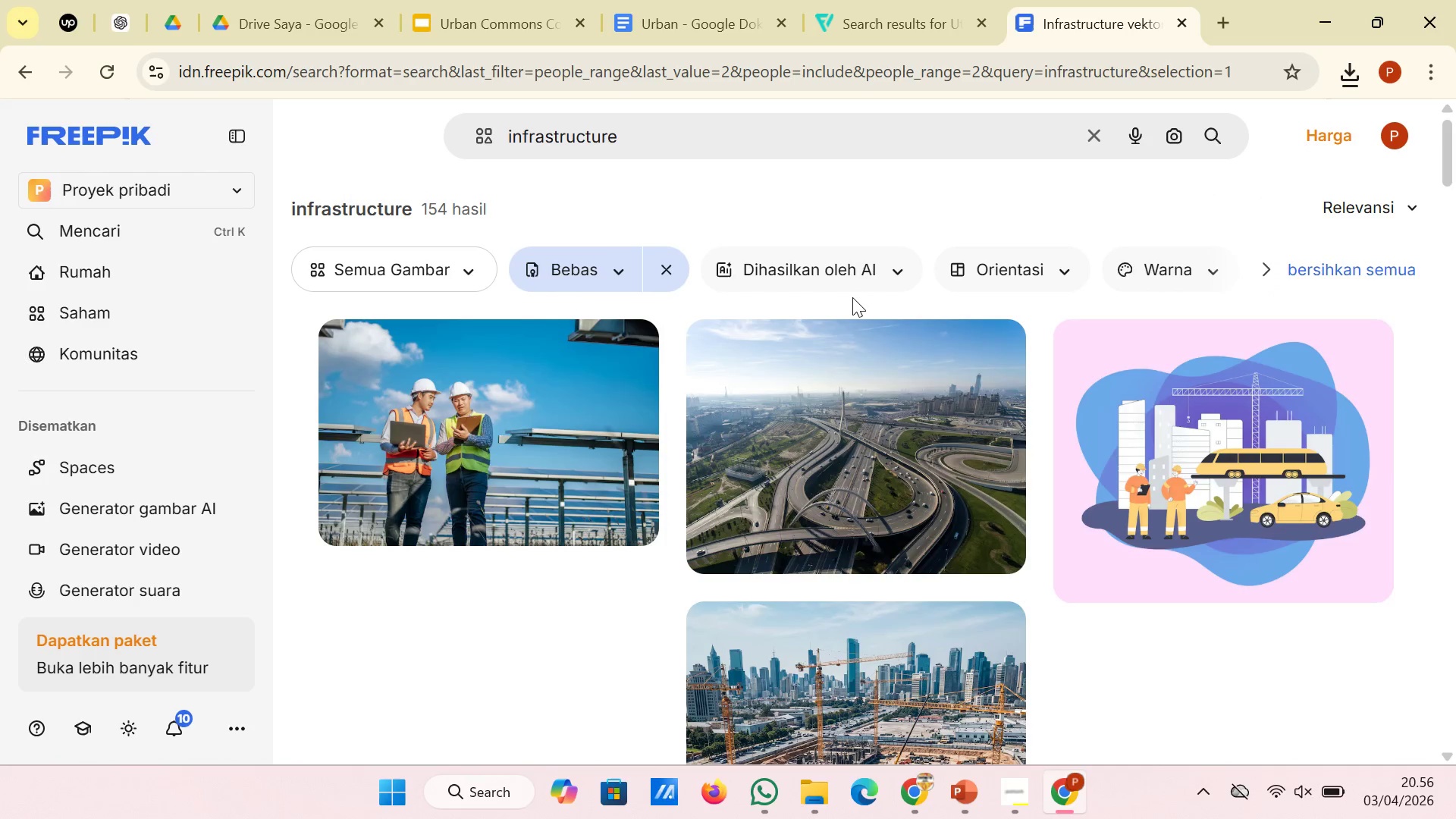 
scroll: coordinate [852, 297], scroll_direction: down, amount: 7.0
 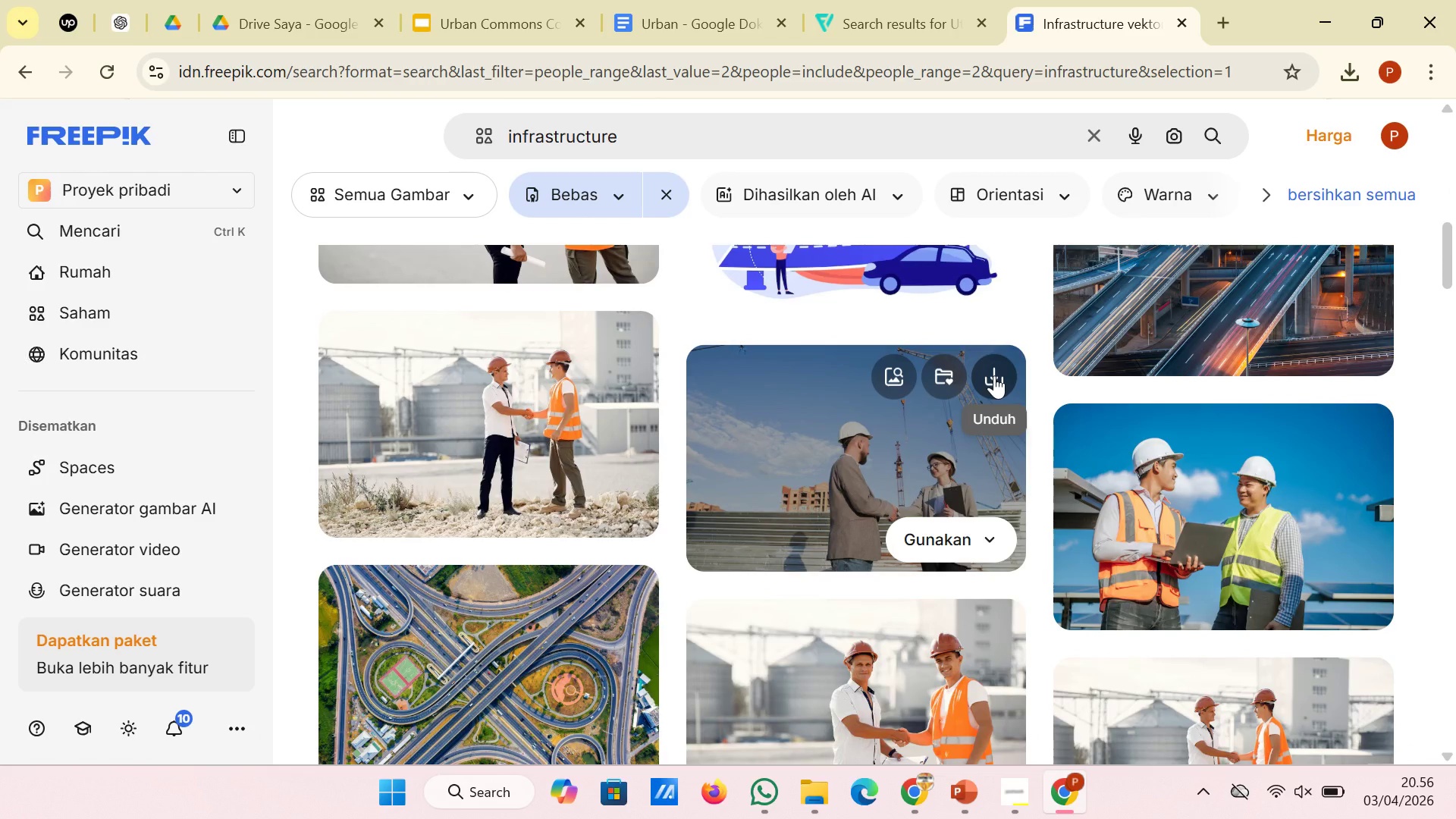 
left_click([994, 375])
 